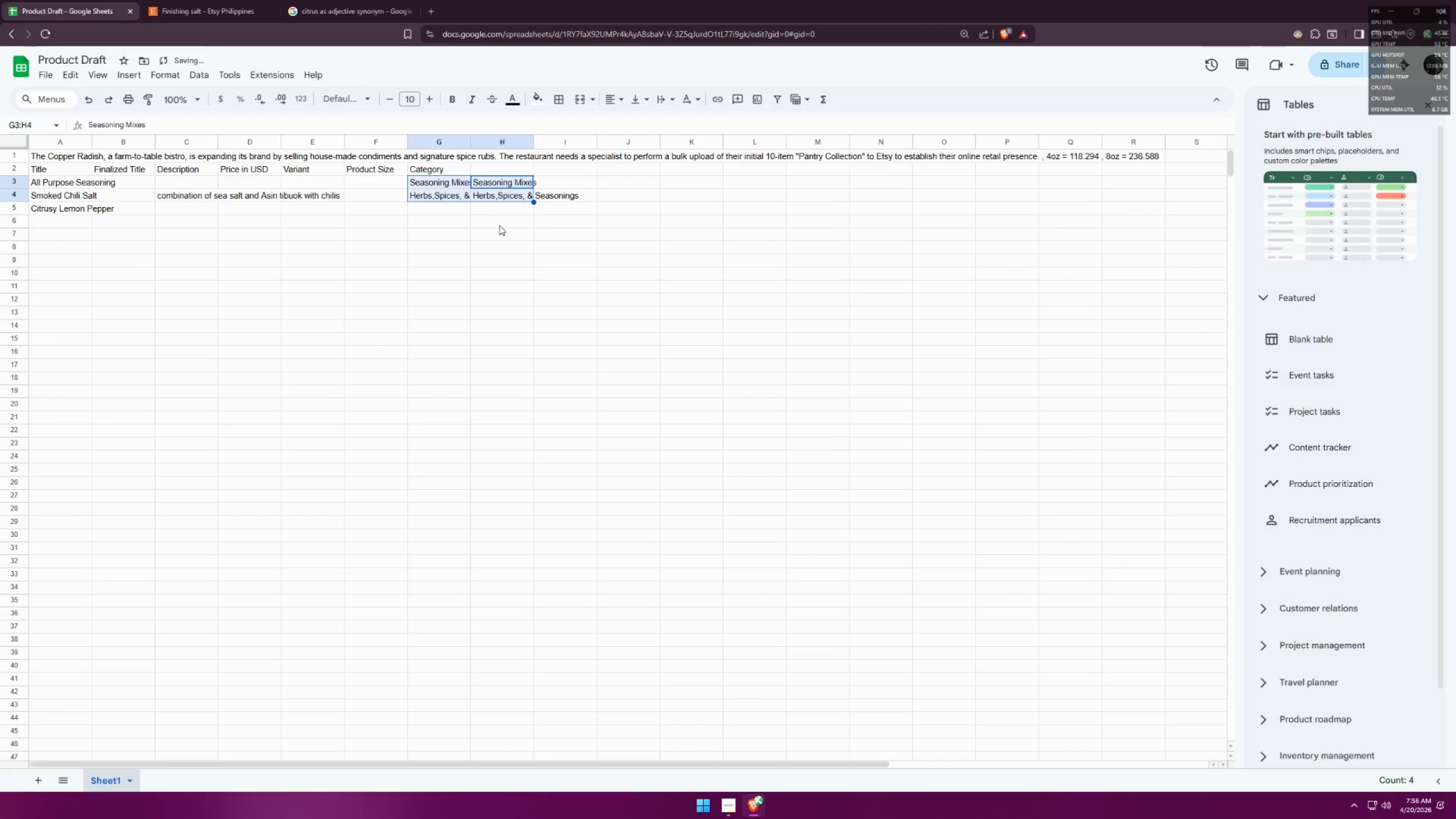 
left_click([499, 225])
 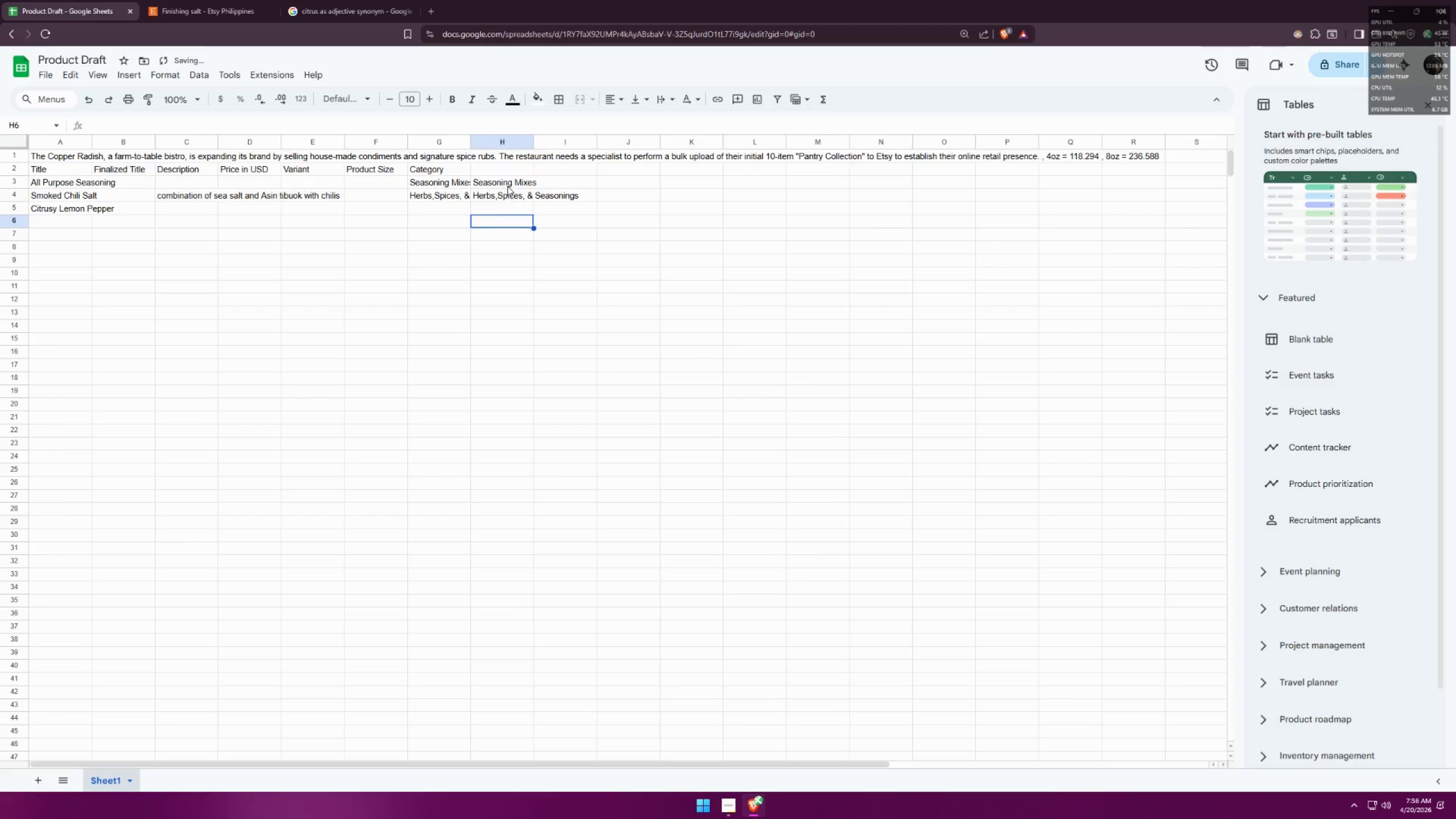 
left_click_drag(start_coordinate=[508, 184], to_coordinate=[514, 195])
 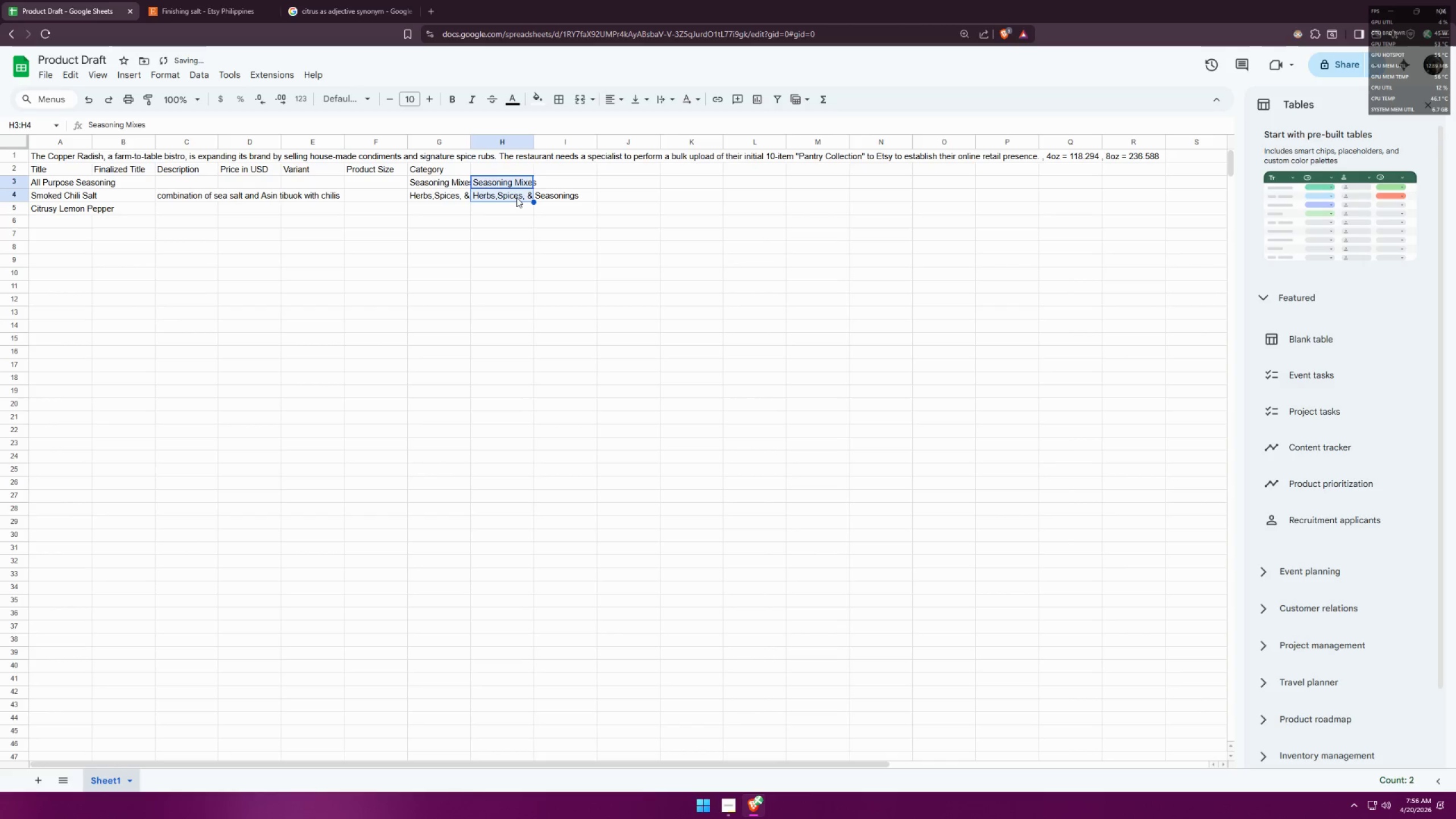 
key(Backspace)
 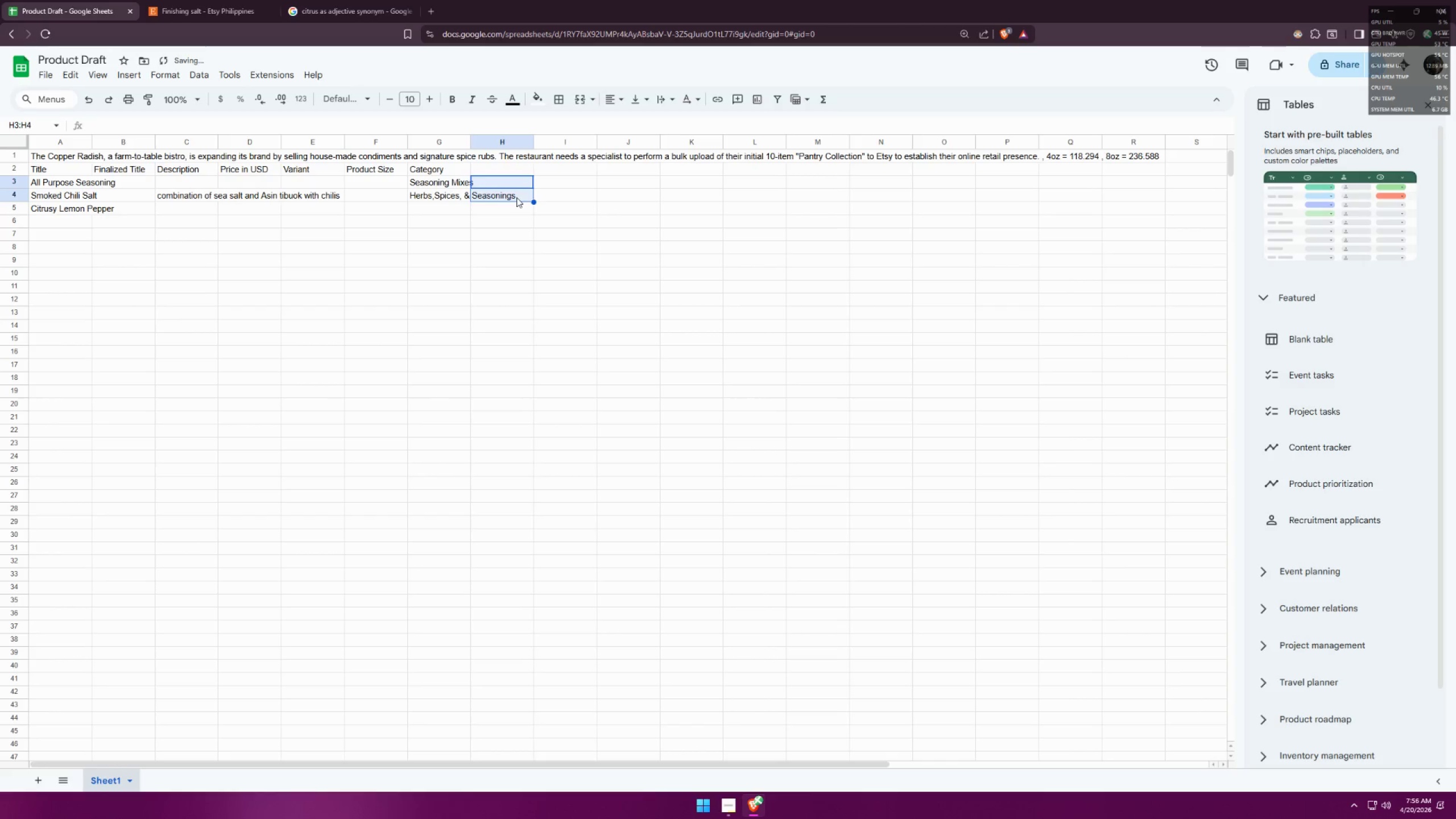 
key(Backspace)
 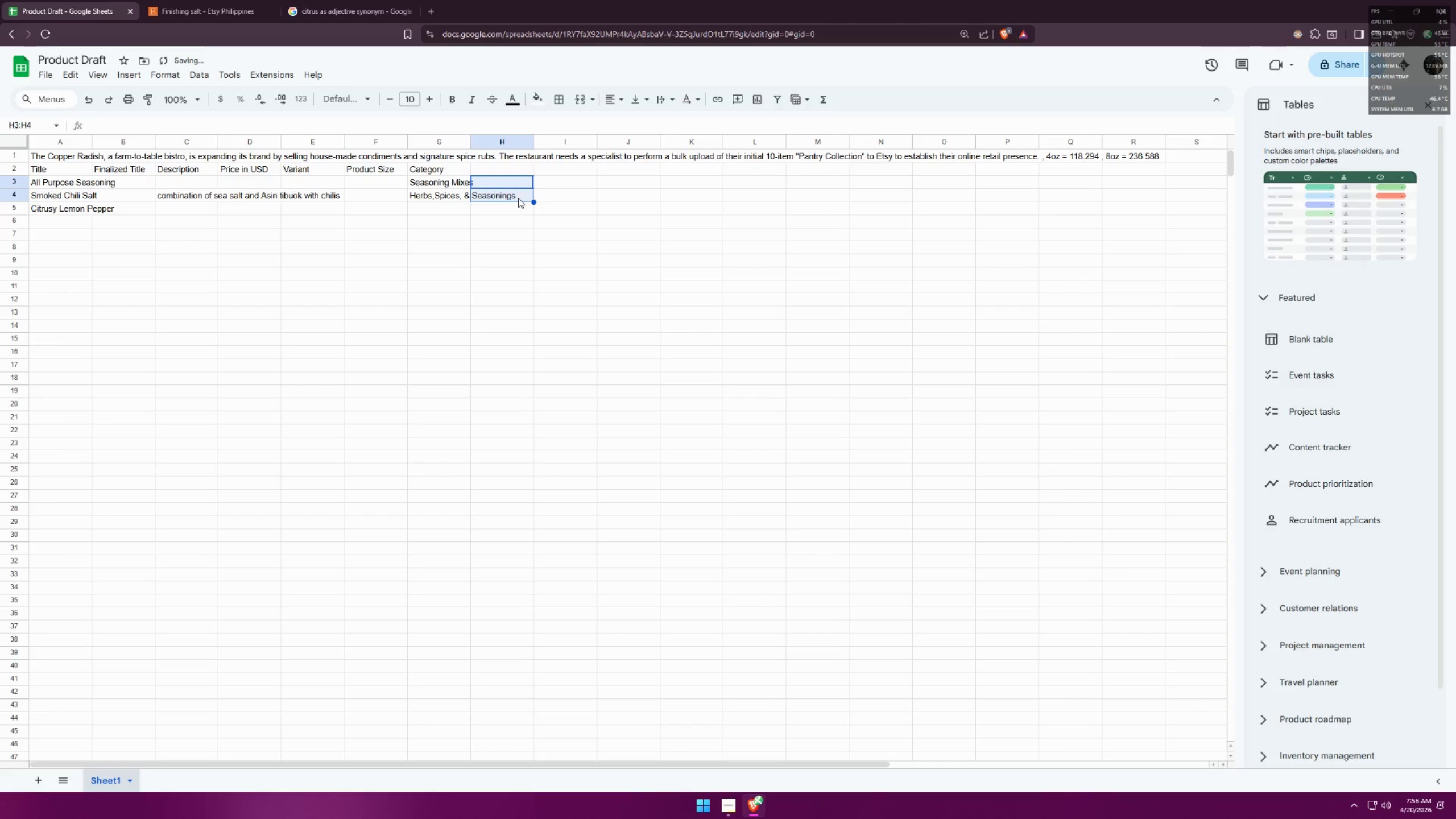 
key(Delete)
 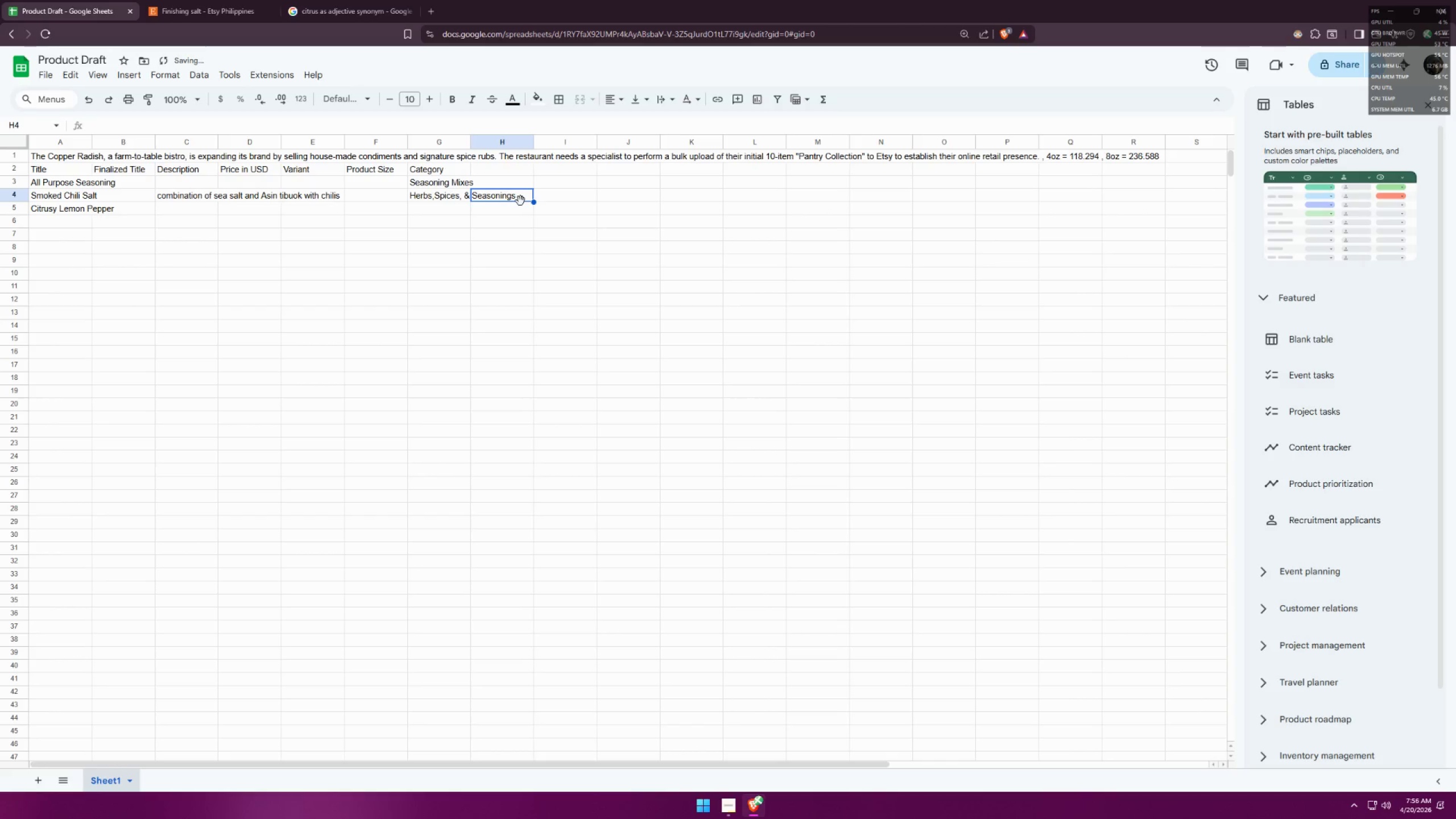 
key(Backspace)
 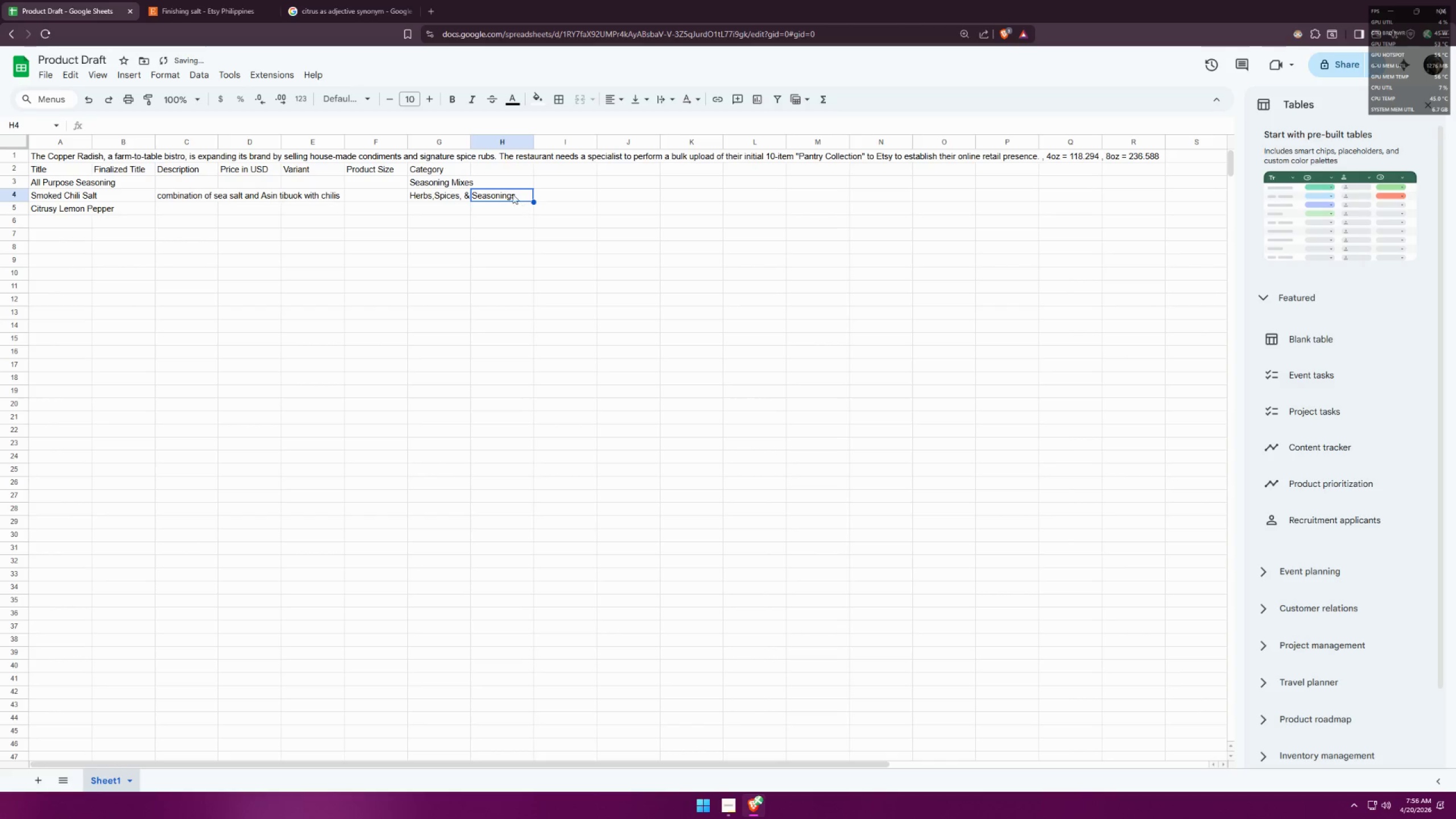 
double_click([504, 191])
 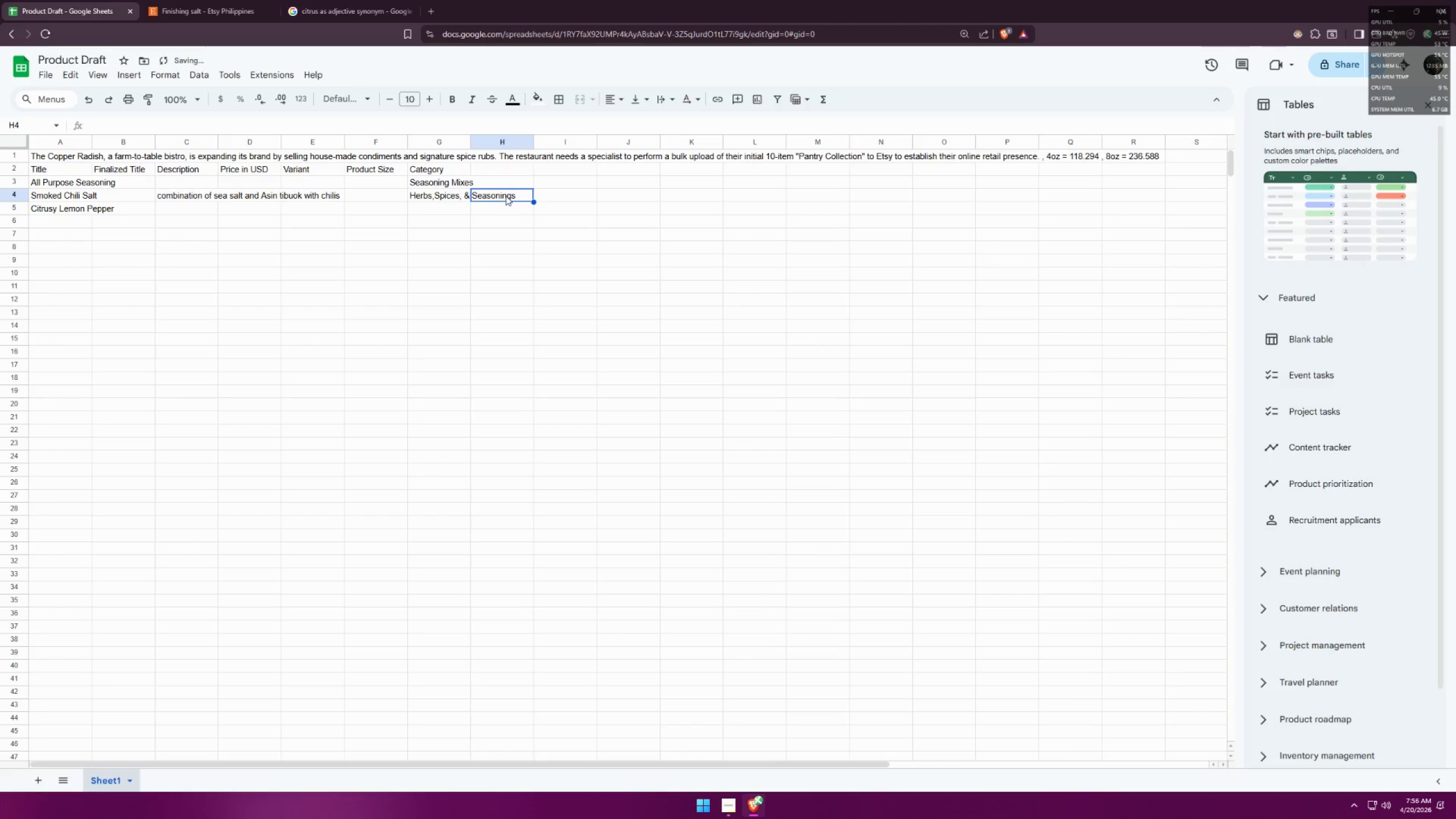 
double_click([505, 197])
 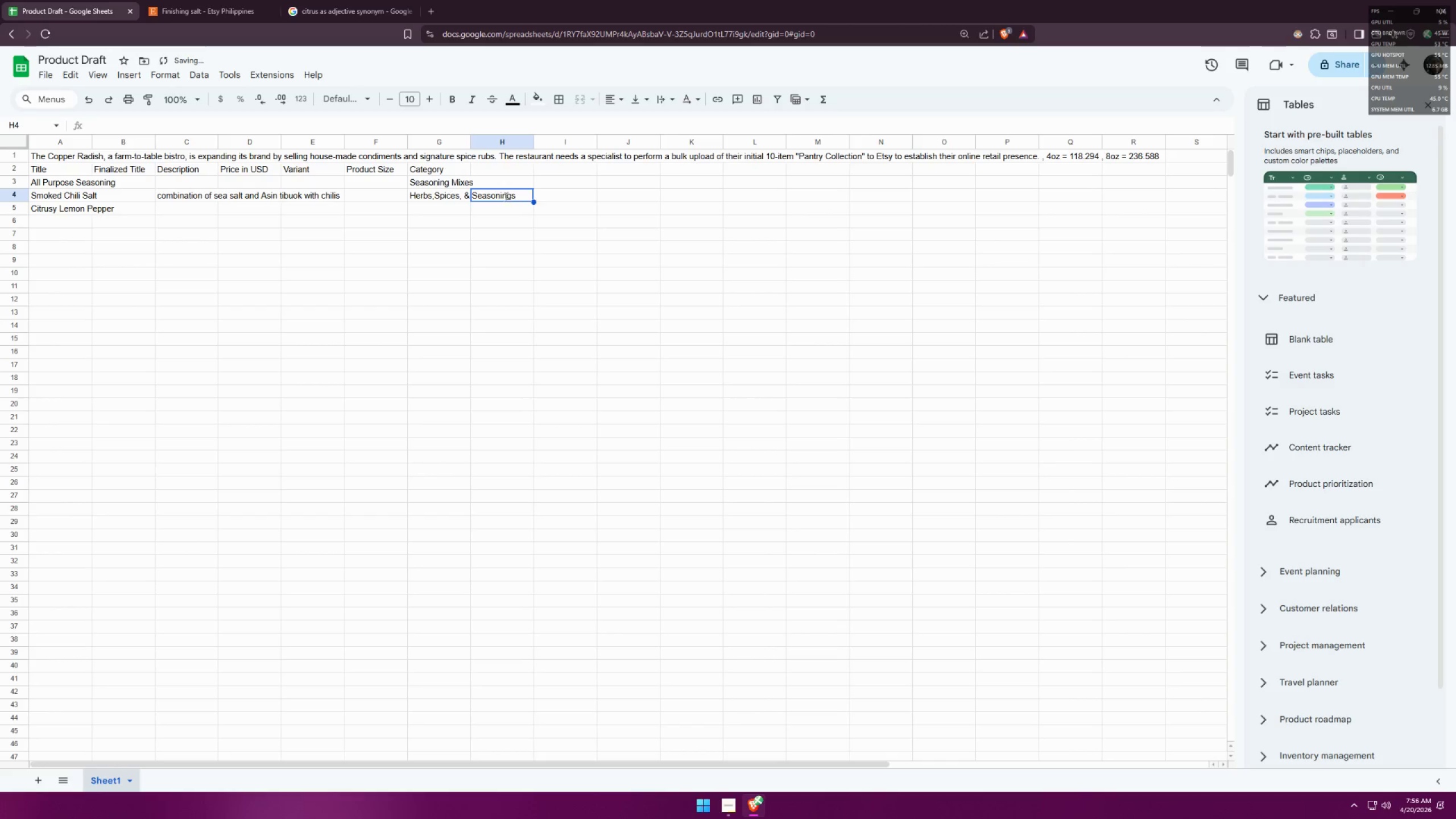 
triple_click([505, 197])
 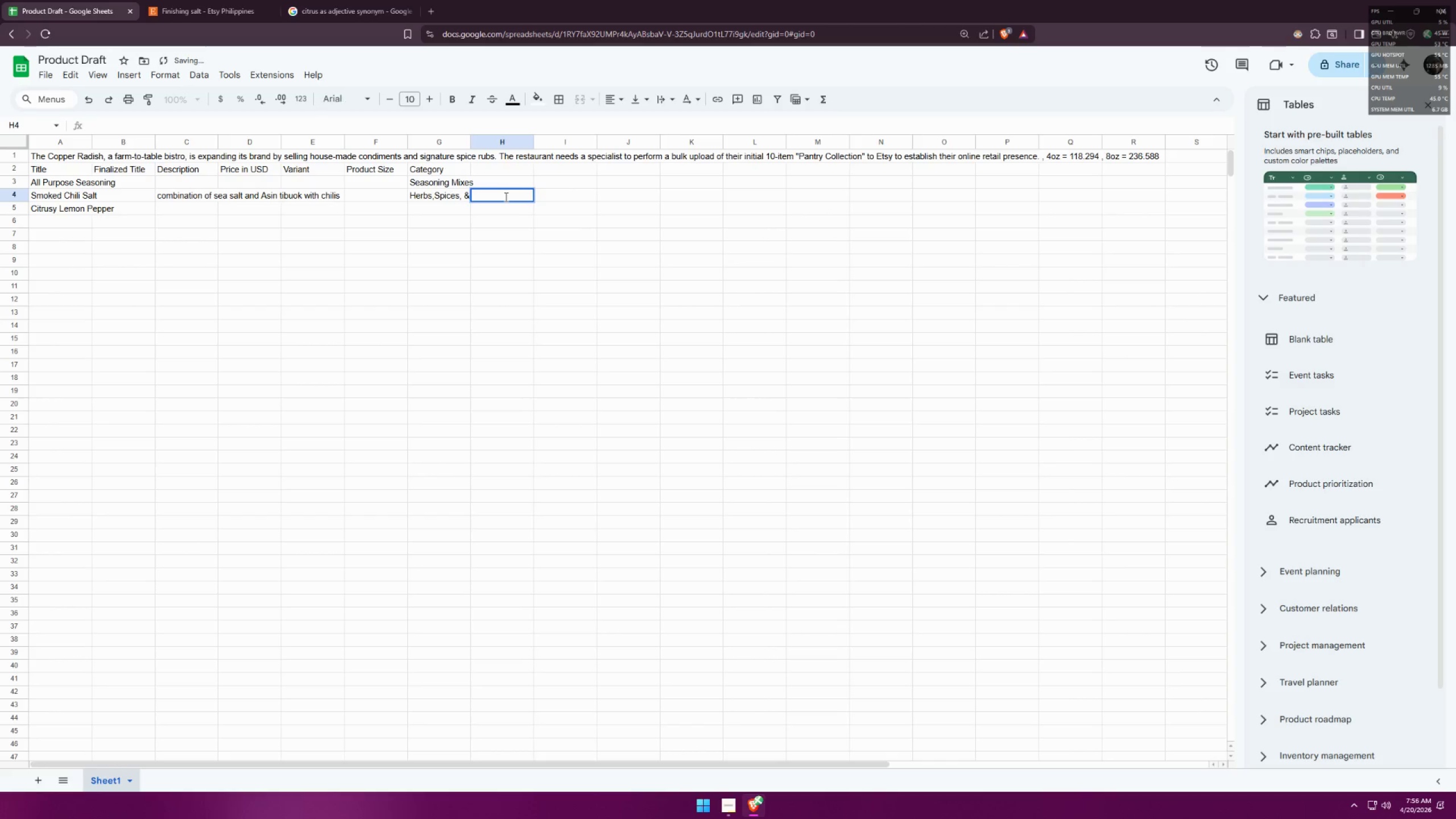 
key(Backspace)
 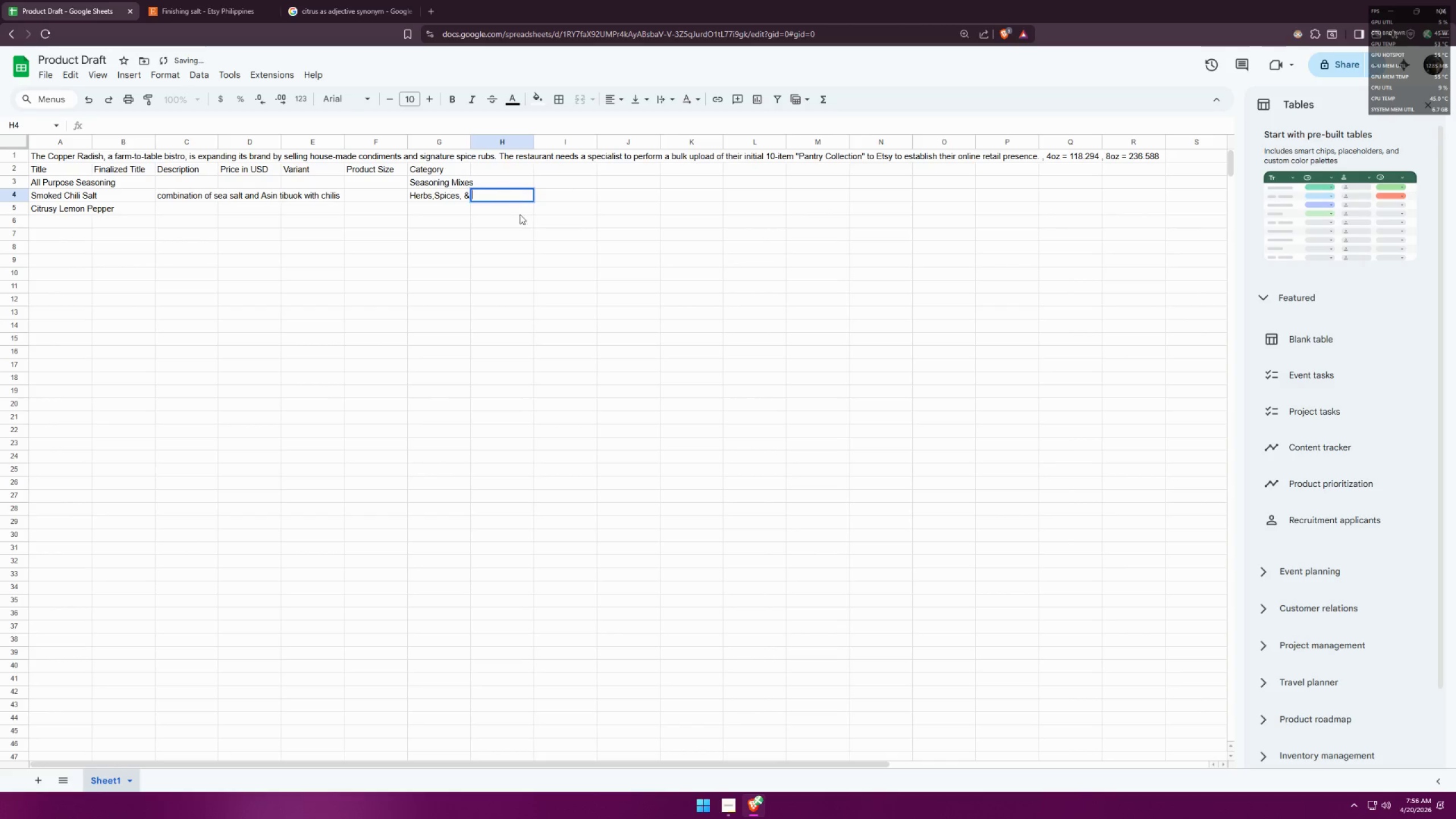 
left_click([522, 221])
 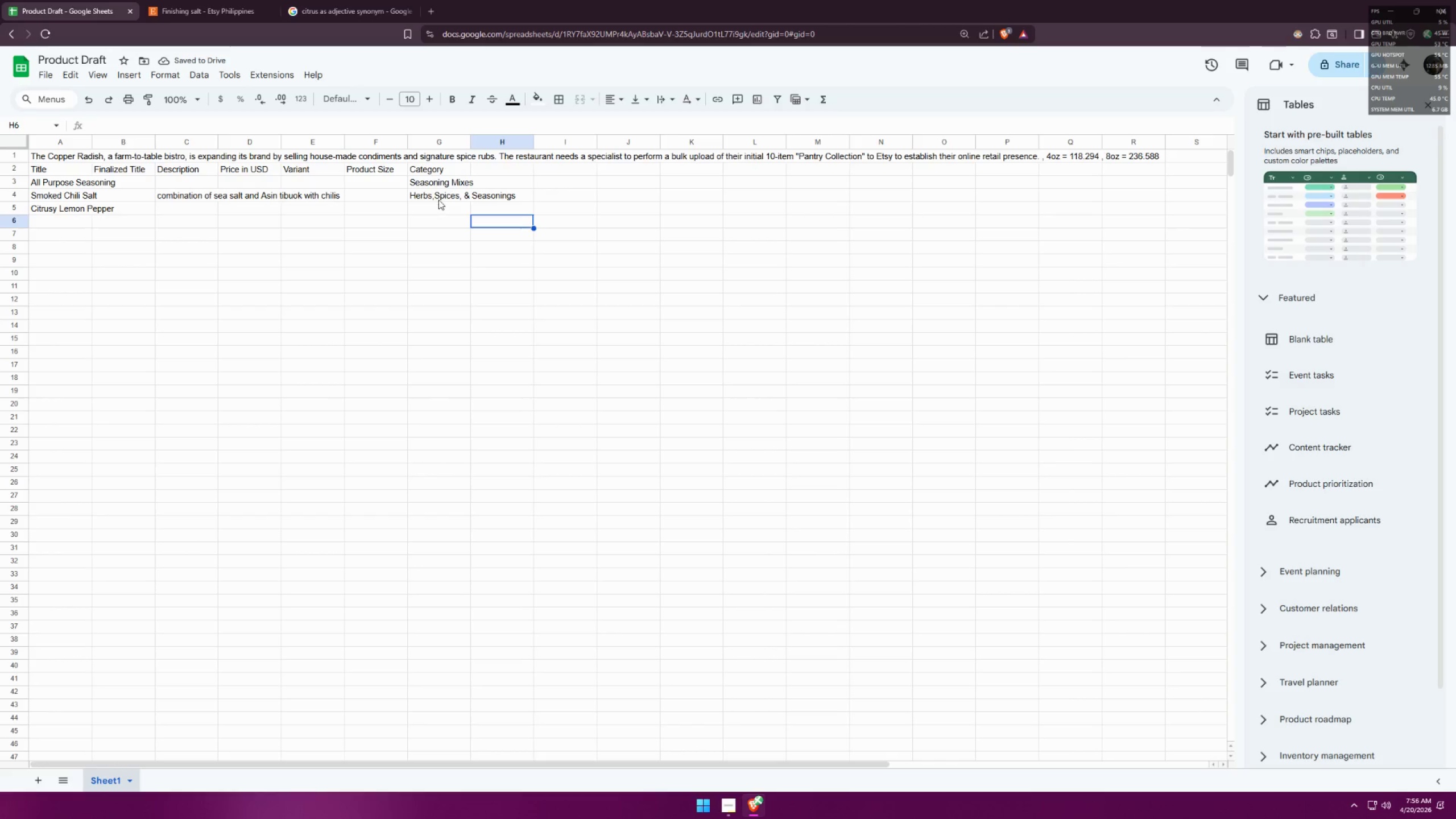 
left_click_drag(start_coordinate=[454, 197], to_coordinate=[460, 198])
 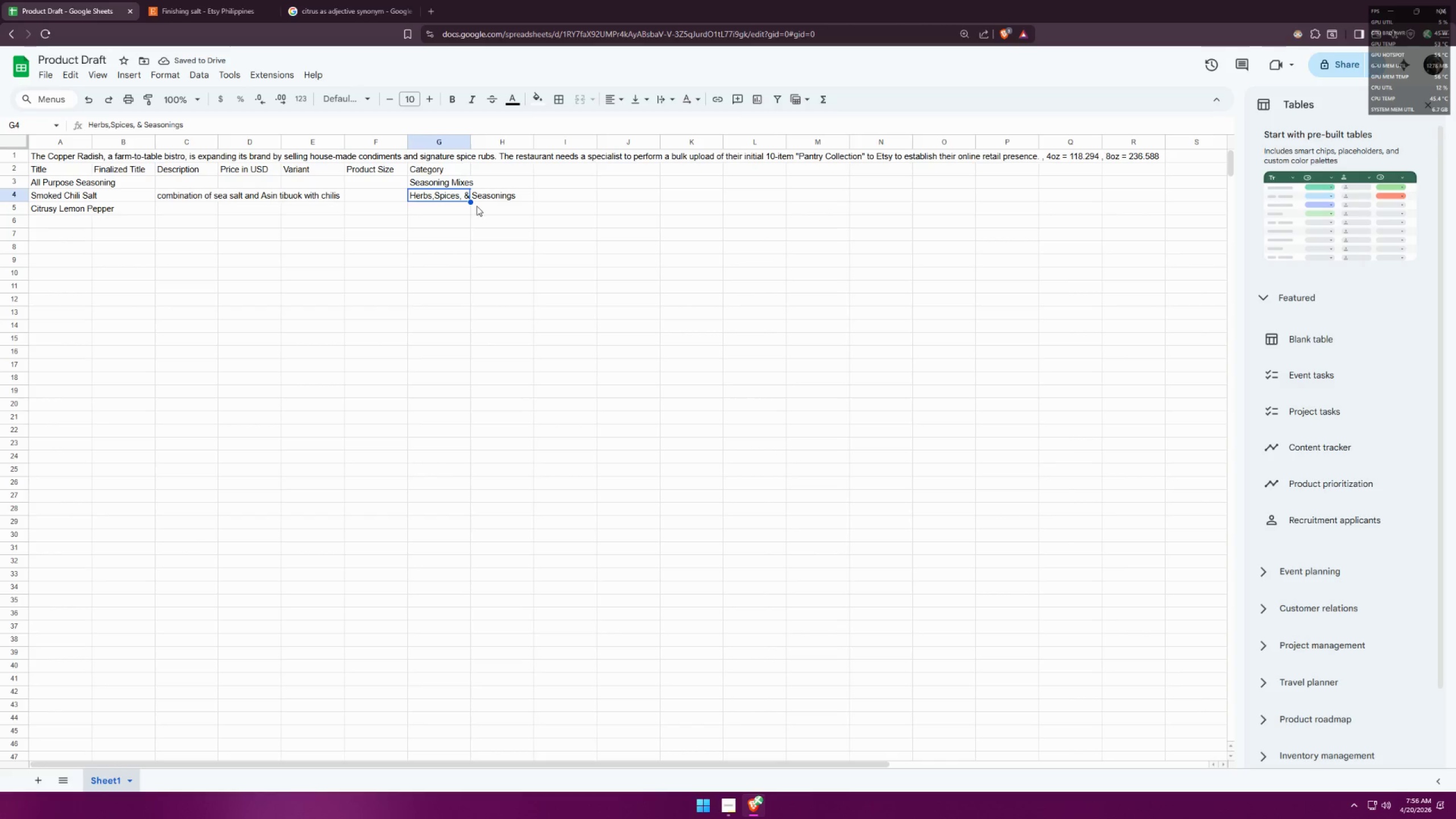 
left_click_drag(start_coordinate=[470, 202], to_coordinate=[465, 212])
 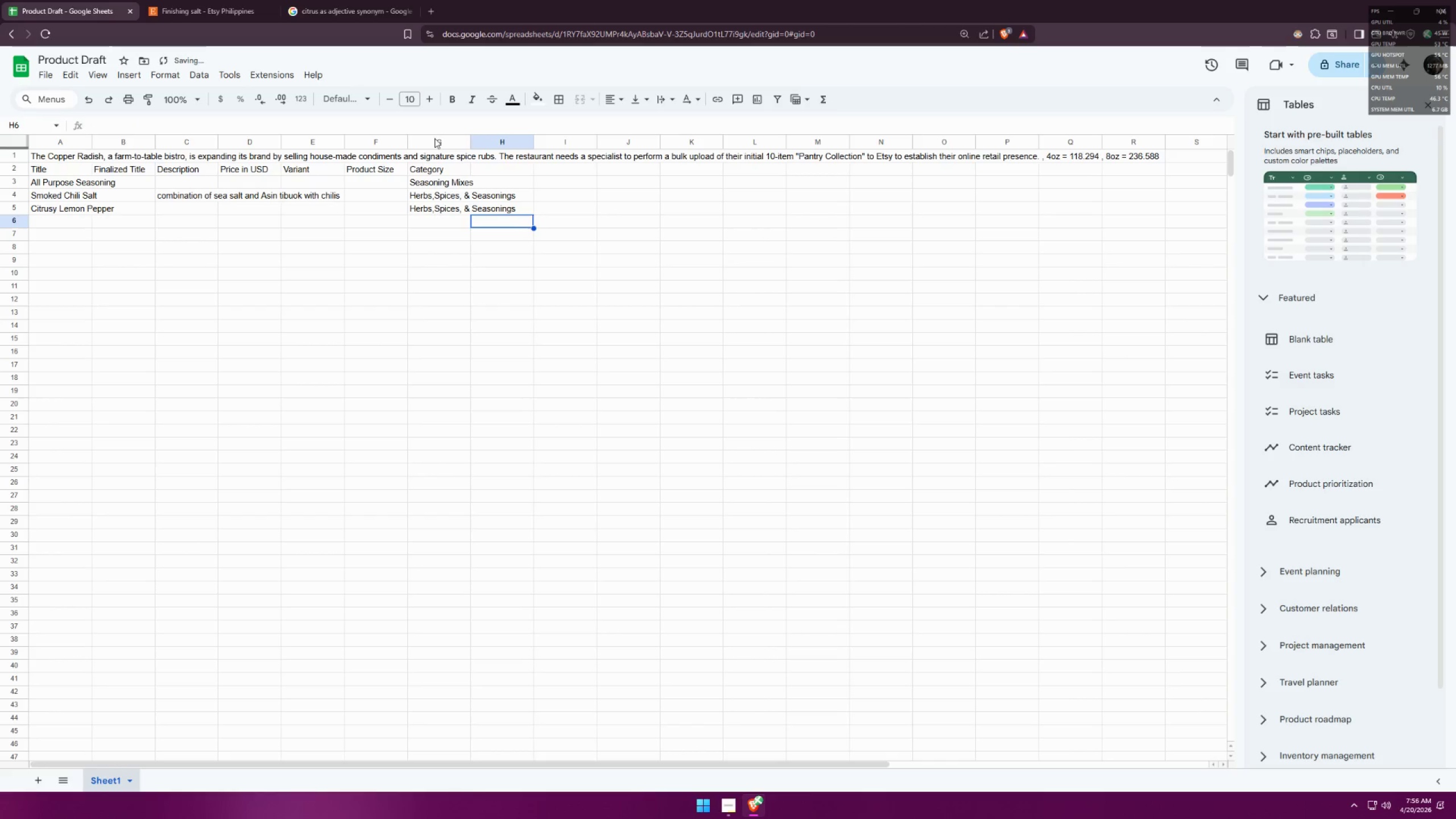 
left_click([224, 0])
 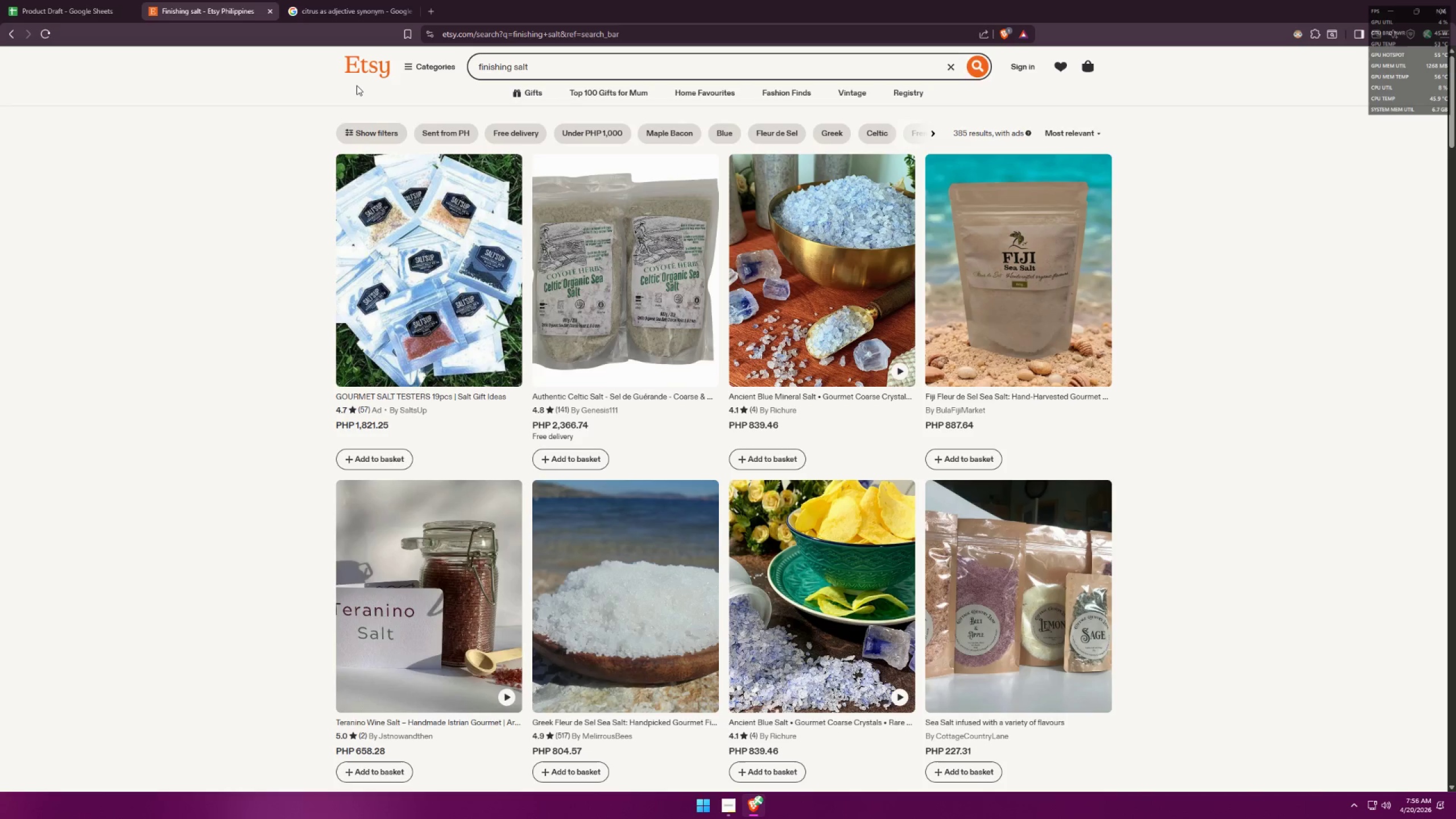 
wait(13.05)
 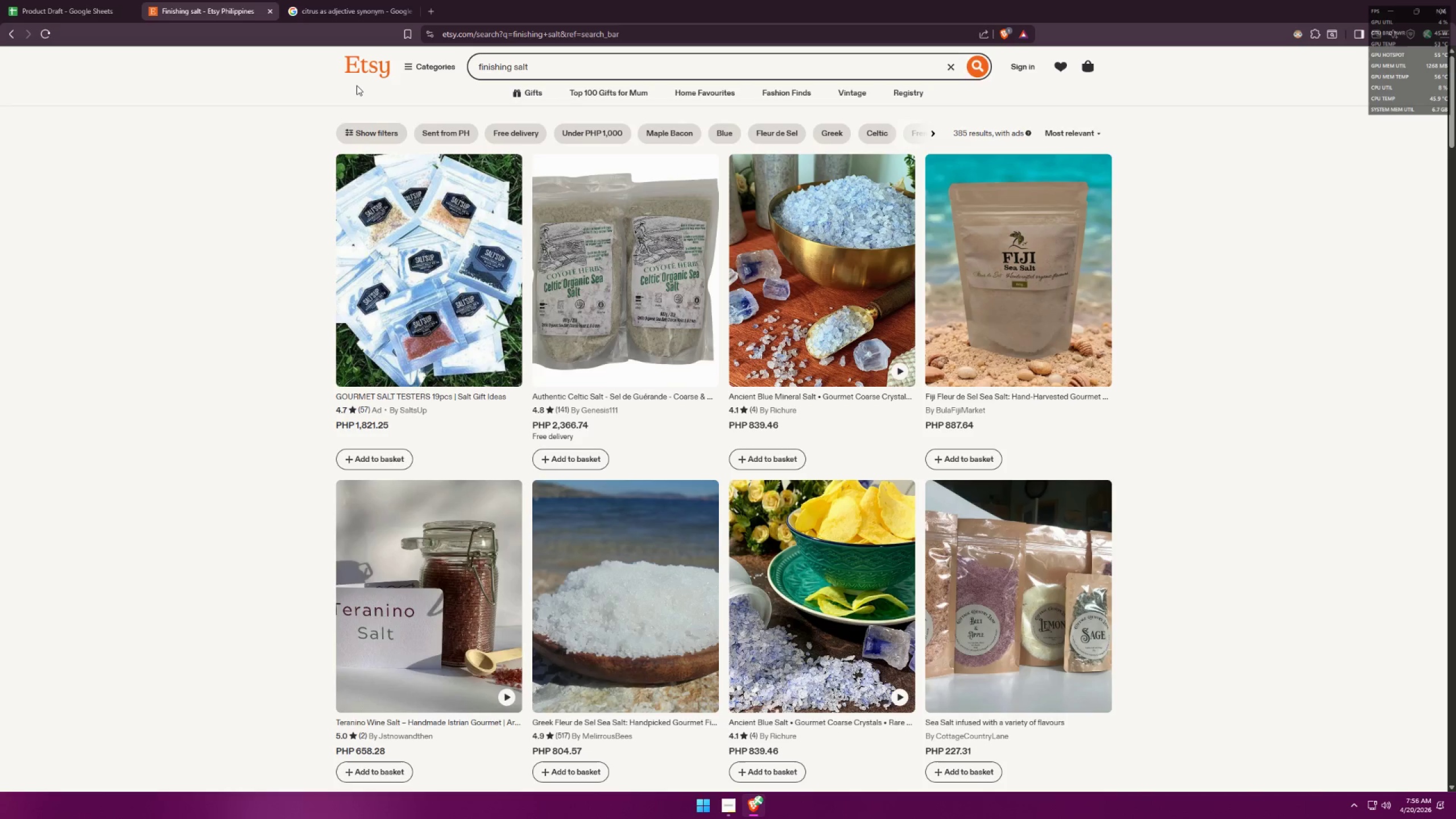 
left_click_drag(start_coordinate=[311, 72], to_coordinate=[0, 46])
 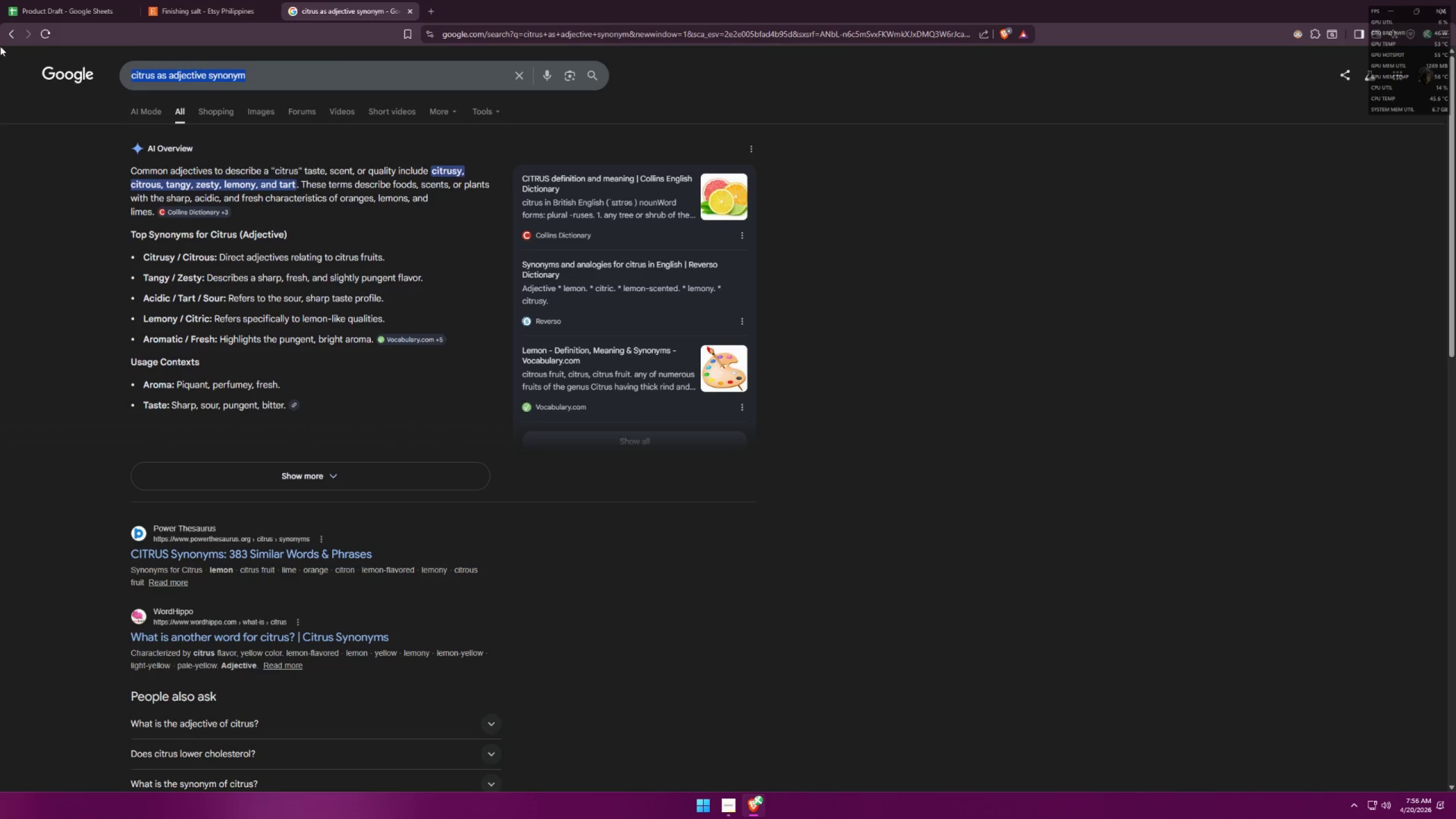 
type(ois )
key(Backspace)
key(Backspace)
key(Backspace)
key(Backspace)
type(is flake salt finishing salt?)
 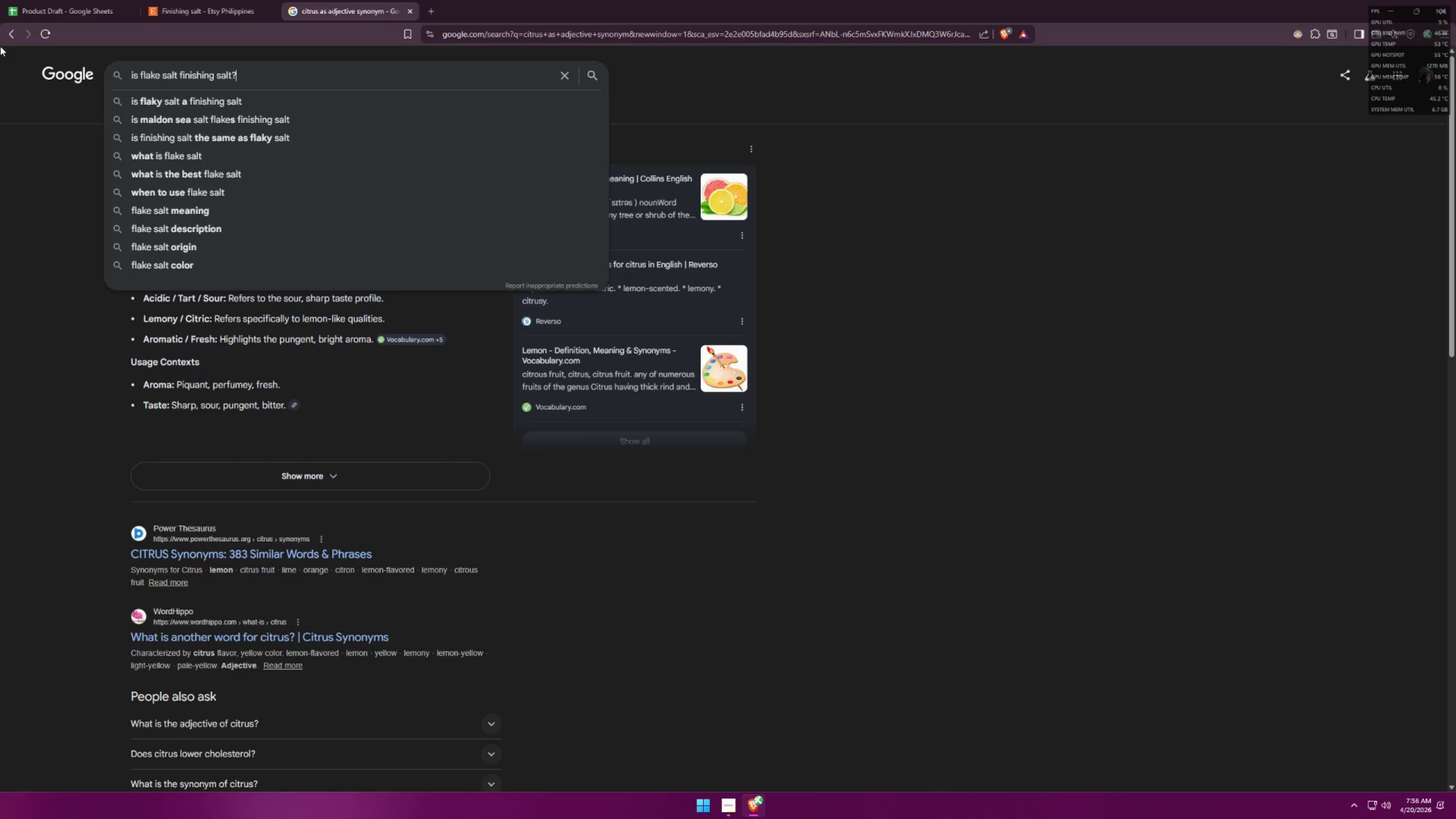 
key(Enter)
 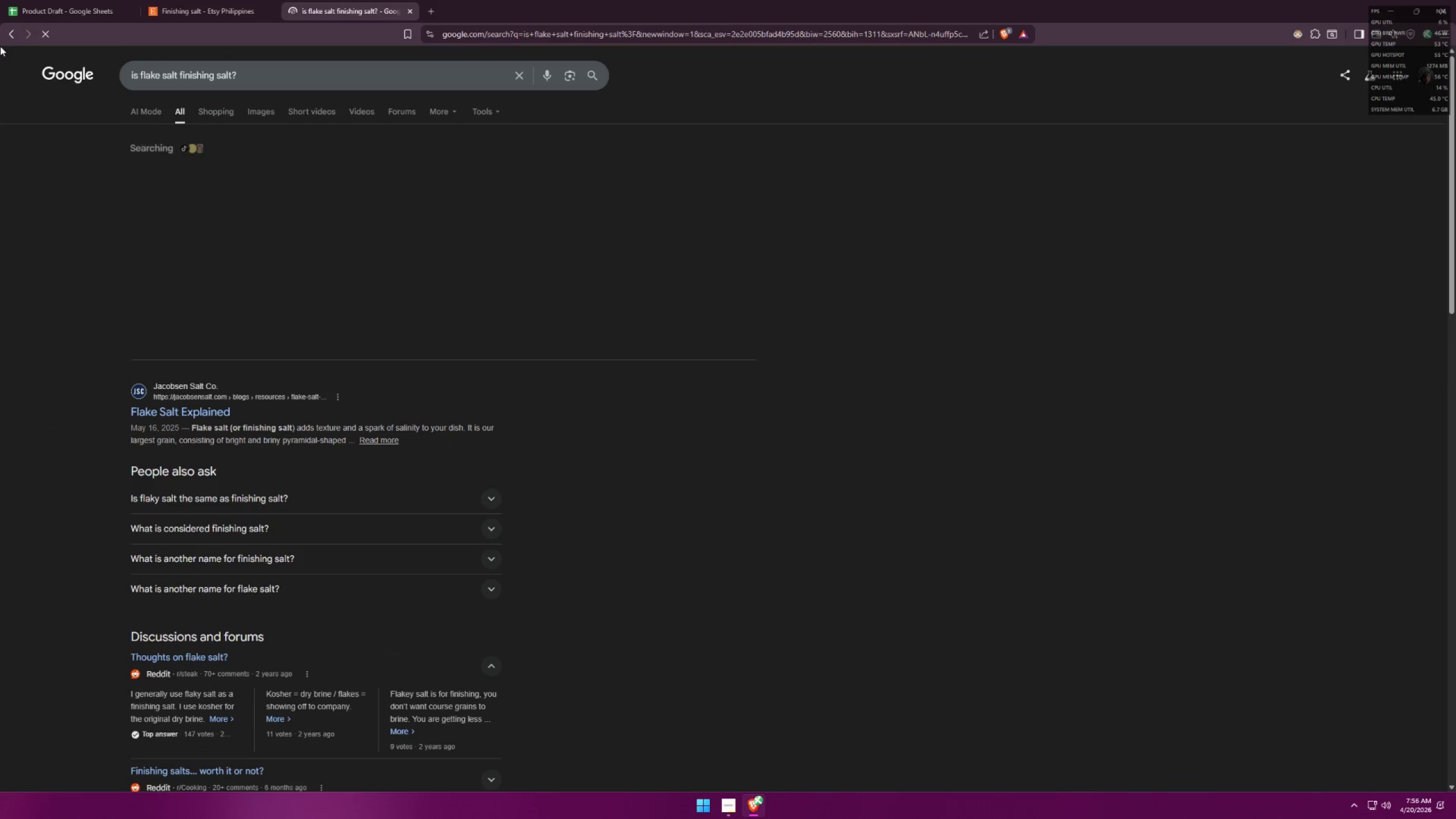 
mouse_move([6, 26])
 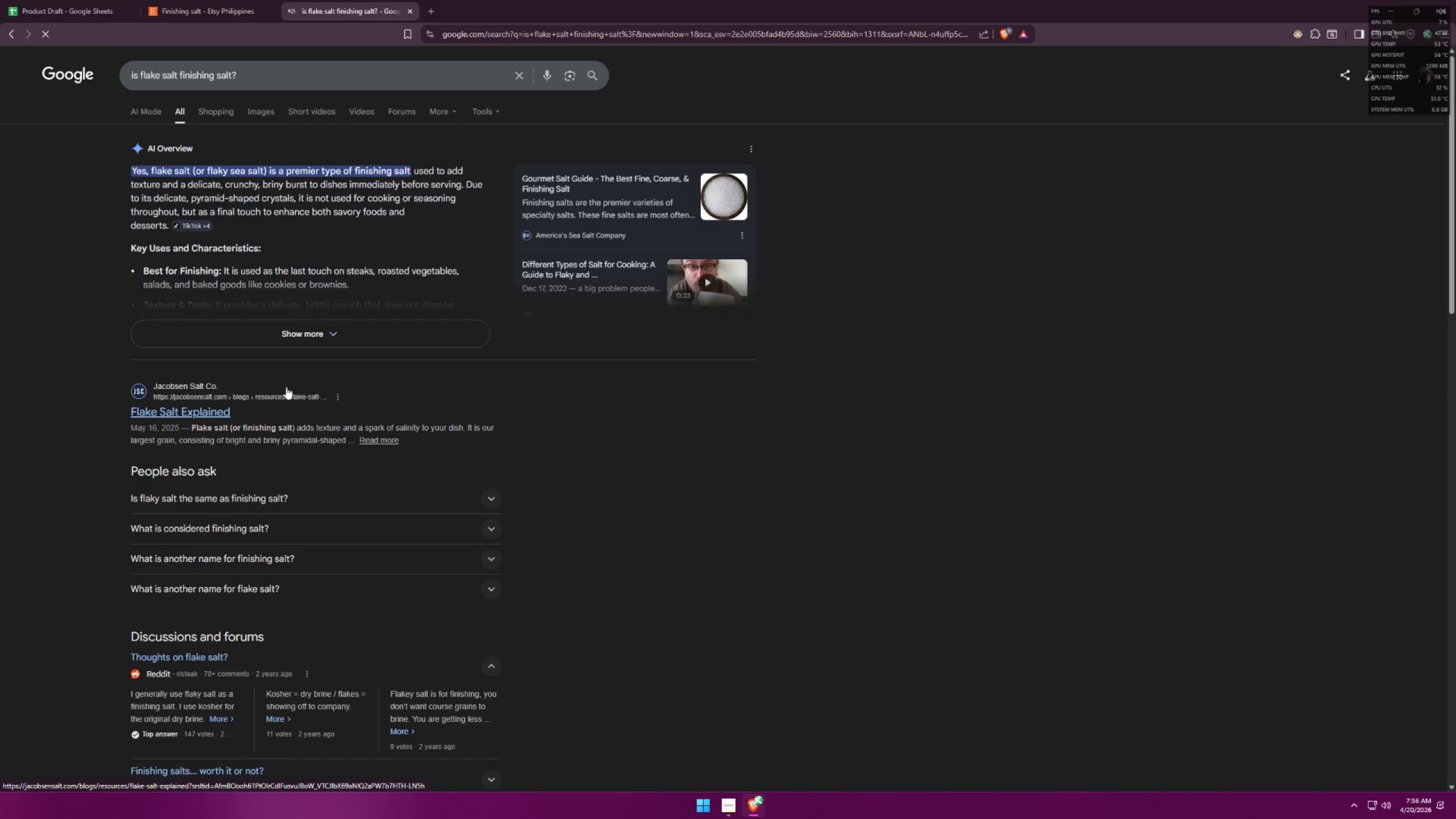 
wait(8.45)
 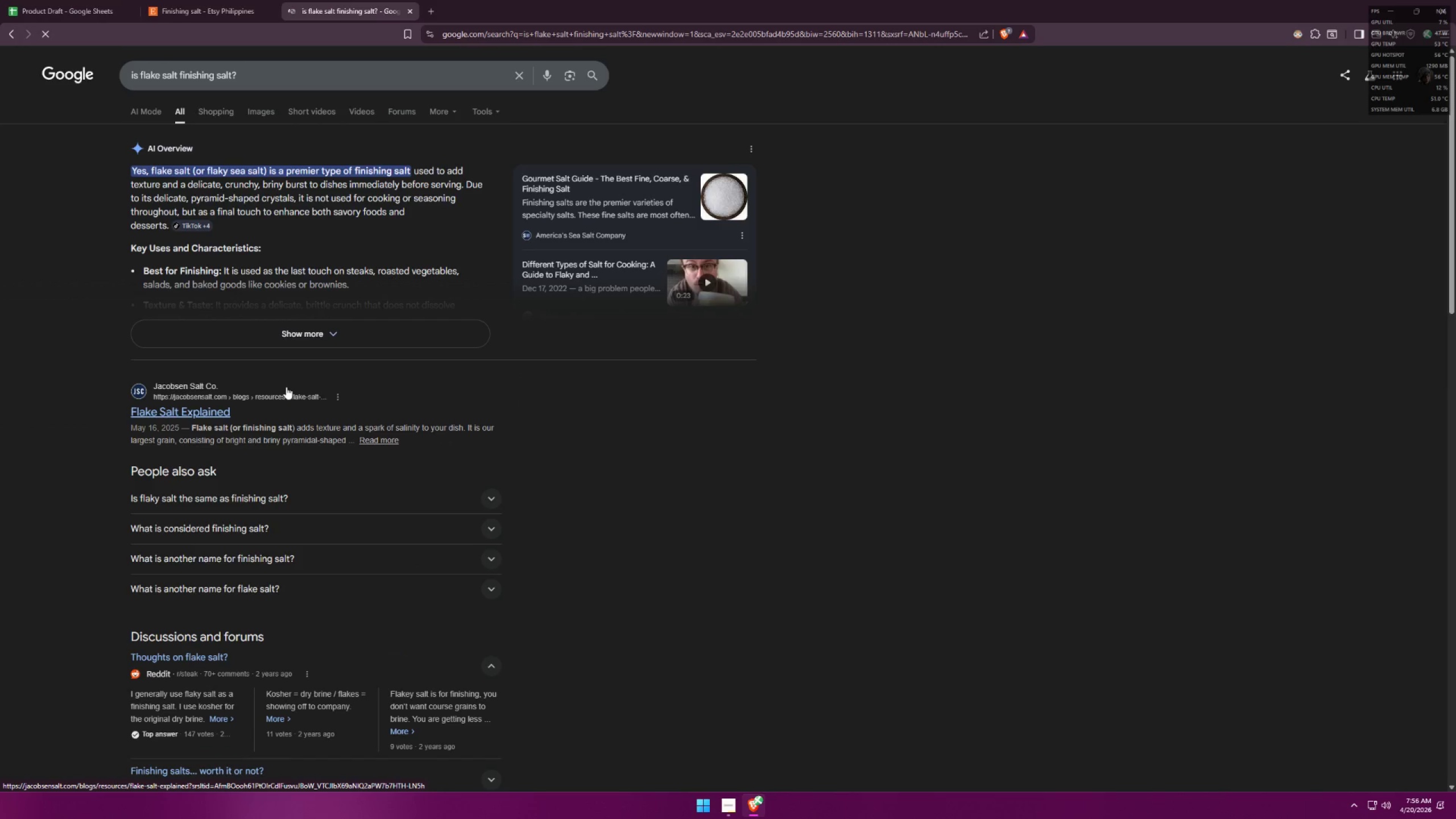 
left_click([213, 0])
 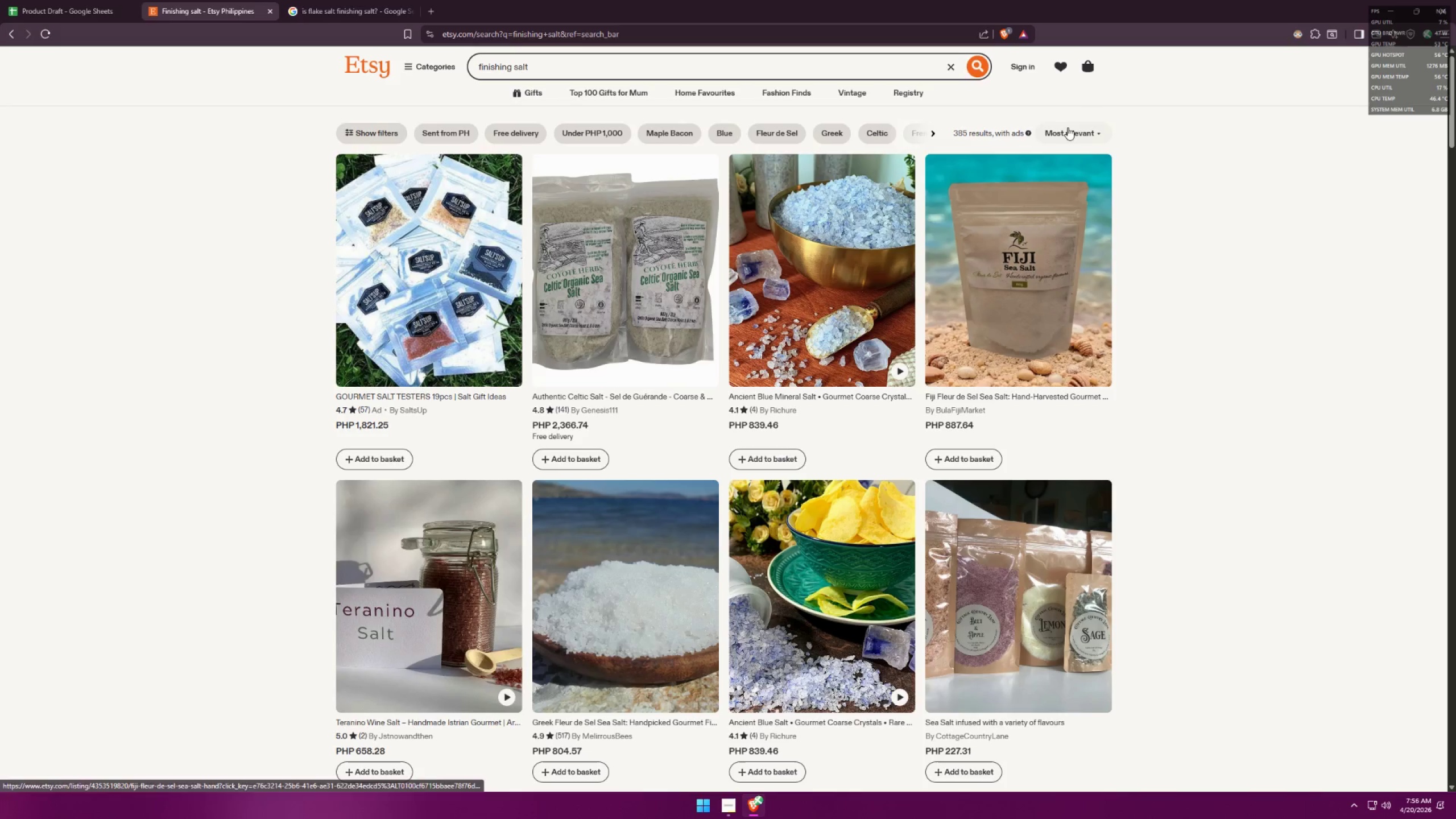 
left_click([1089, 139])
 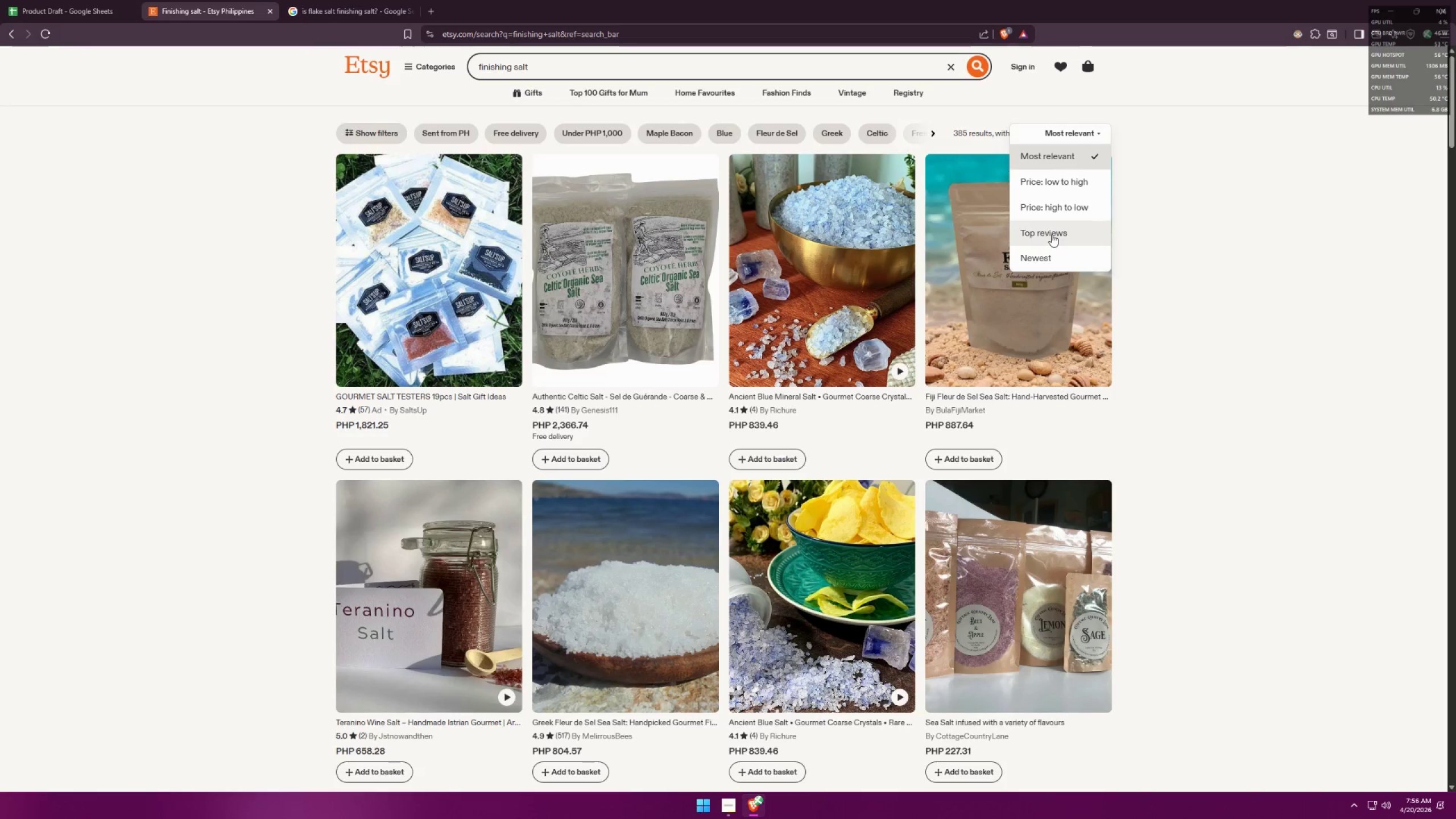 
left_click([1050, 238])
 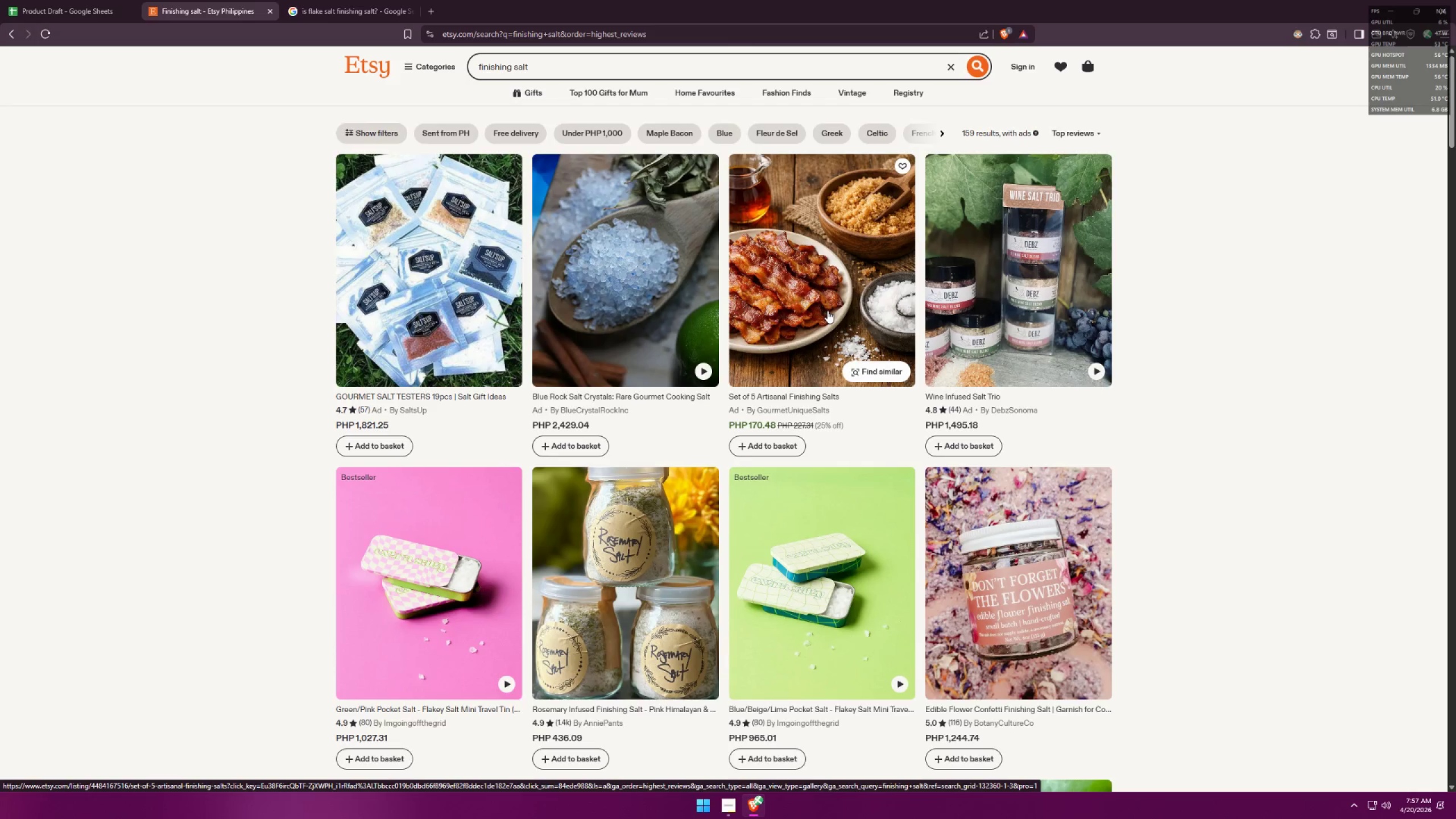 
wait(7.27)
 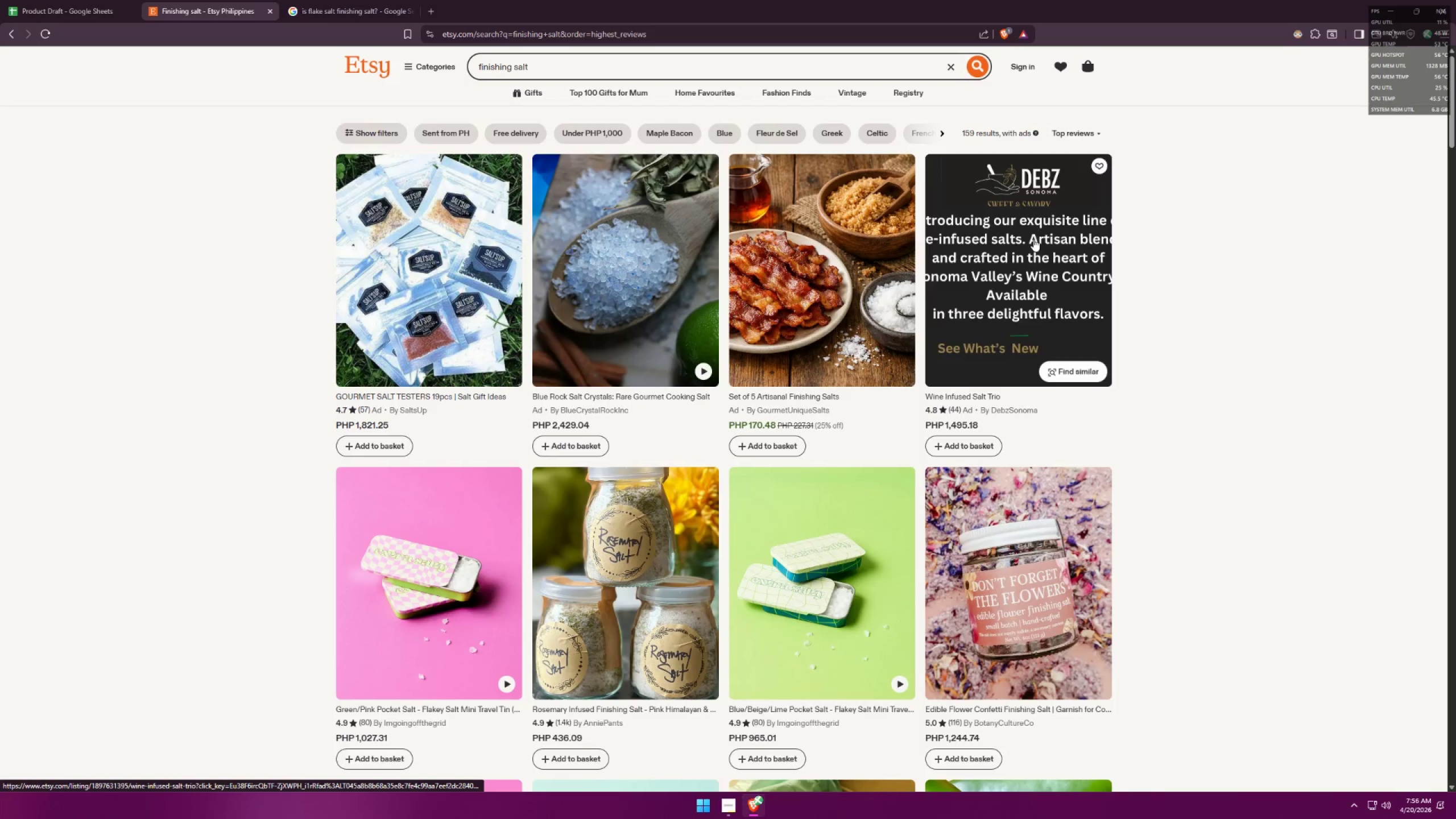 
left_click([828, 311])
 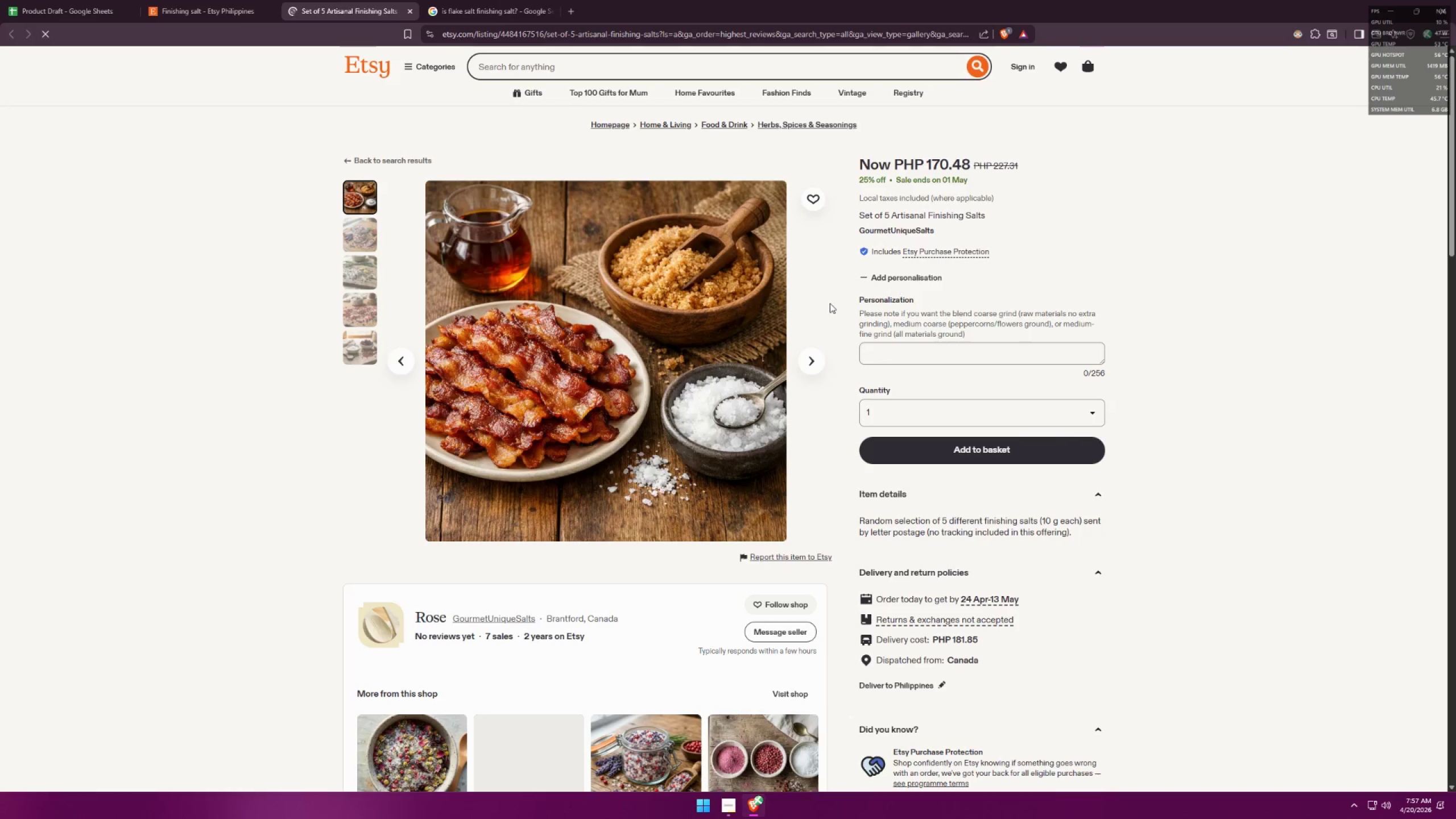 
wait(8.36)
 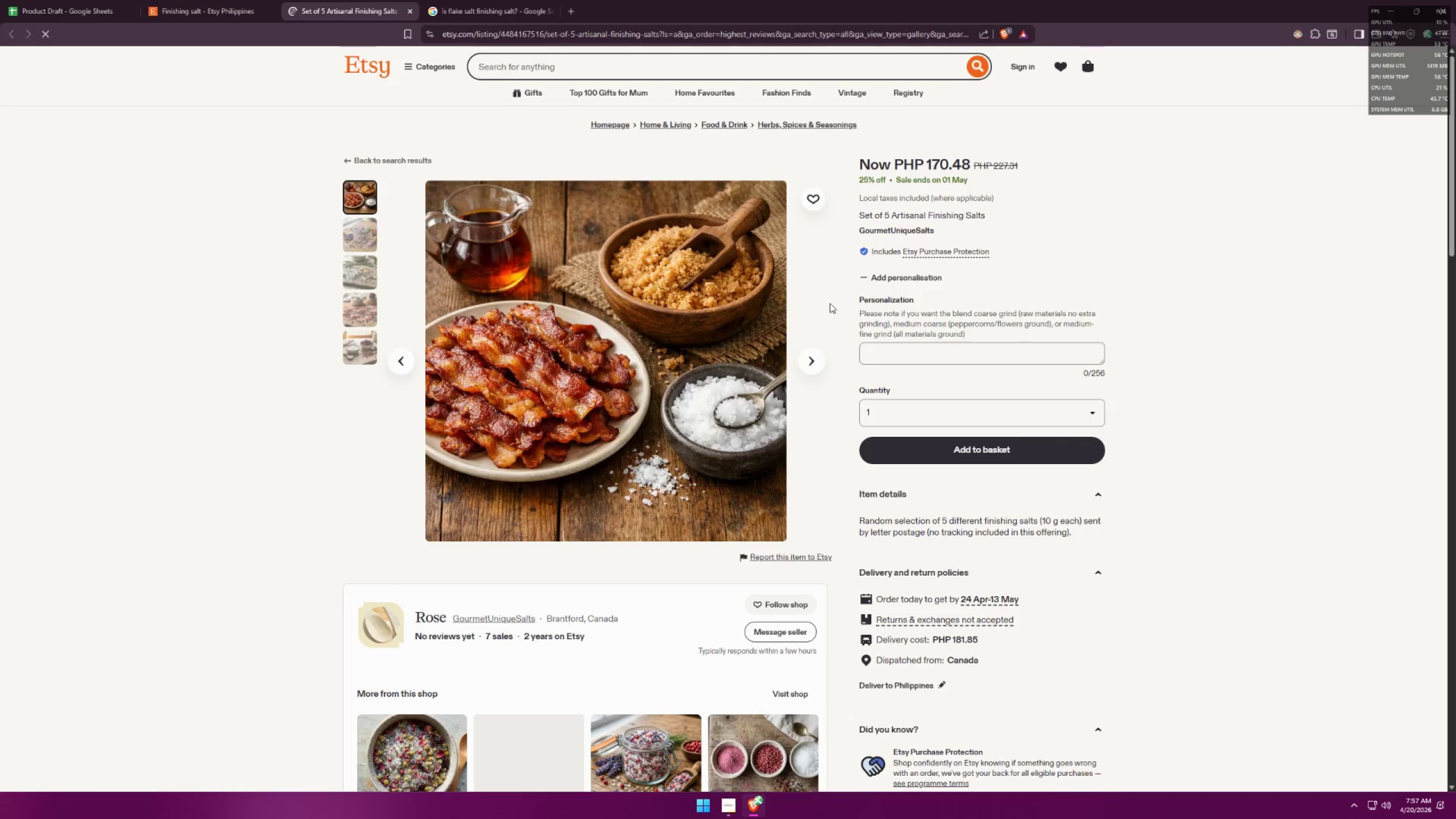 
left_click([506, 0])
 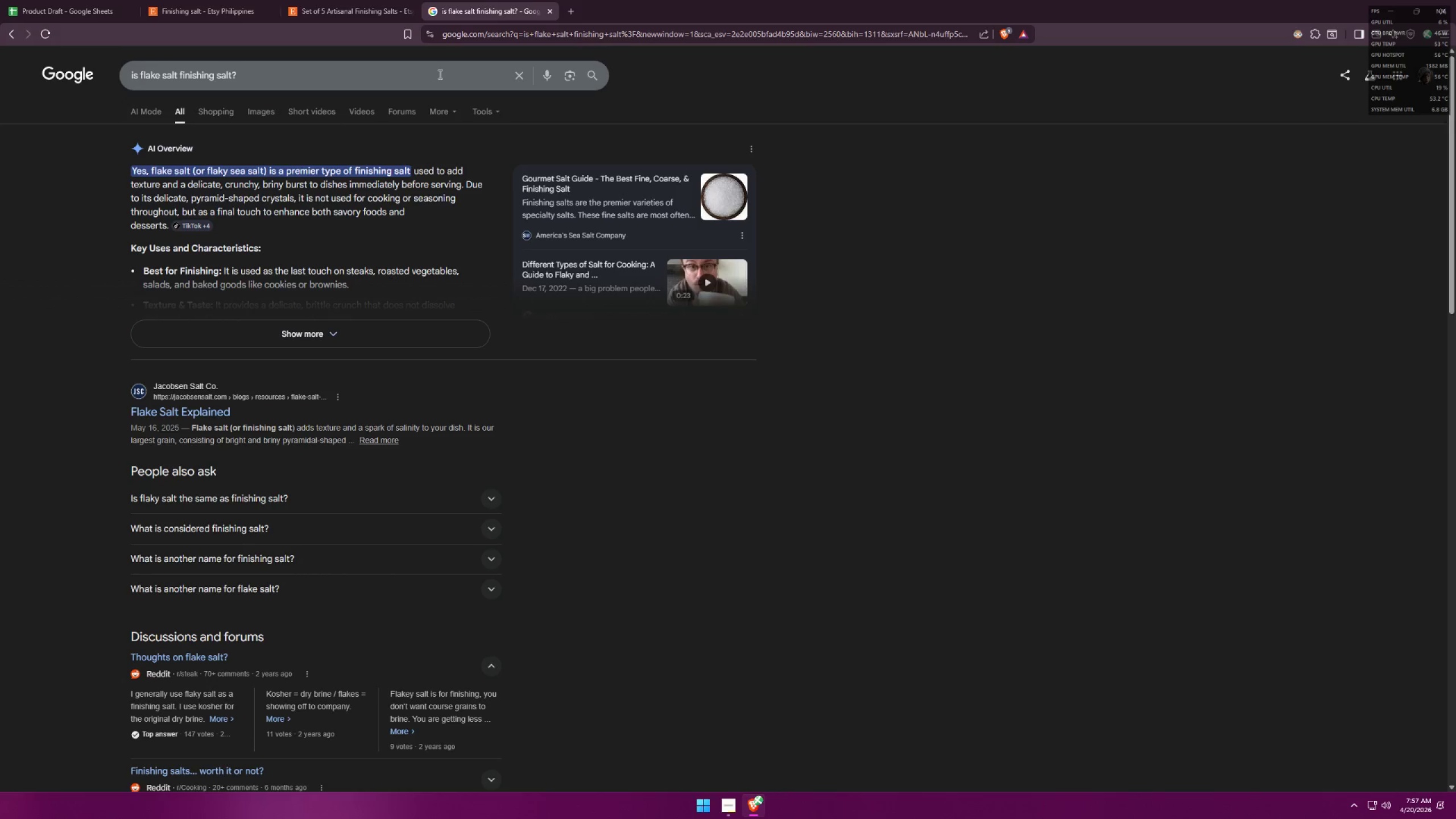 
left_click([439, 74])
 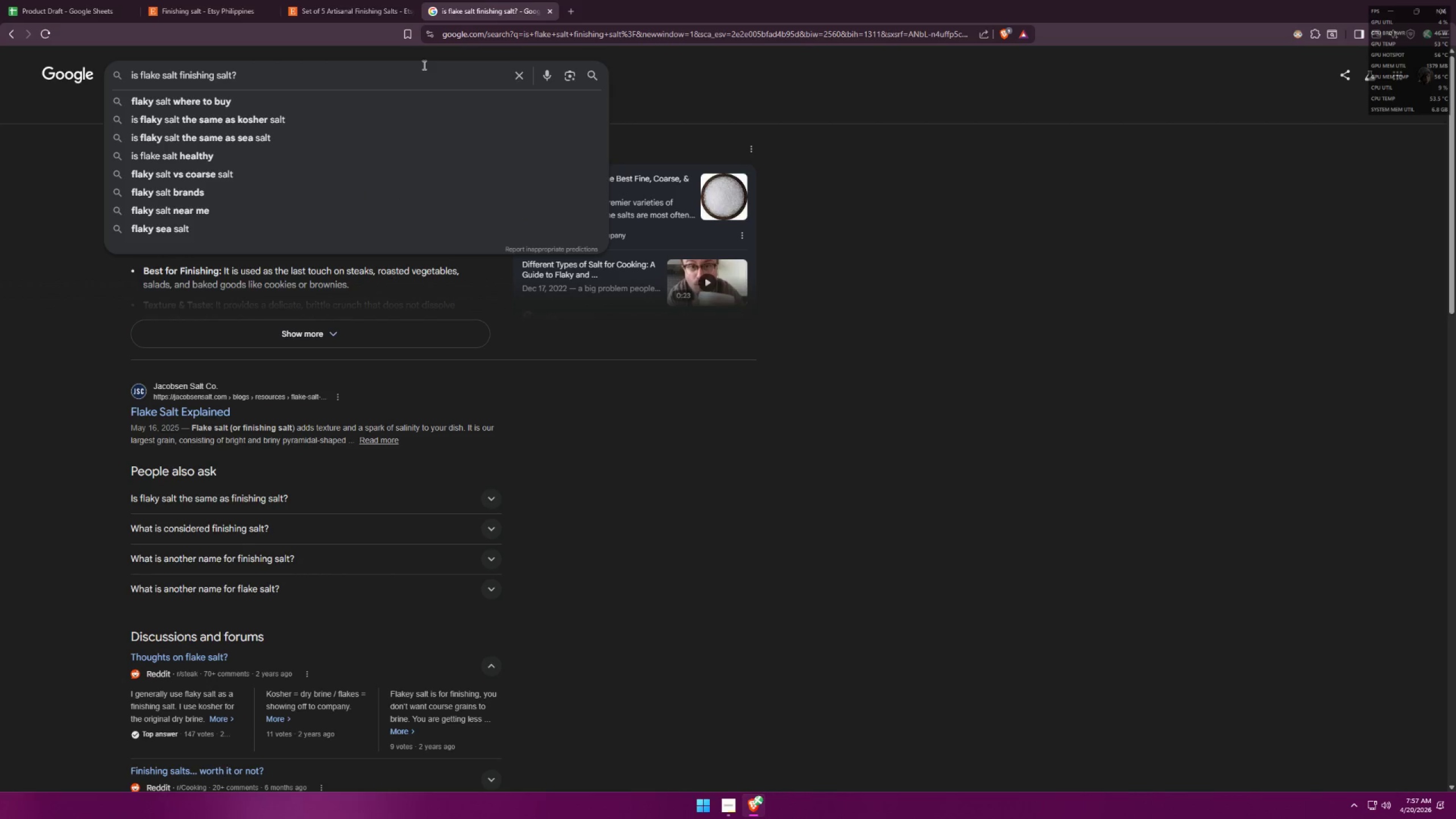 
type( best )
 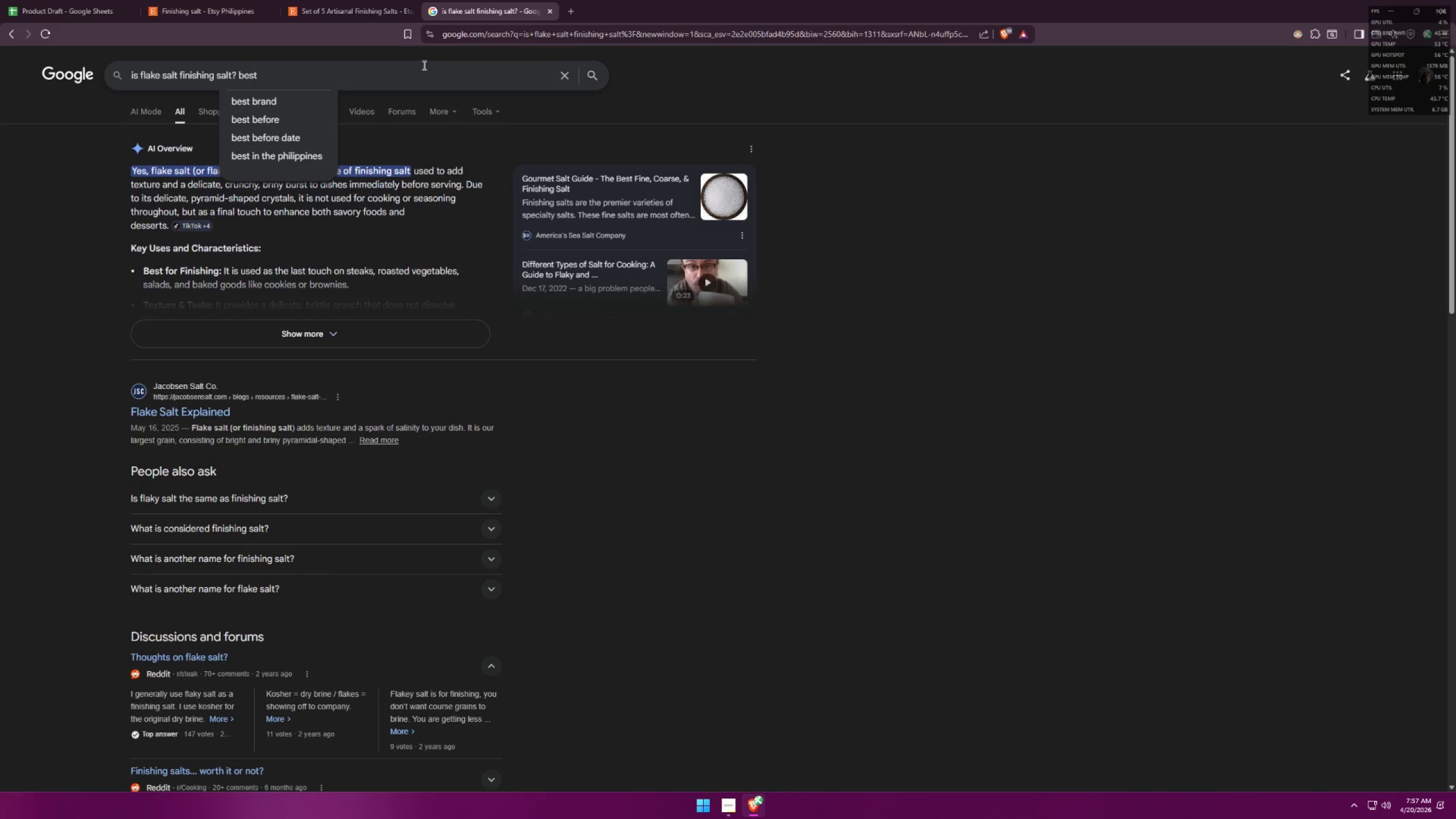 
type(im)
key(Backspace)
type(nfused salt )
 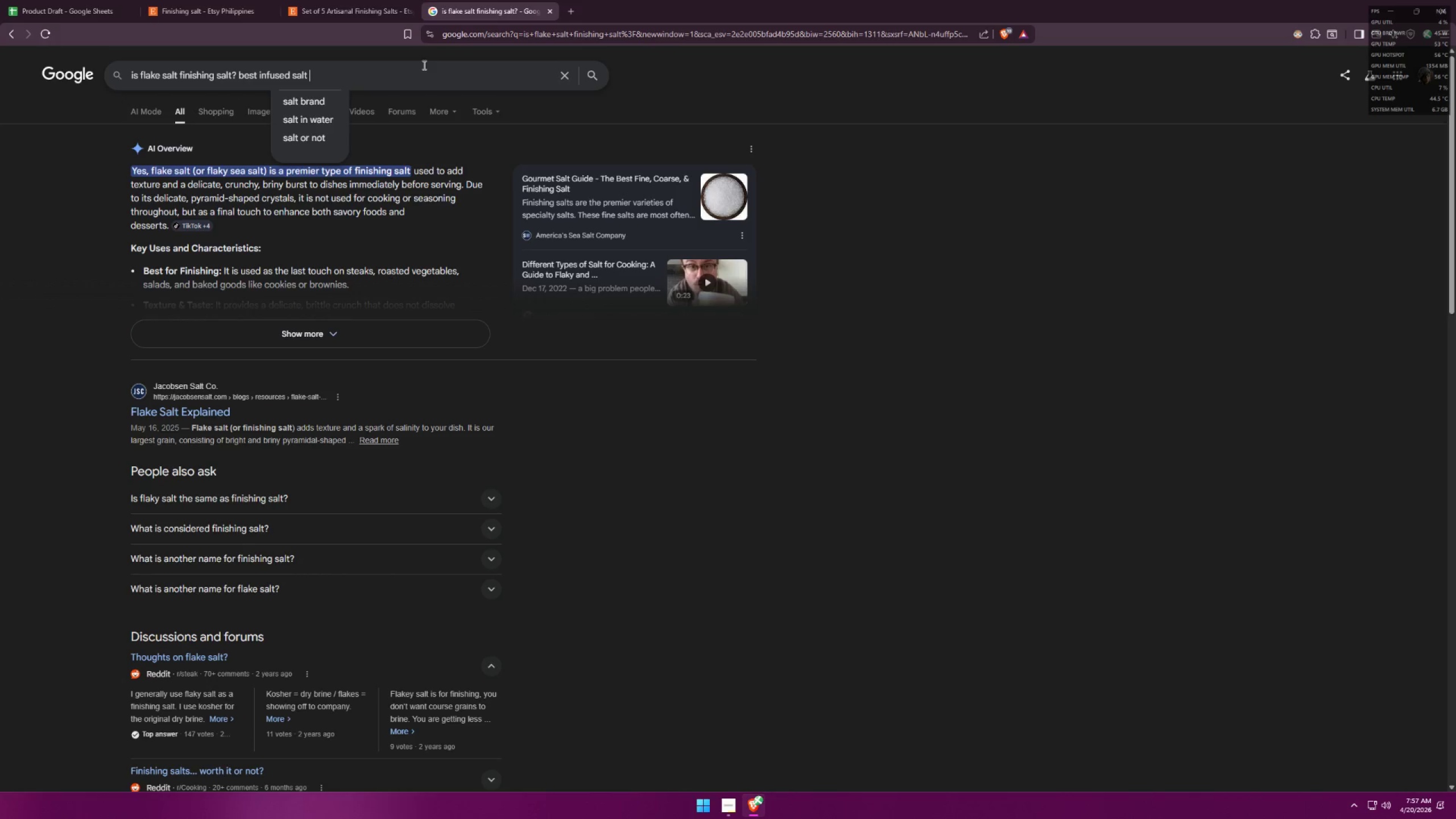 
key(Enter)
 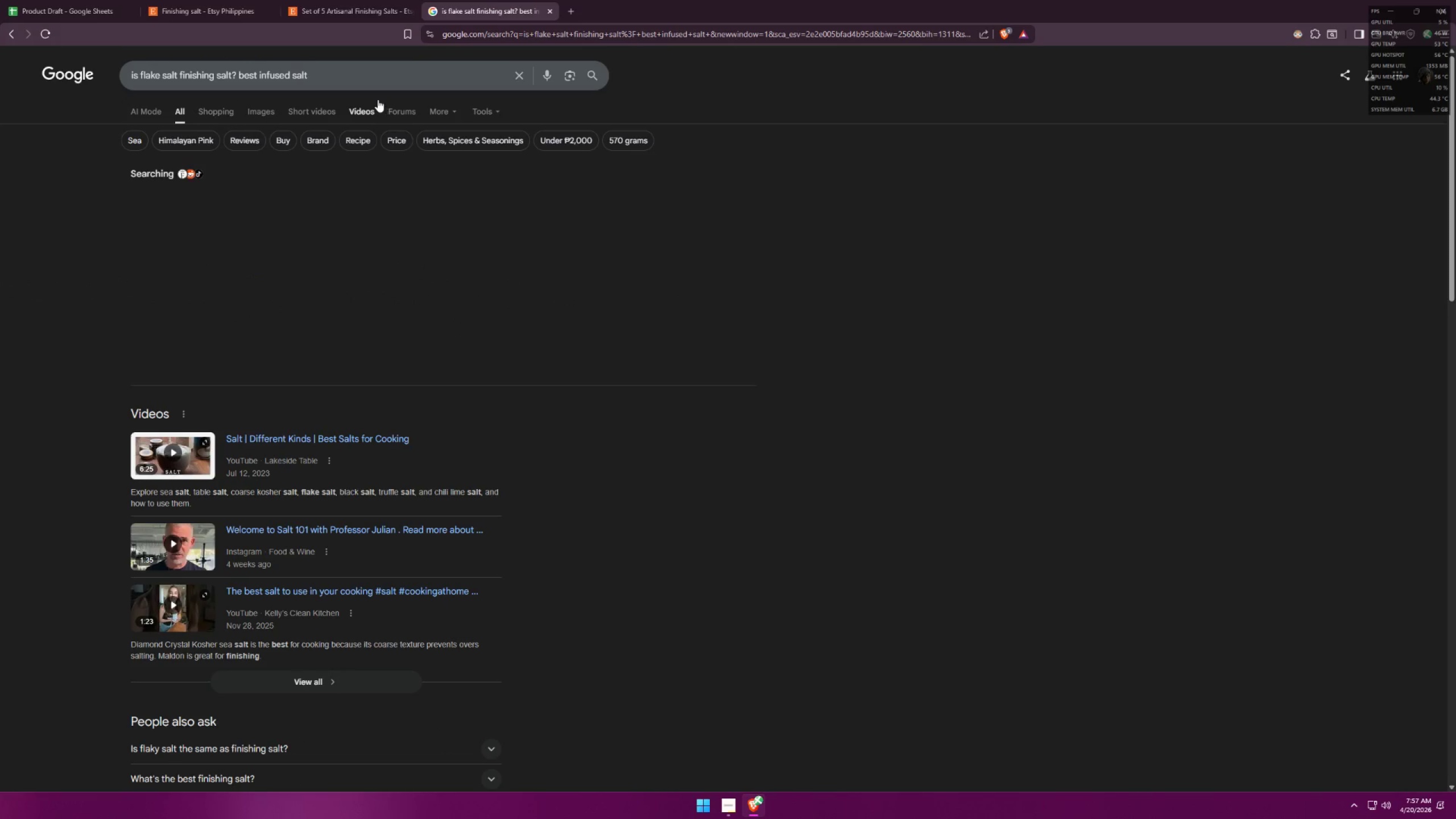 
left_click_drag(start_coordinate=[377, 88], to_coordinate=[265, 69])
 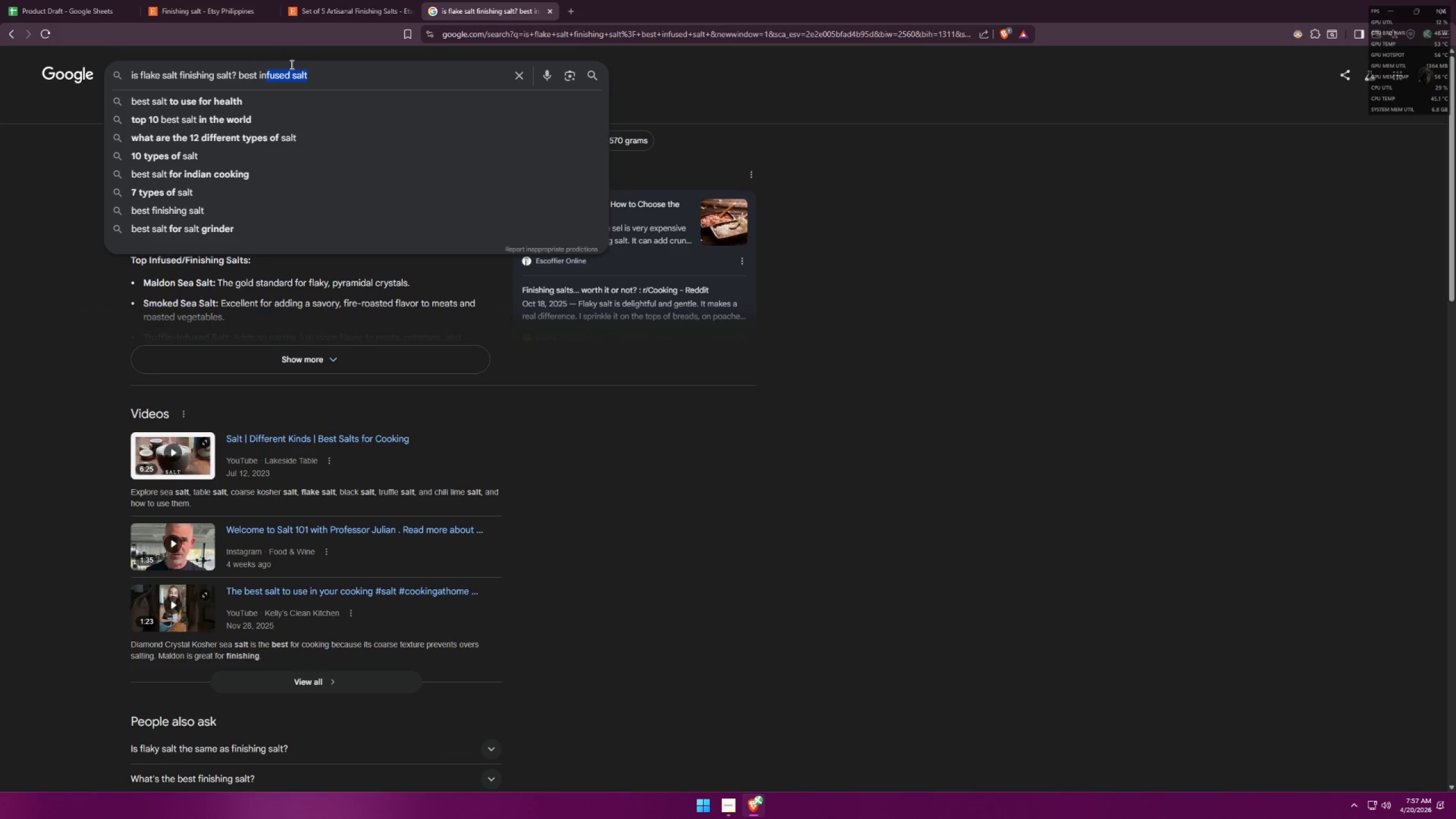 
key(Backspace)
key(Backspace)
key(Backspace)
type(herbs to infused )
 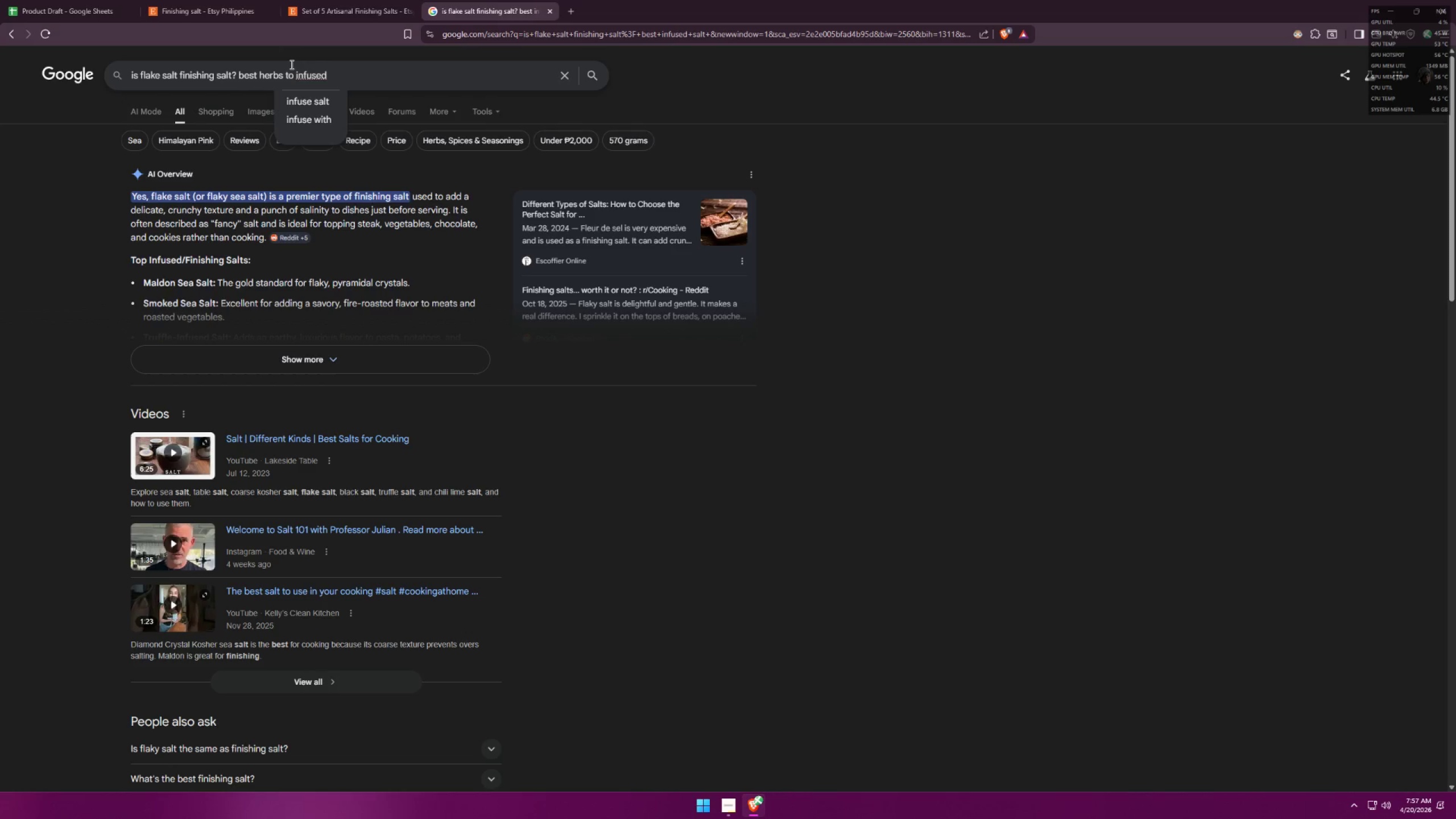 
wait(6.88)
 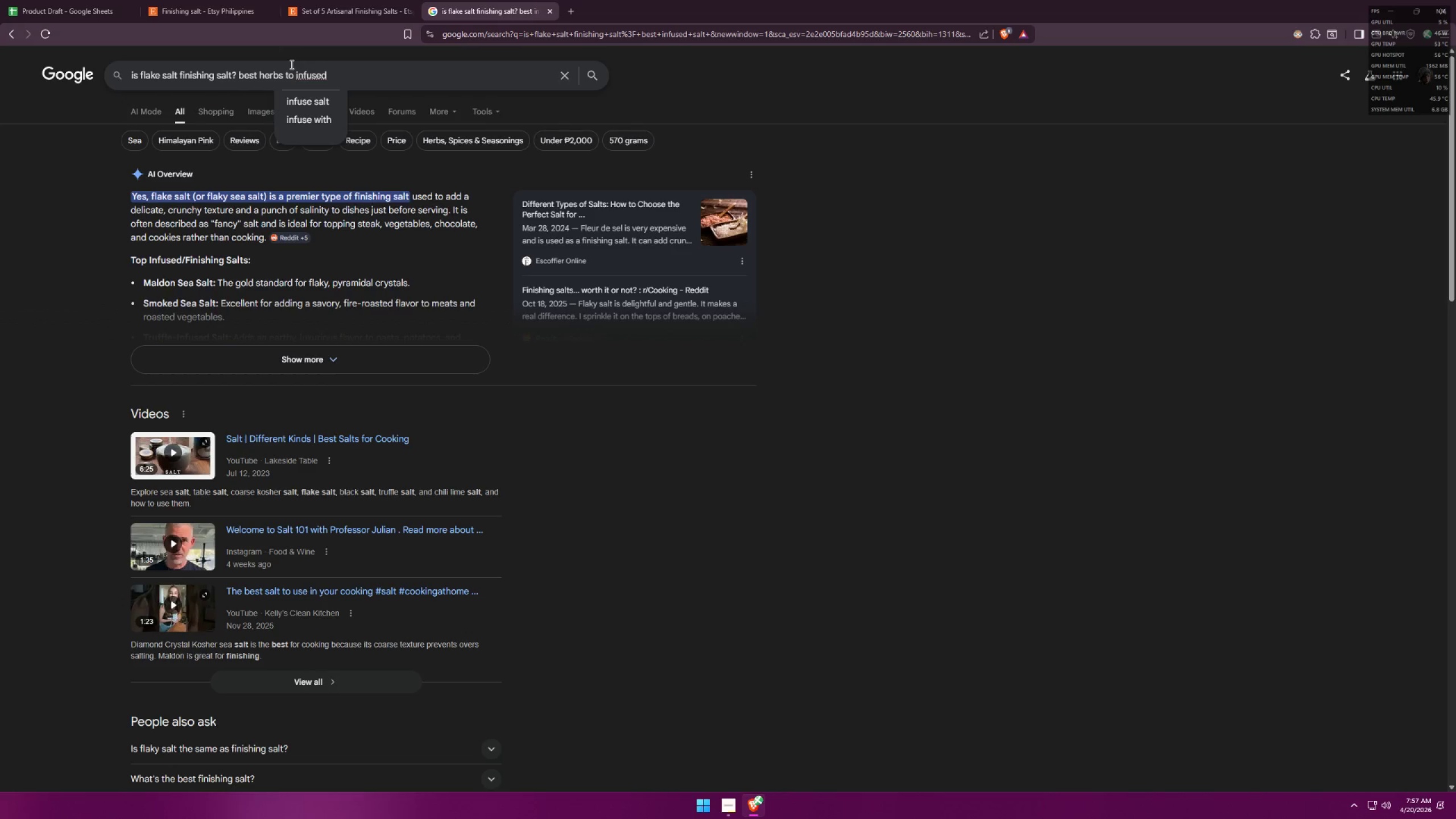 
type(finishjing salt?)
 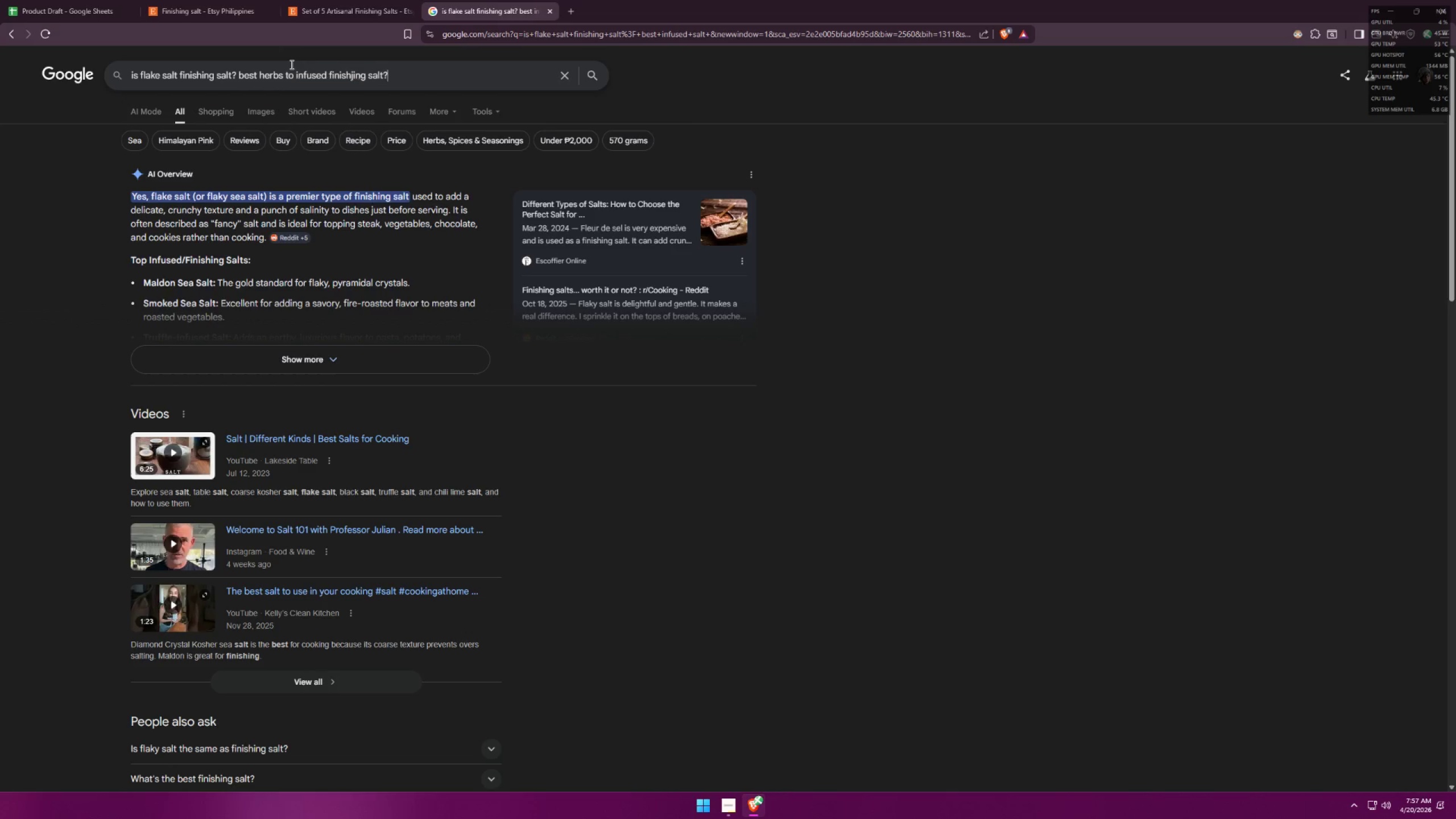 
key(Enter)
 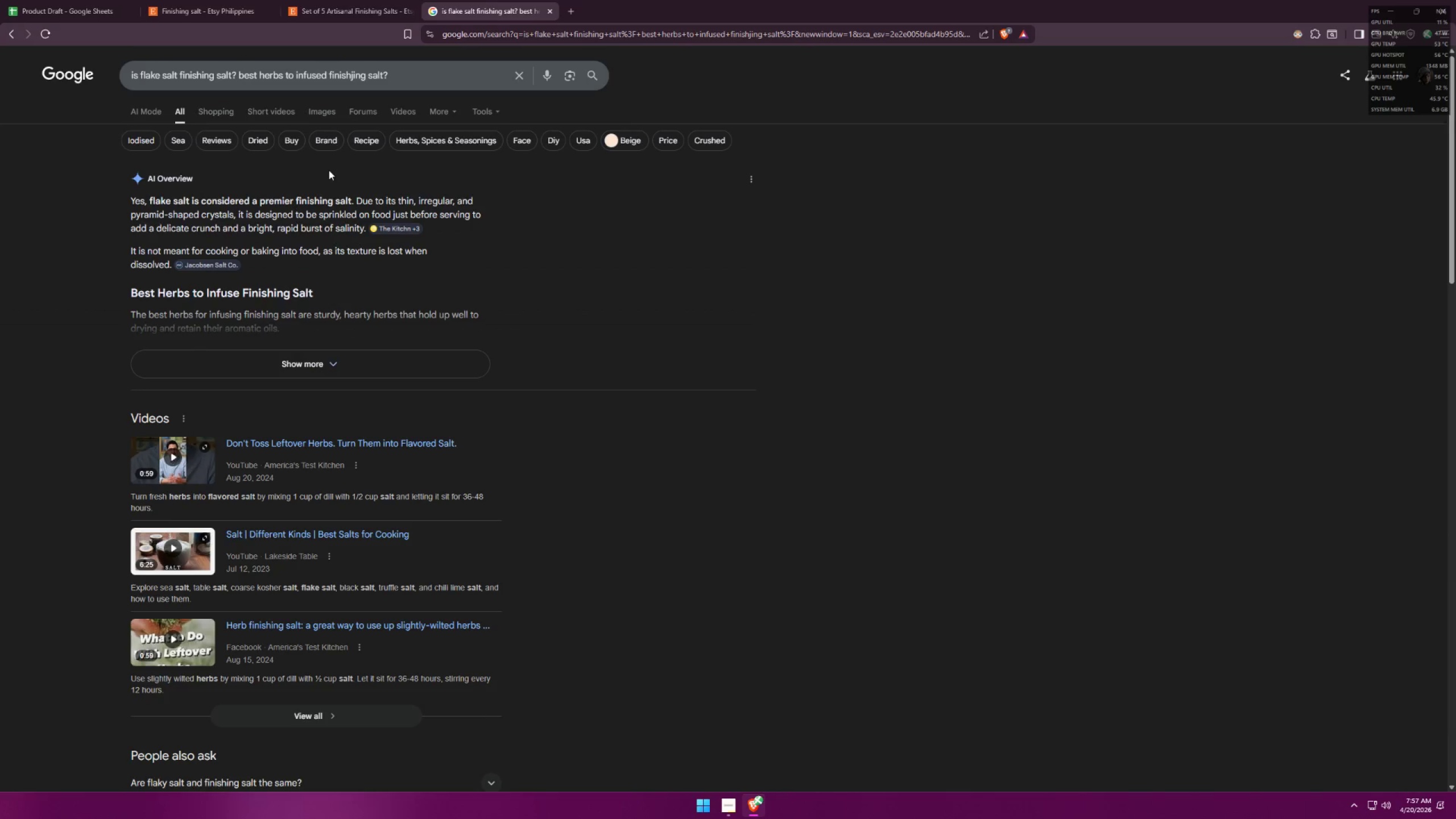 
left_click([287, 350])
 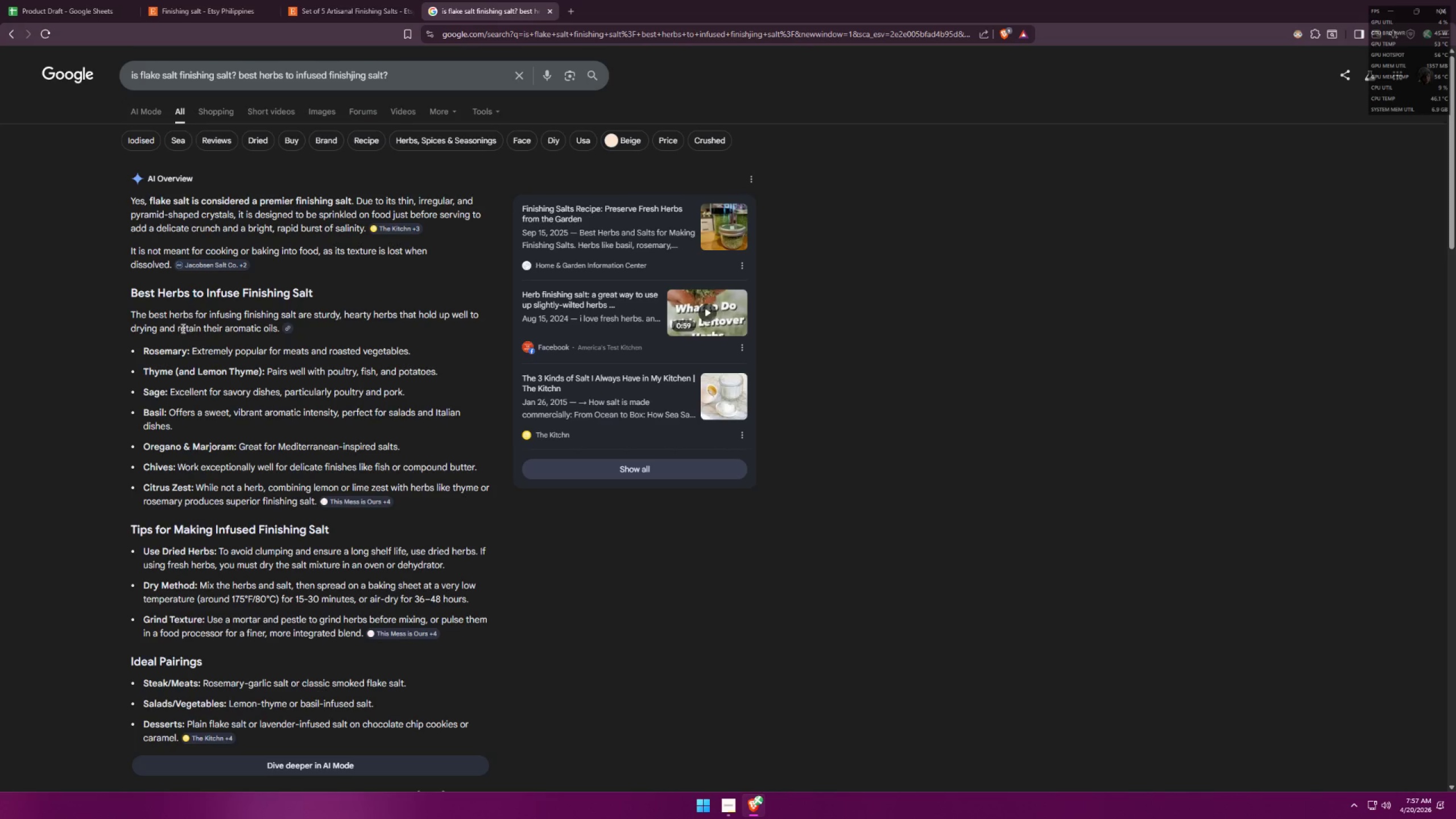 
wait(13.91)
 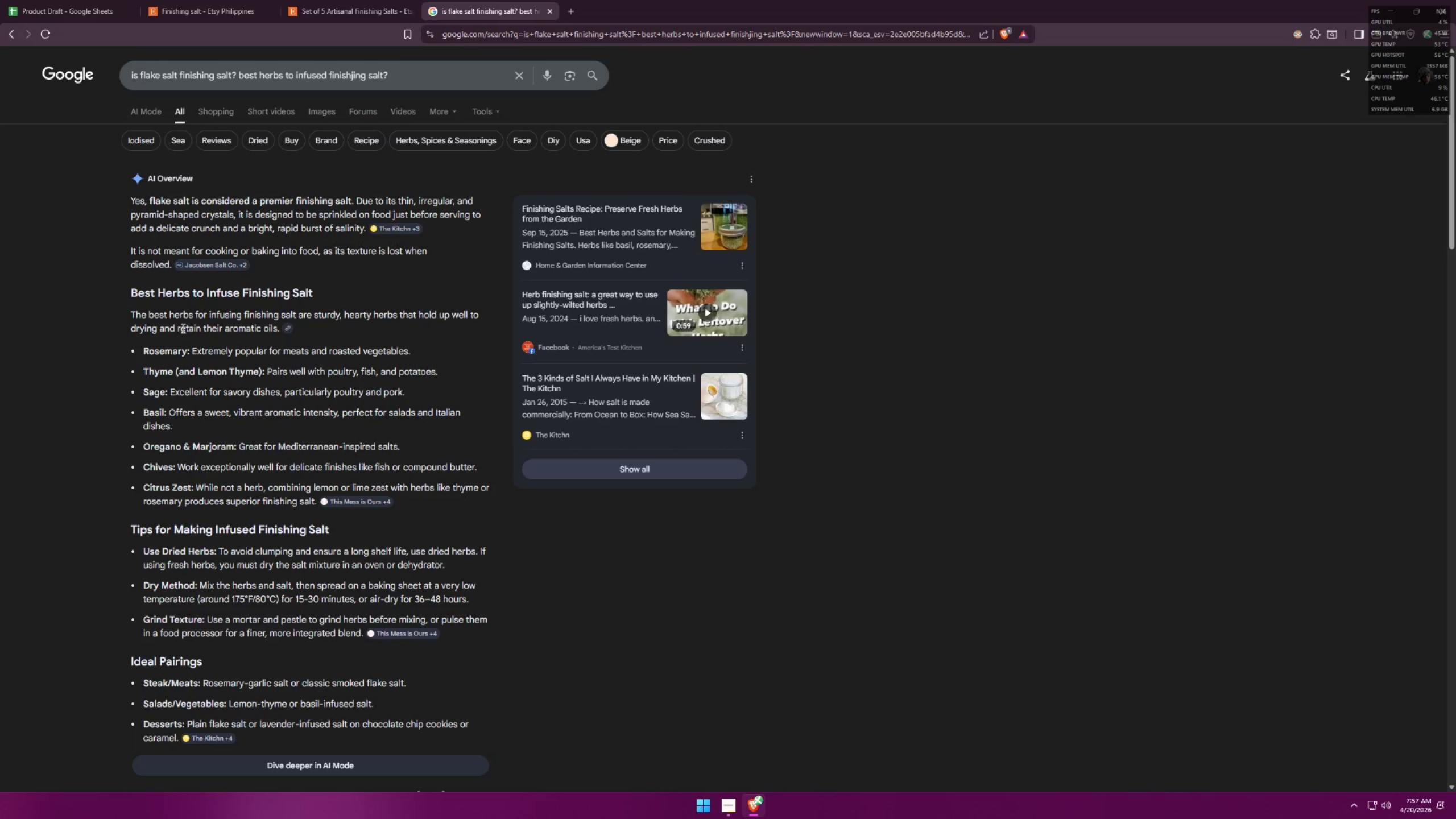 
left_click([69, 9])
 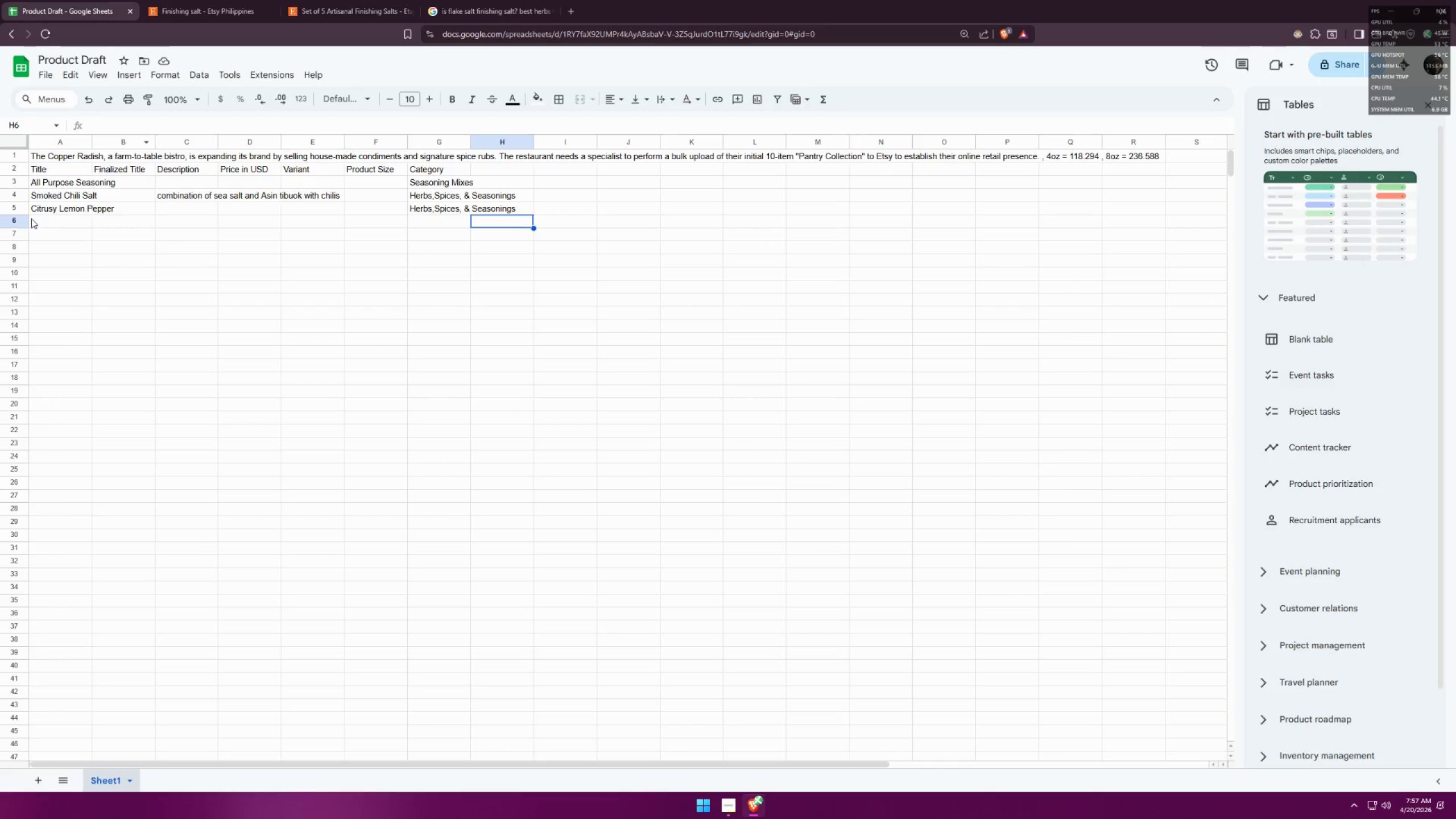 
double_click([43, 221])
 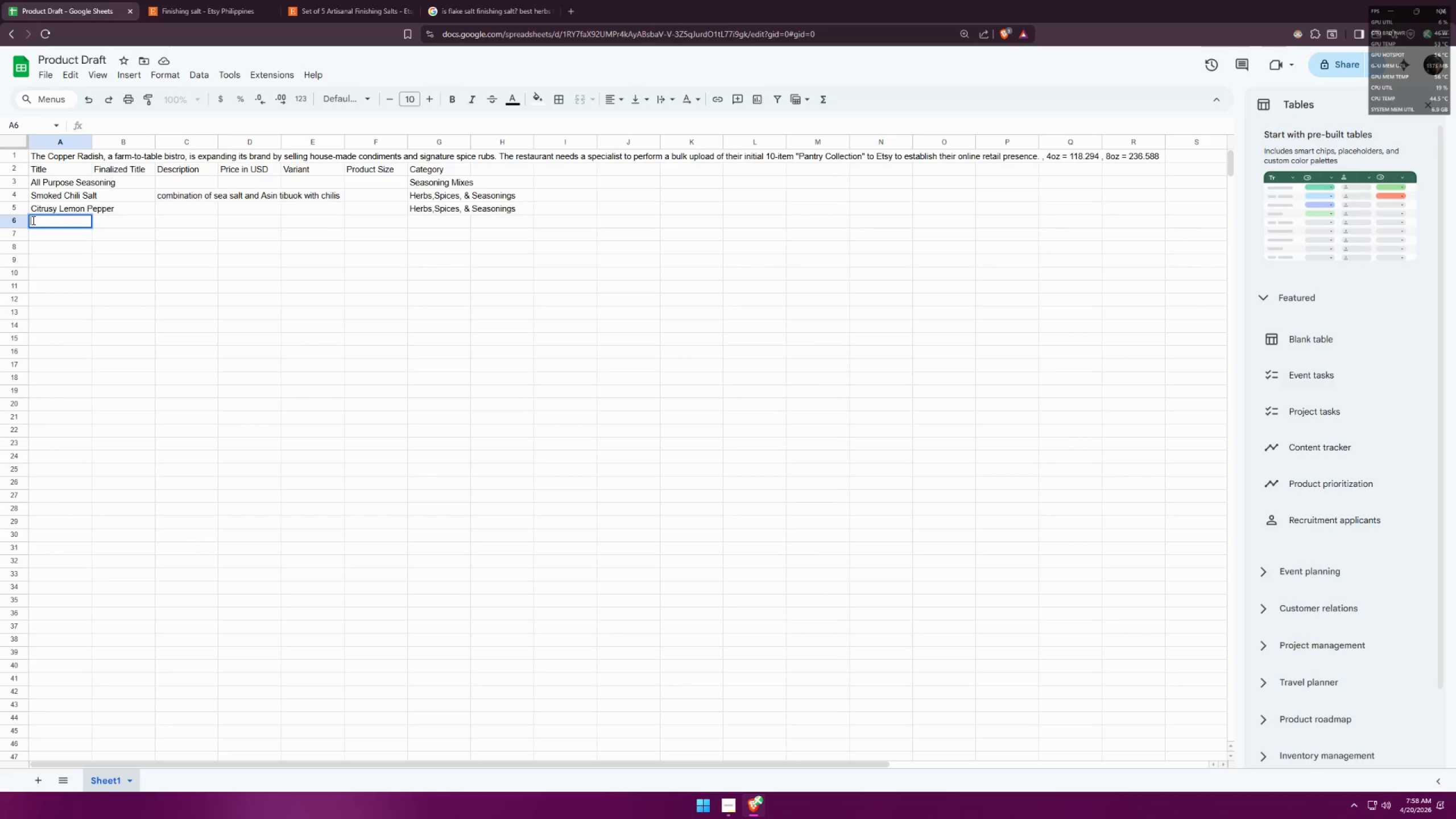 
type(Rosemary )
 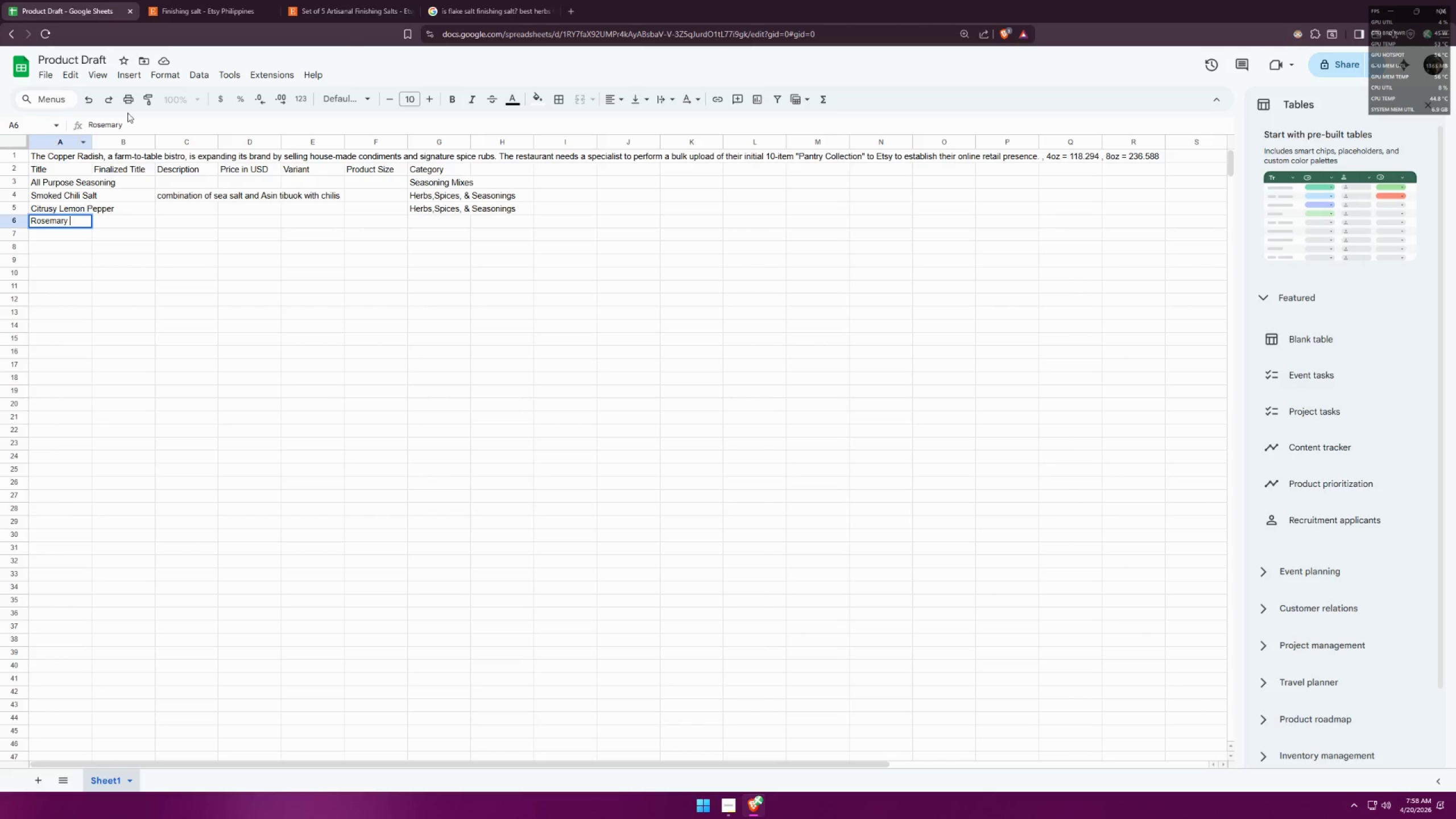 
left_click([461, 0])
 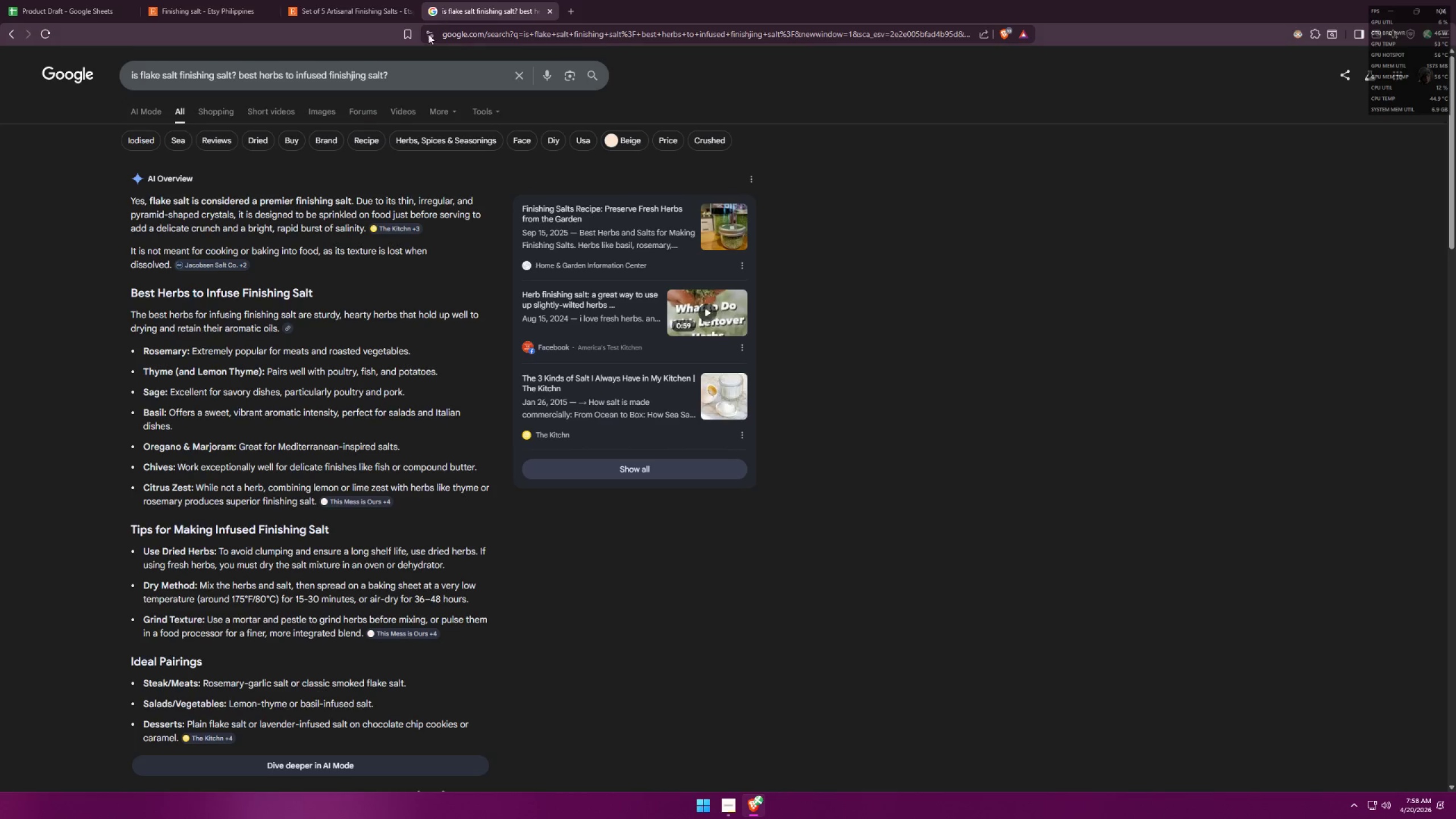 
left_click_drag(start_coordinate=[394, 77], to_coordinate=[326, 77])
 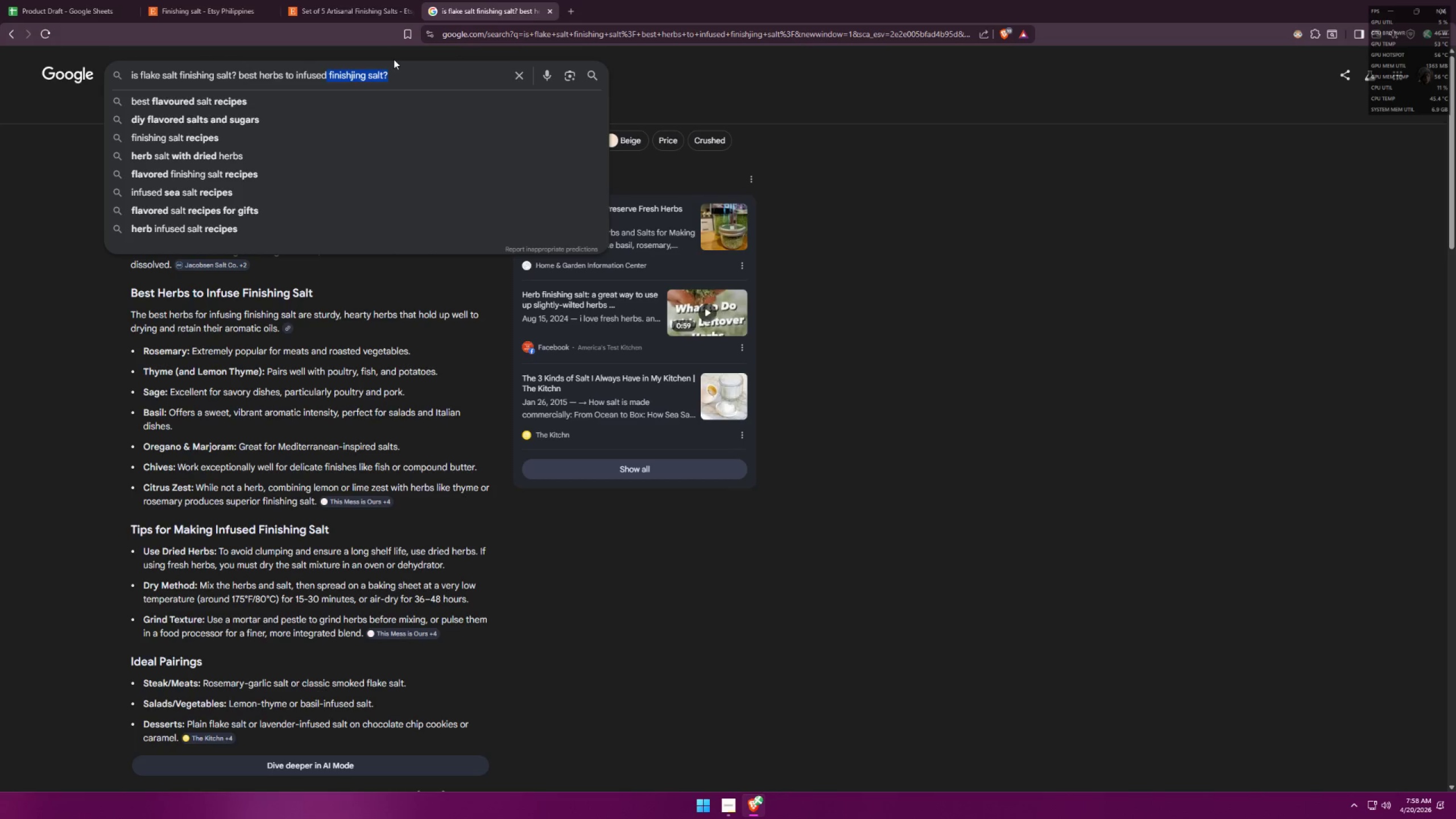 
key(Backspace)
type(d )
key(Backspace)
key(Backspace)
key(Backspace)
key(Backspace)
type(e finishingpair with rosemary in infused finish)
key(Backspace)
type(hing salt?)
 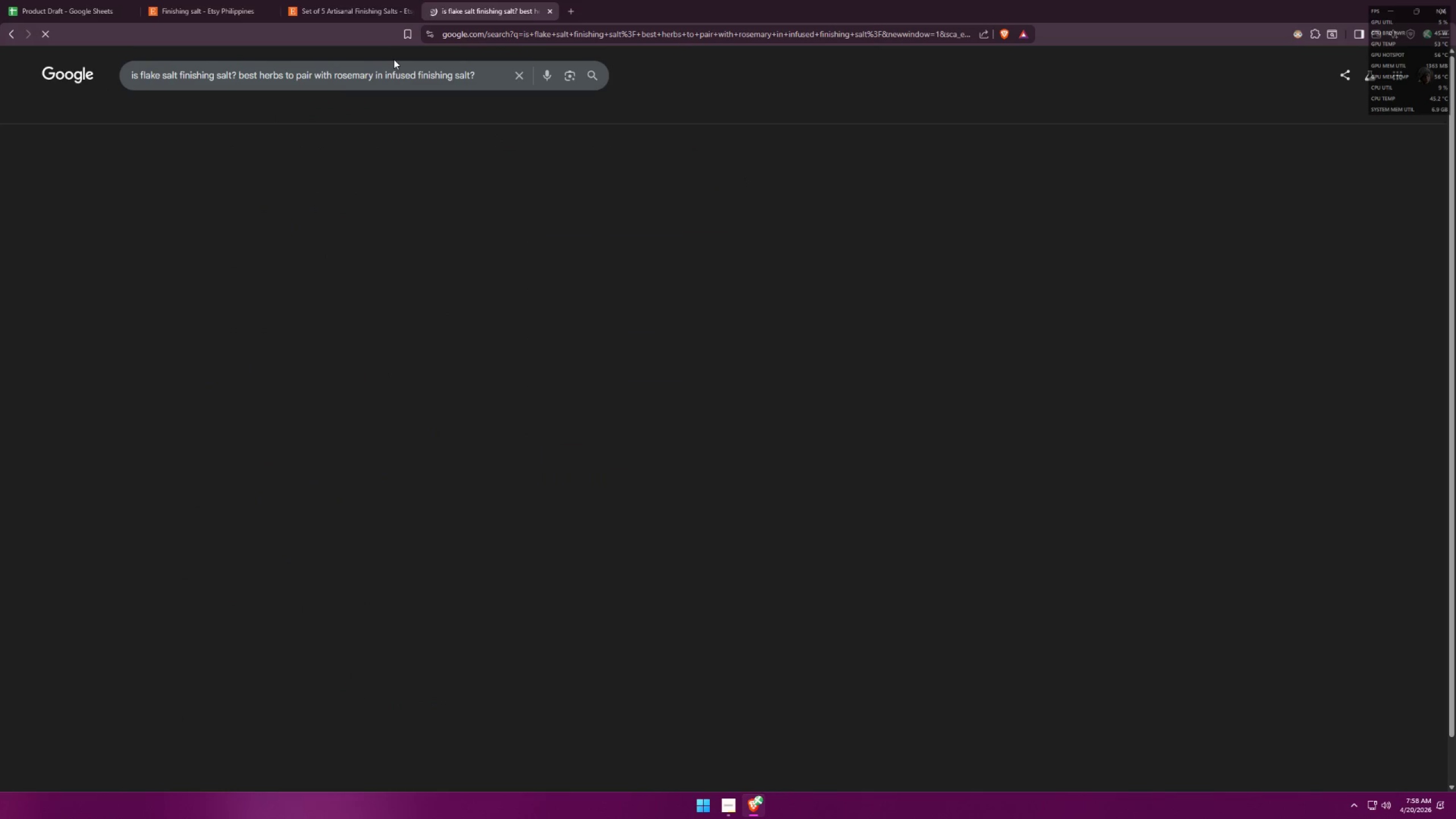 
key(Enter)
 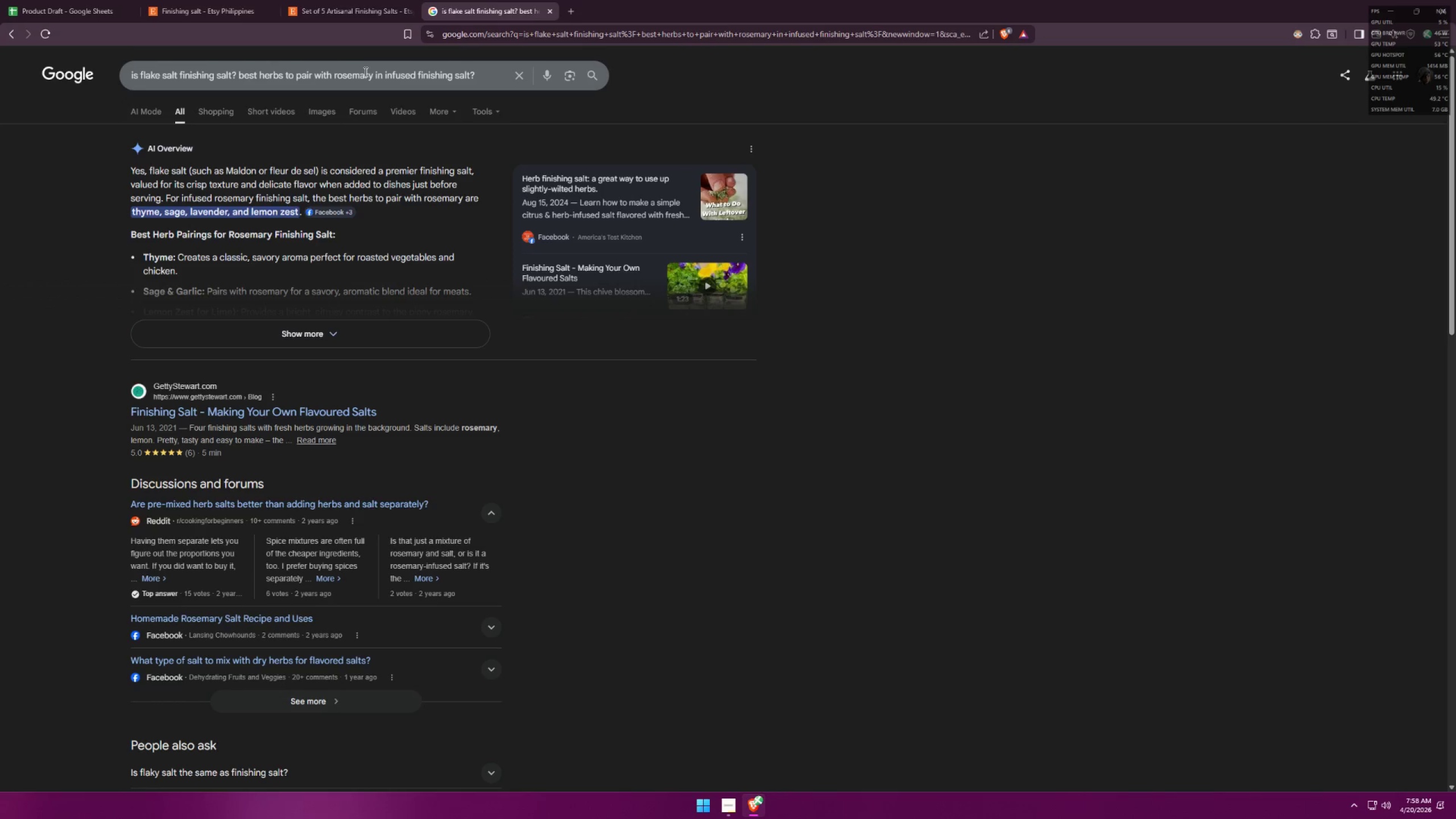 
wait(7.31)
 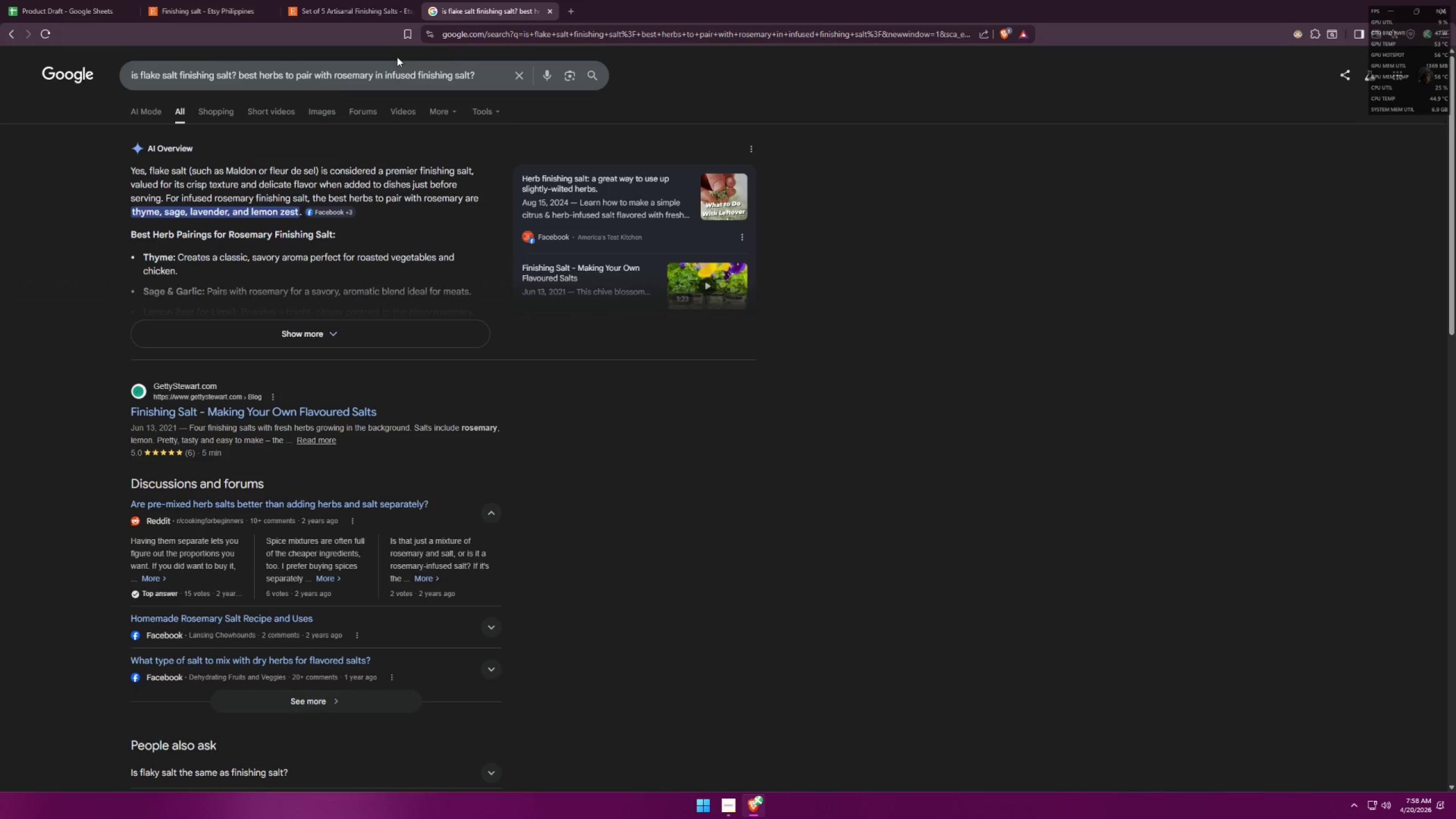 
left_click_drag(start_coordinate=[259, 335], to_coordinate=[251, 340])
 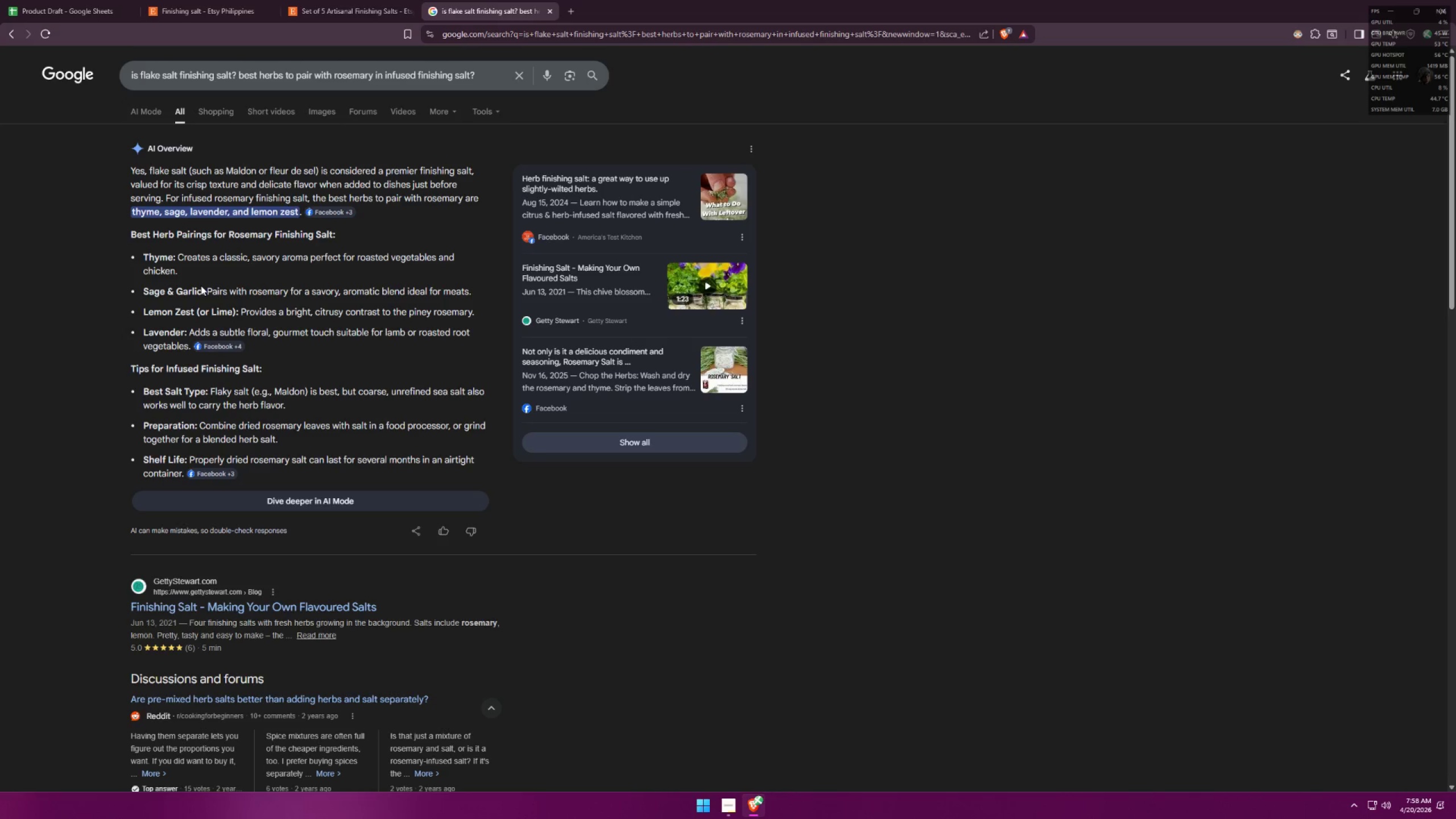 
wait(16.91)
 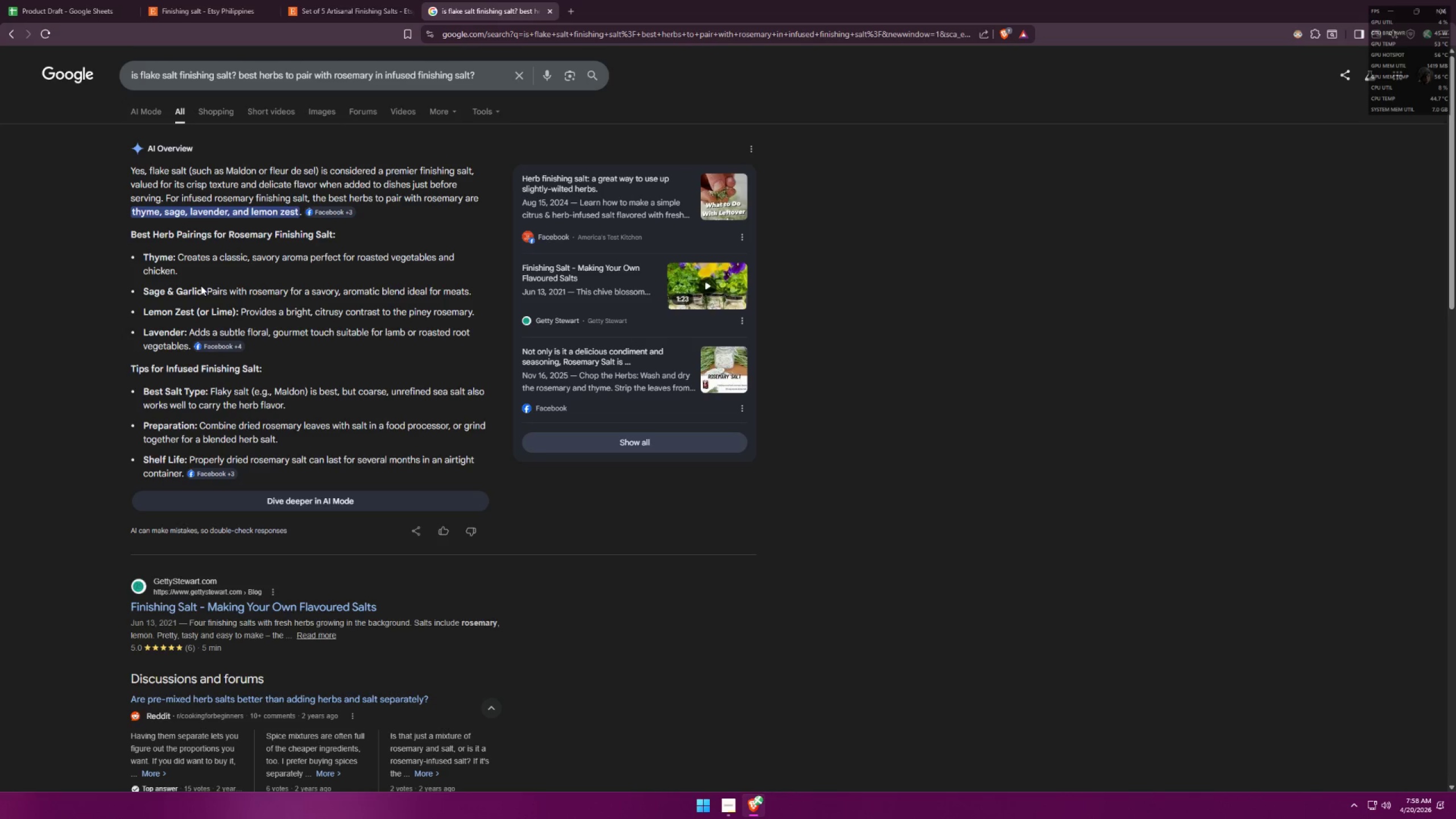 
left_click([37, 0])
 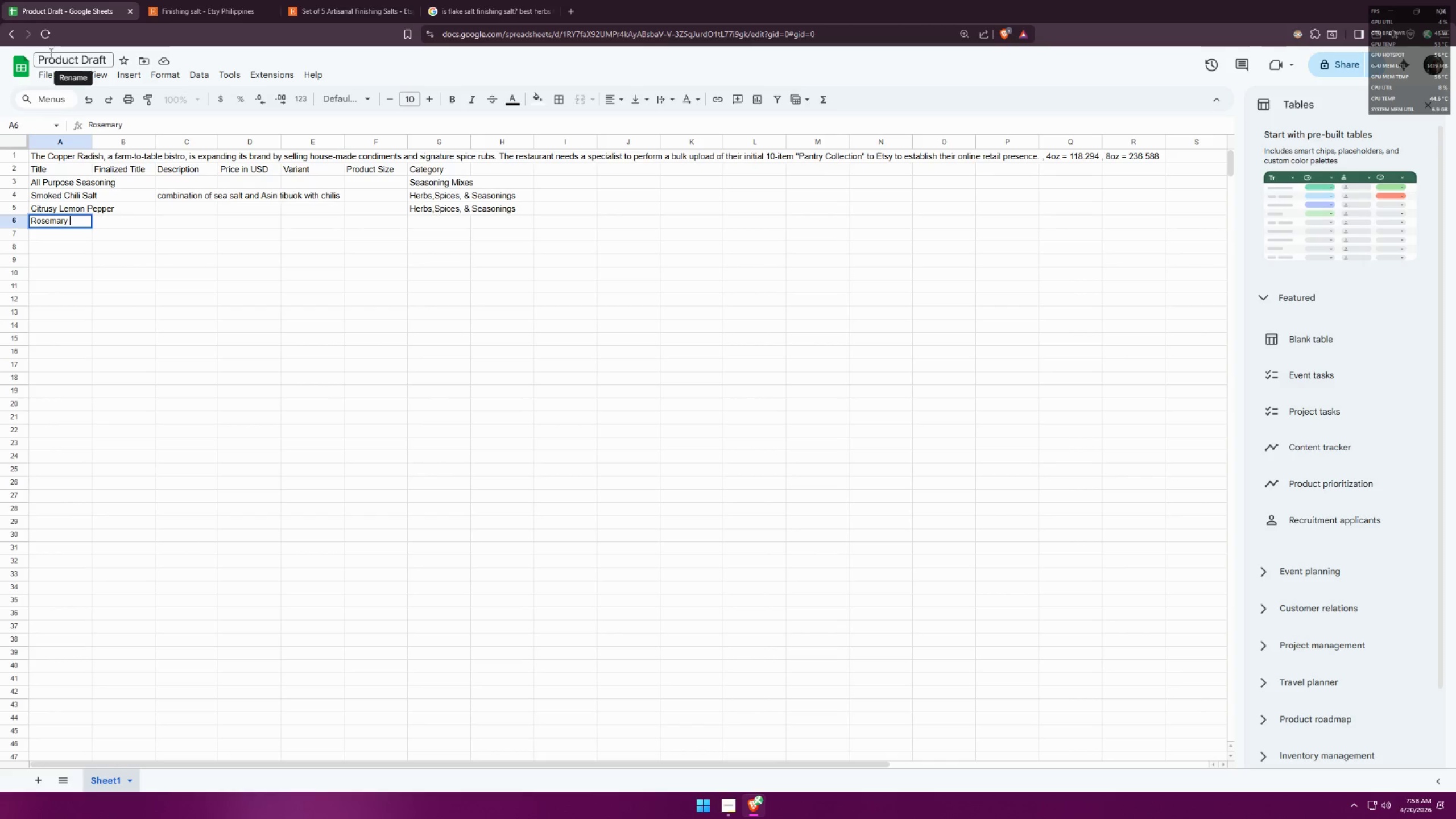 
type(Sage & Garlic )
 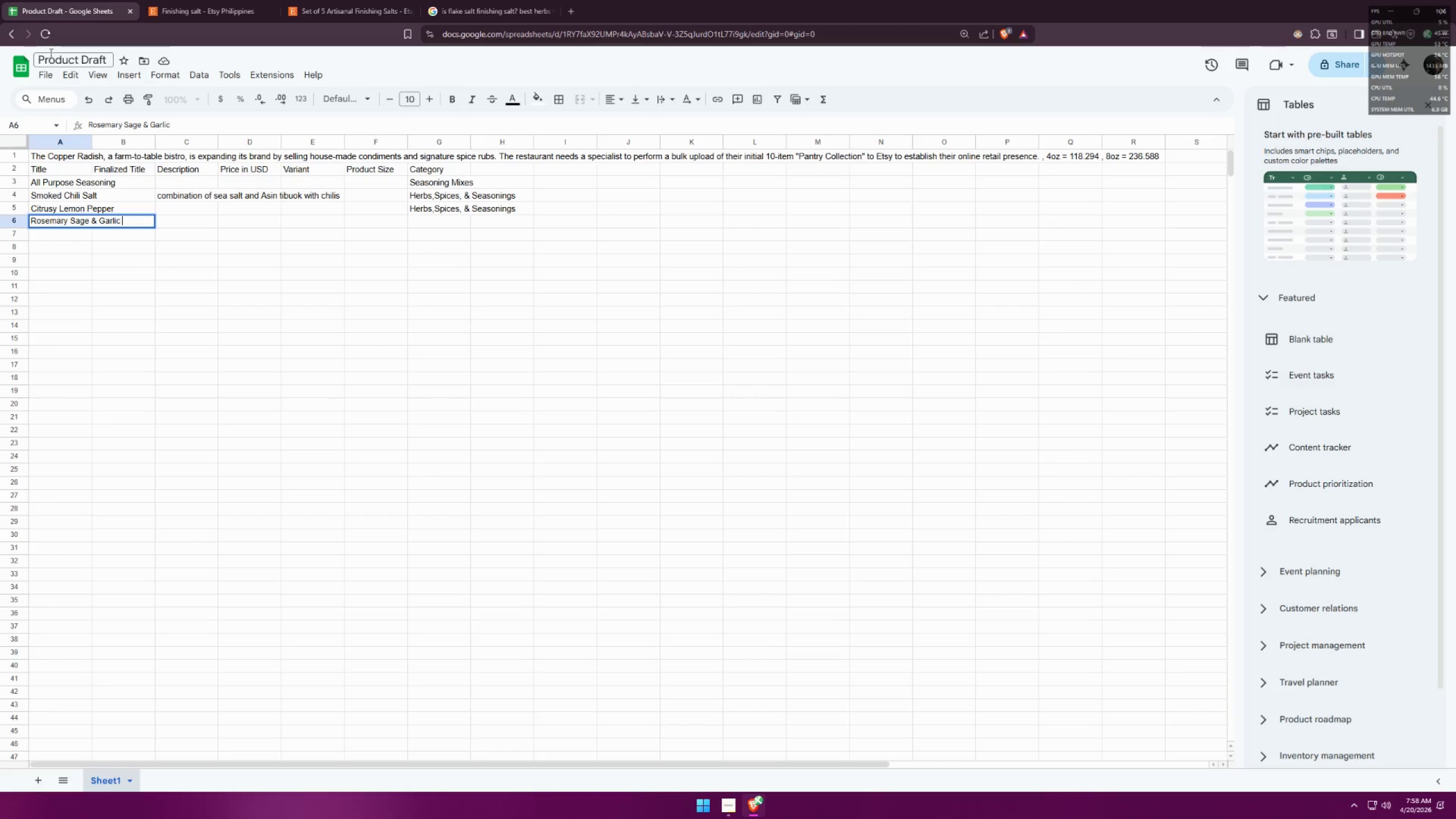 
type(infused Finishing salt)
key(Backspace)
key(Backspace)
key(Backspace)
key(Backspace)
key(Backspace)
type(S)
key(Backspace)
type( Salt)
 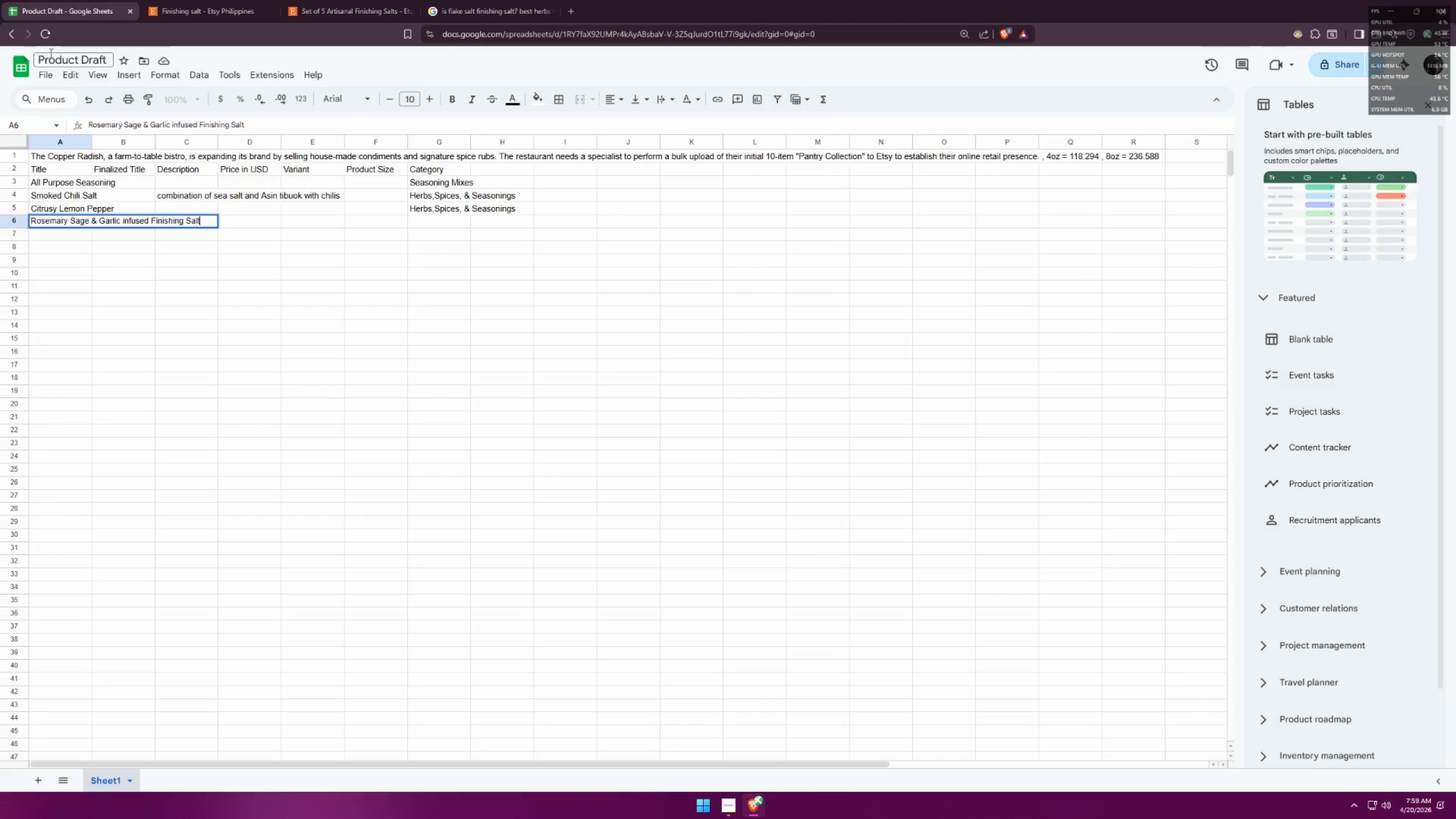 
double_click([86, 207])
 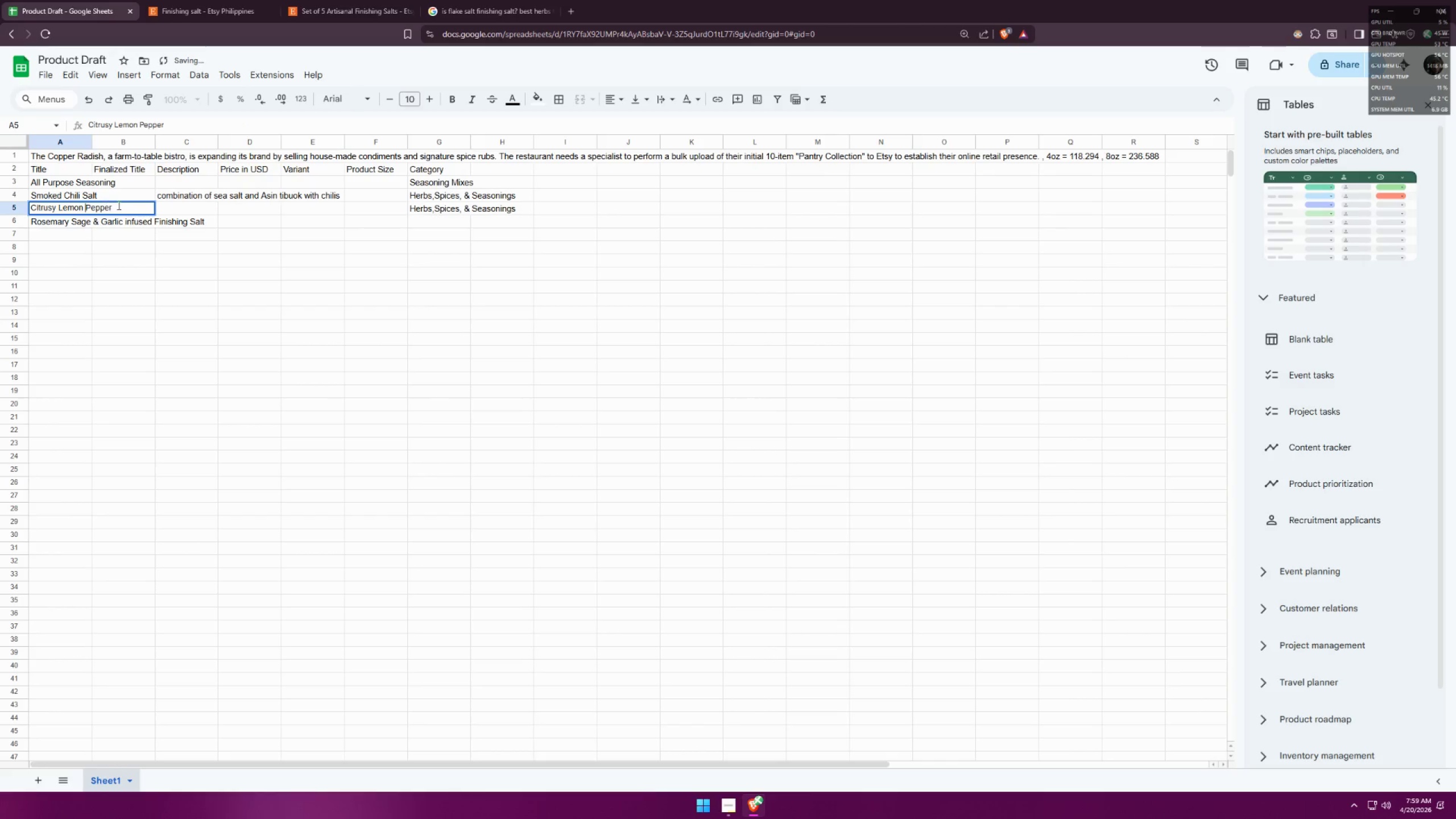 
left_click([118, 205])
 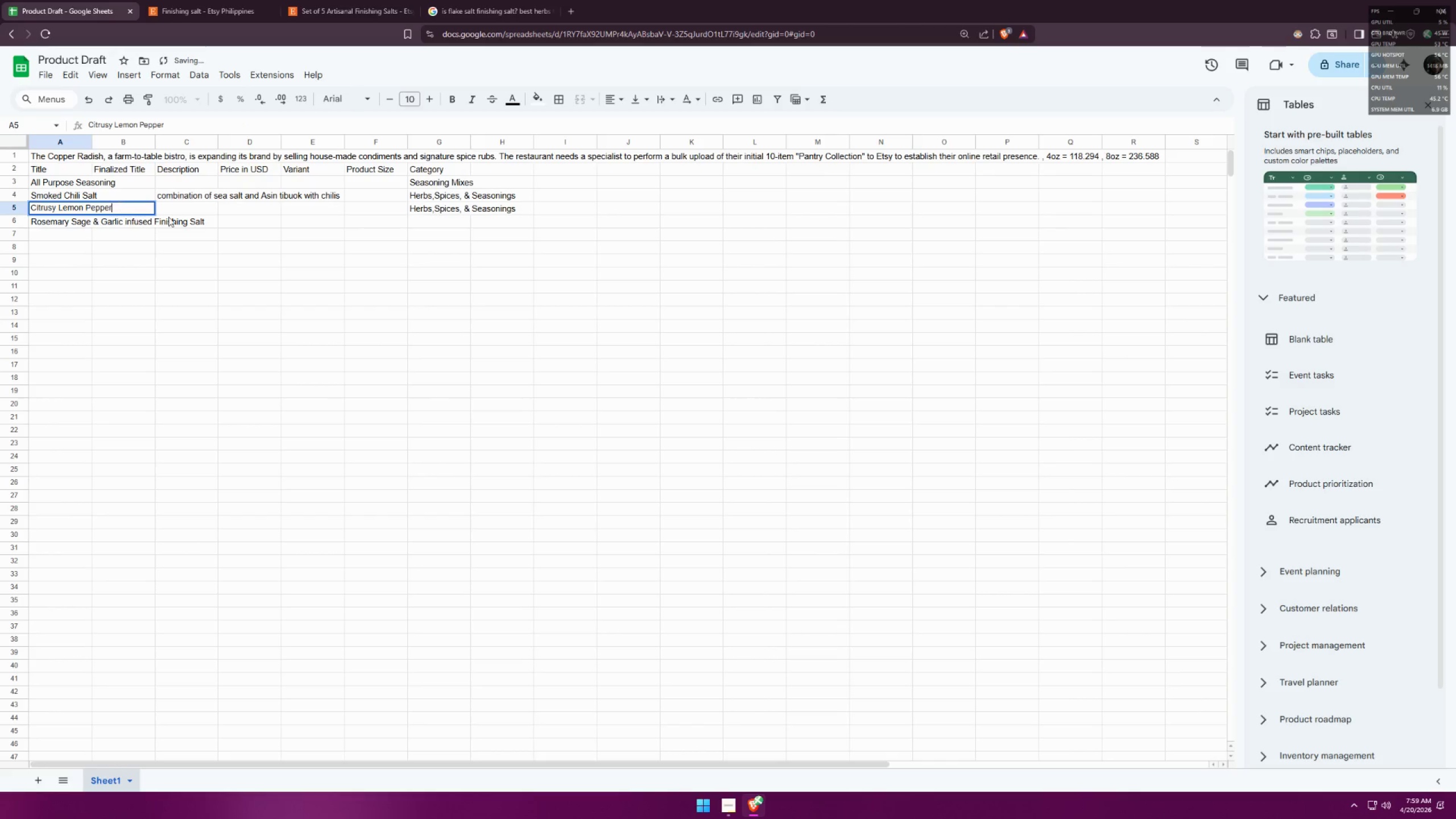 
key(Space)
 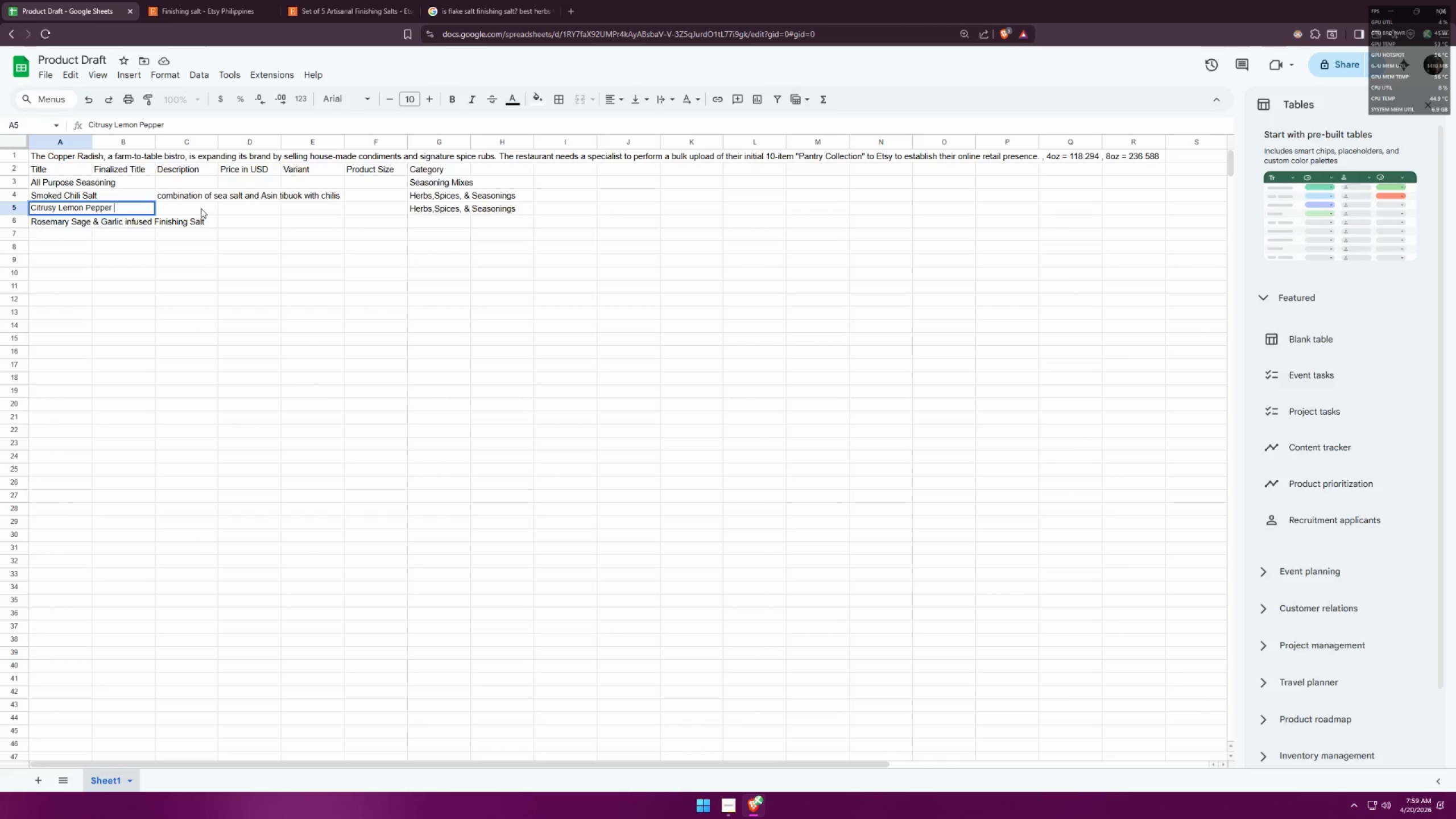 
key(Backspace)
 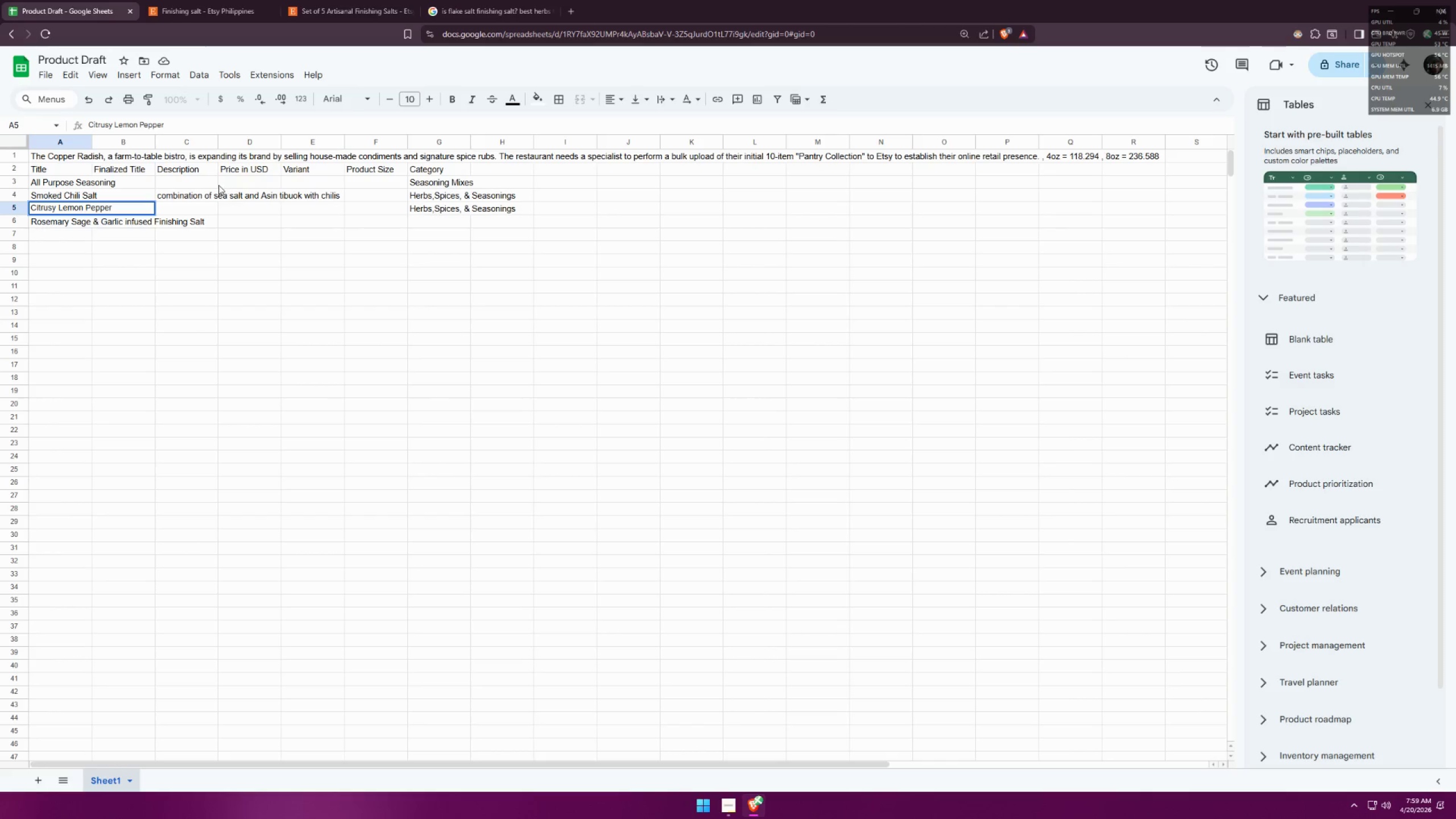 
left_click([215, 251])
 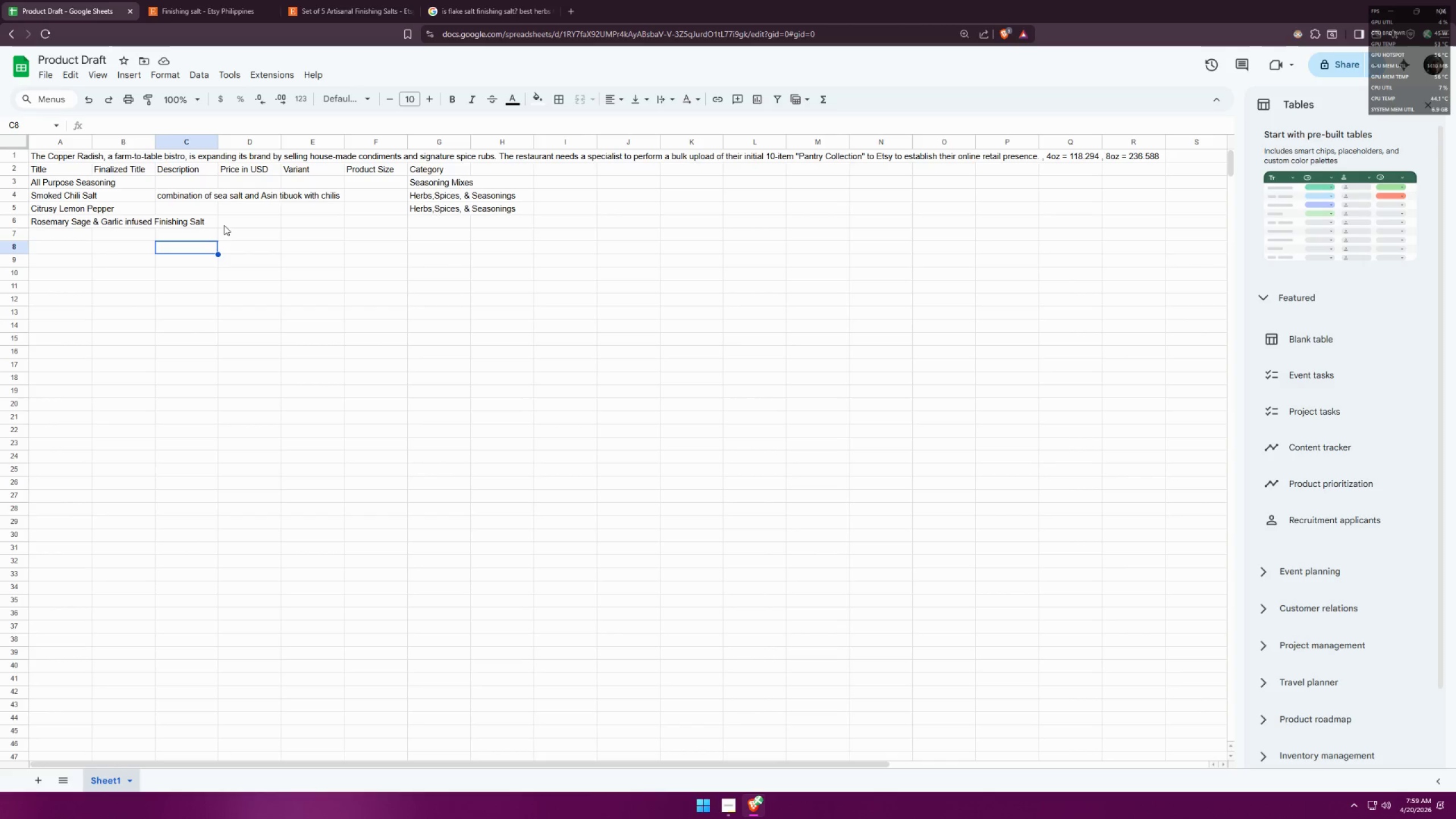 
wait(15.41)
 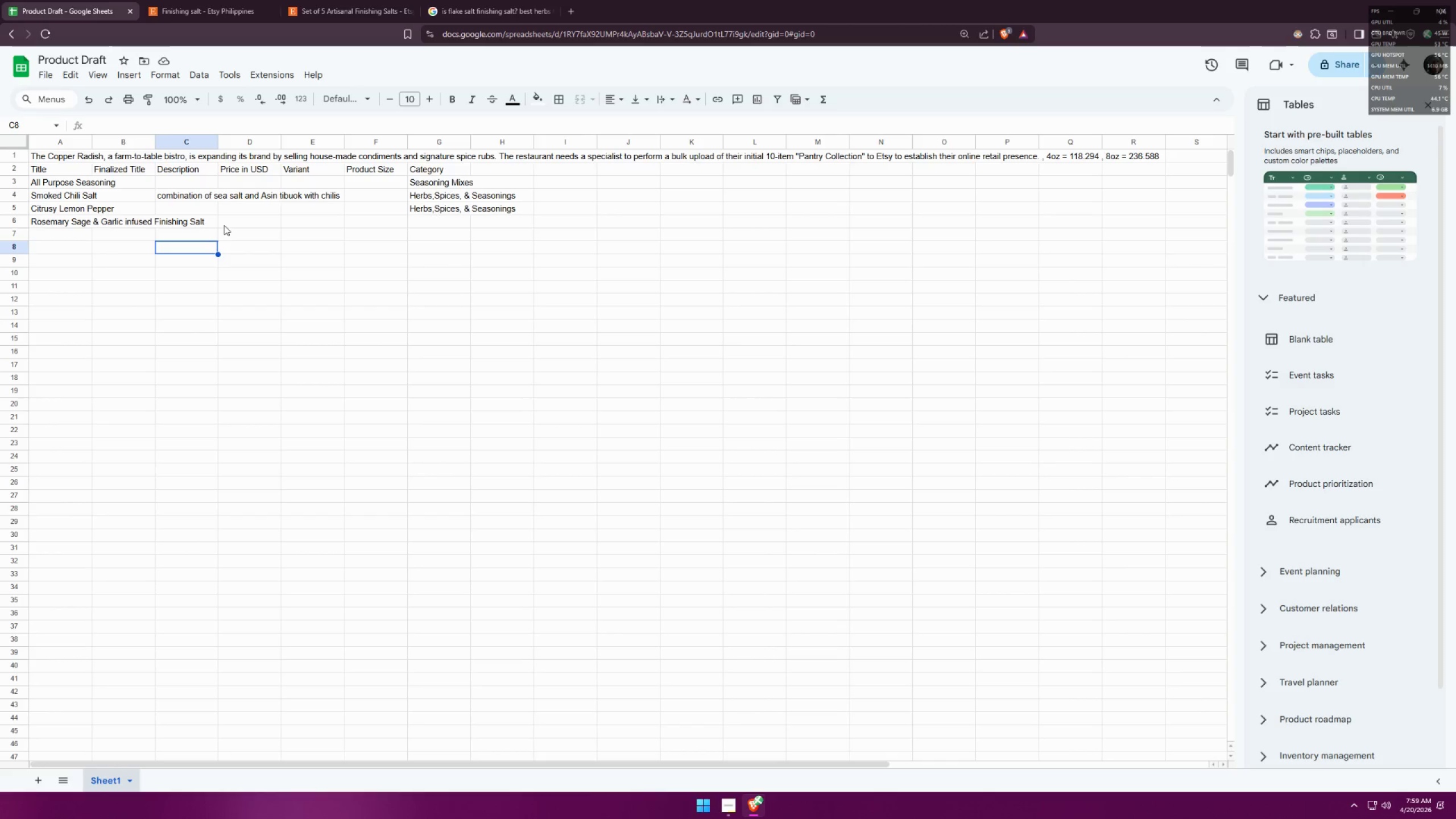 
double_click([57, 206])
 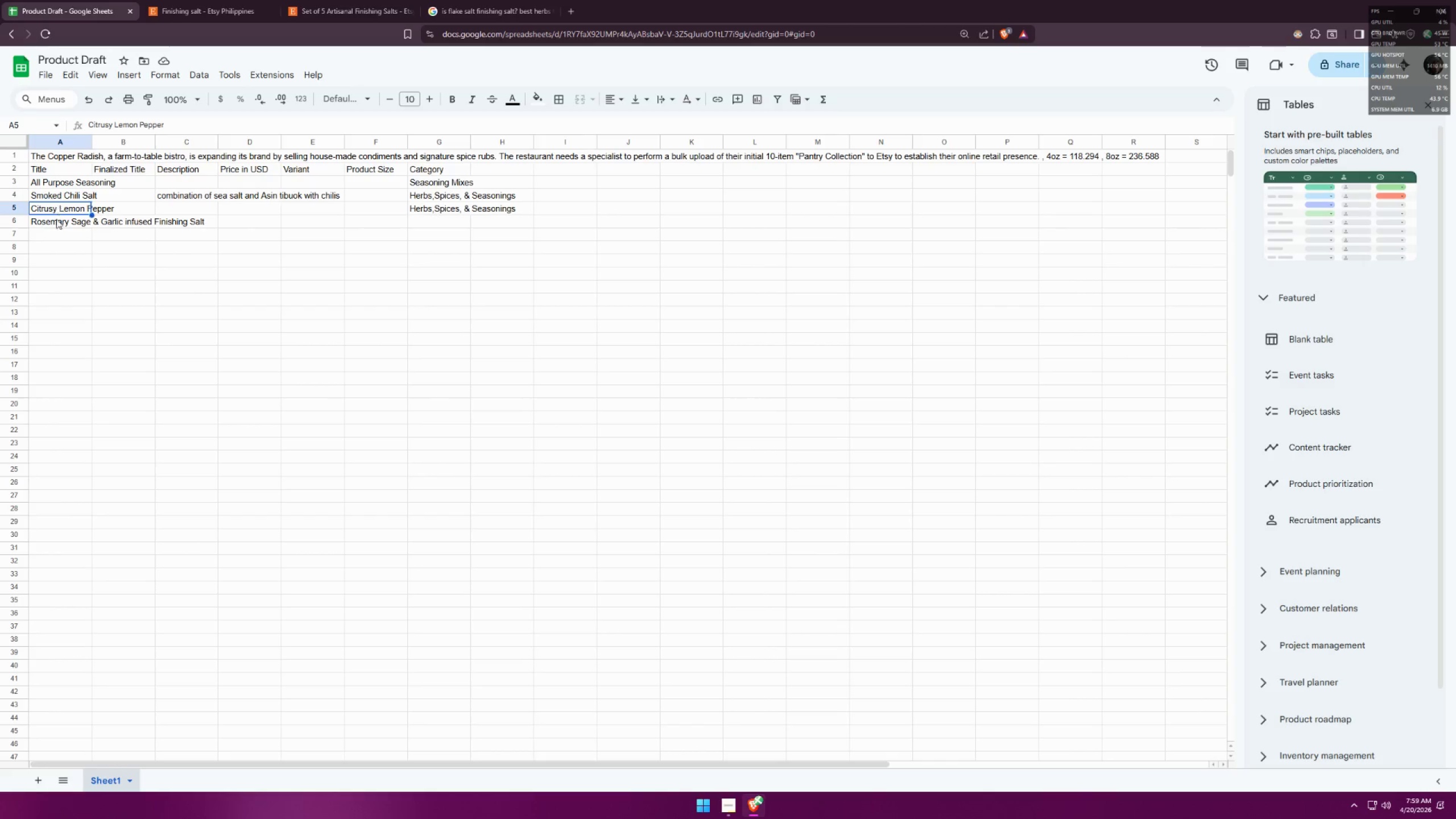 
triple_click([55, 226])
 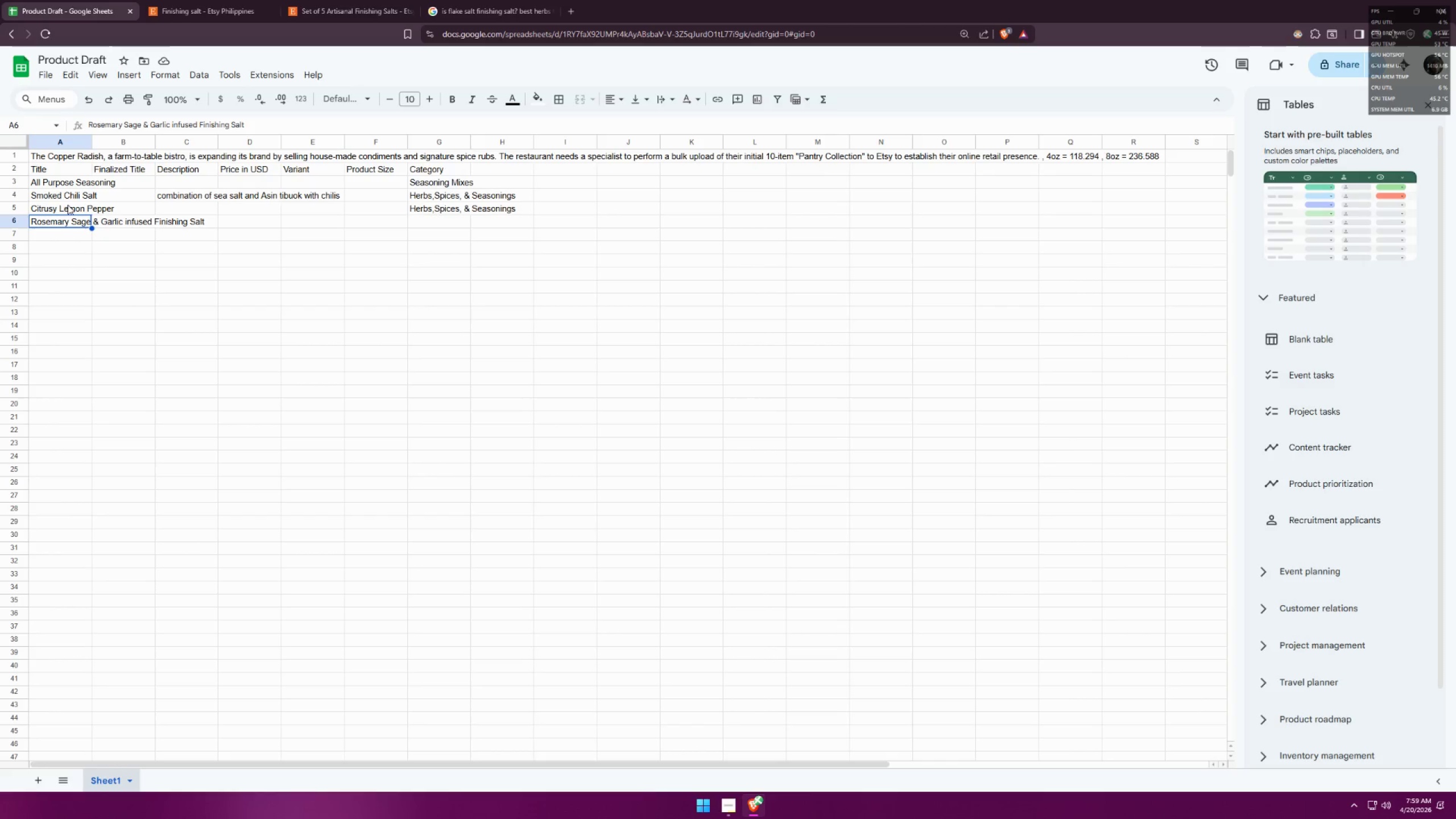 
wait(9.61)
 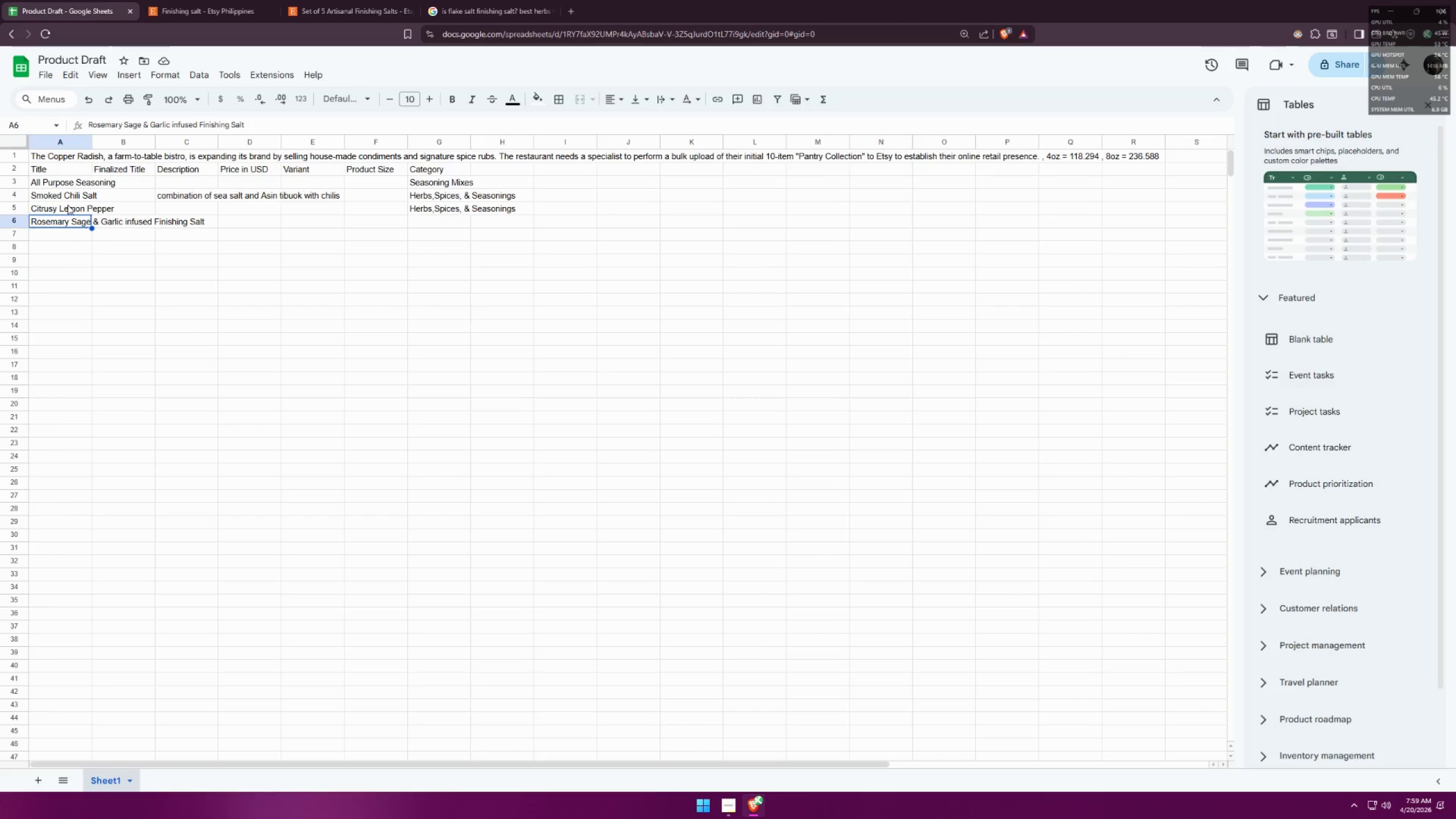 
left_click([233, 0])
 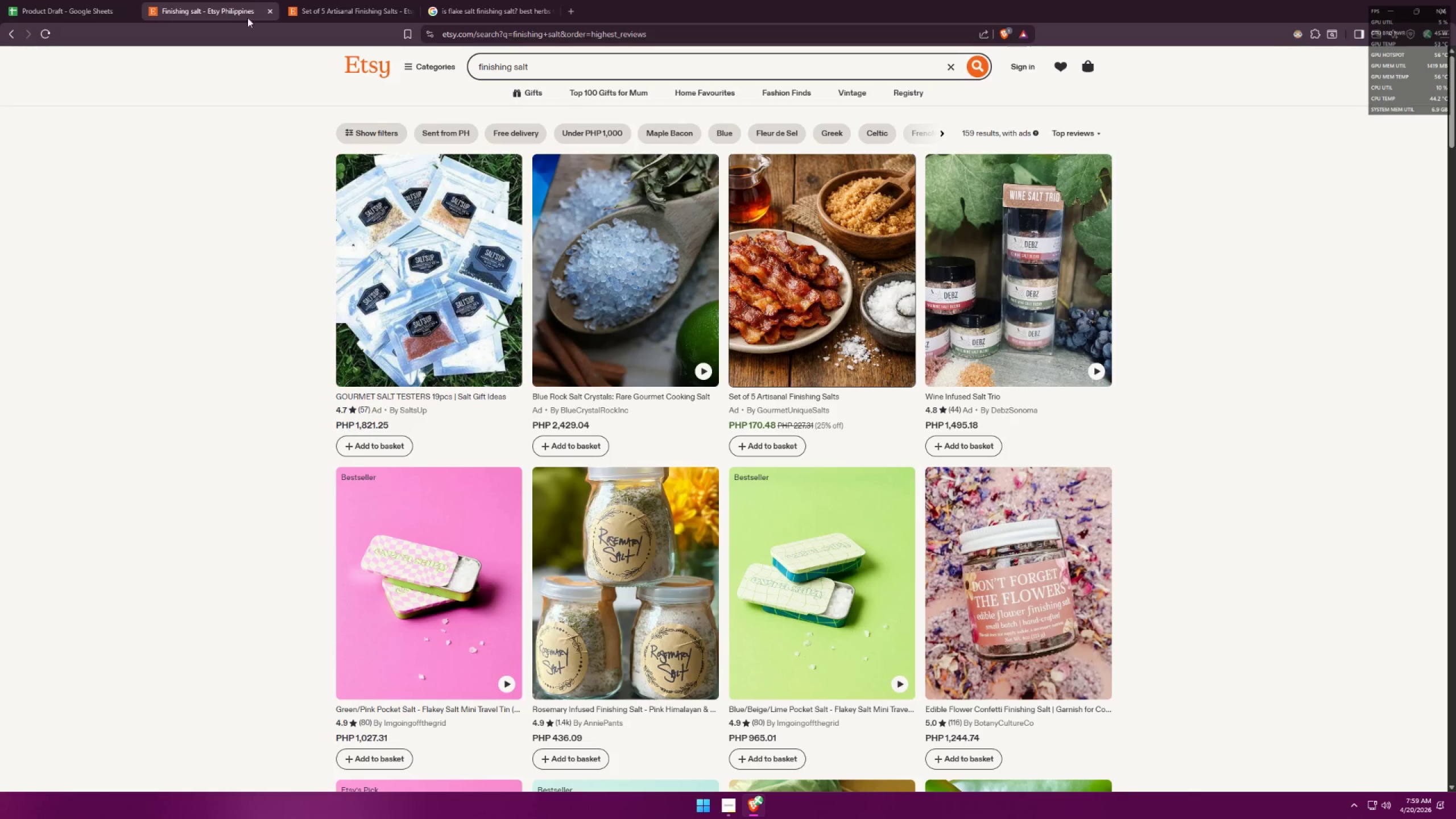 
left_click([322, 7])
 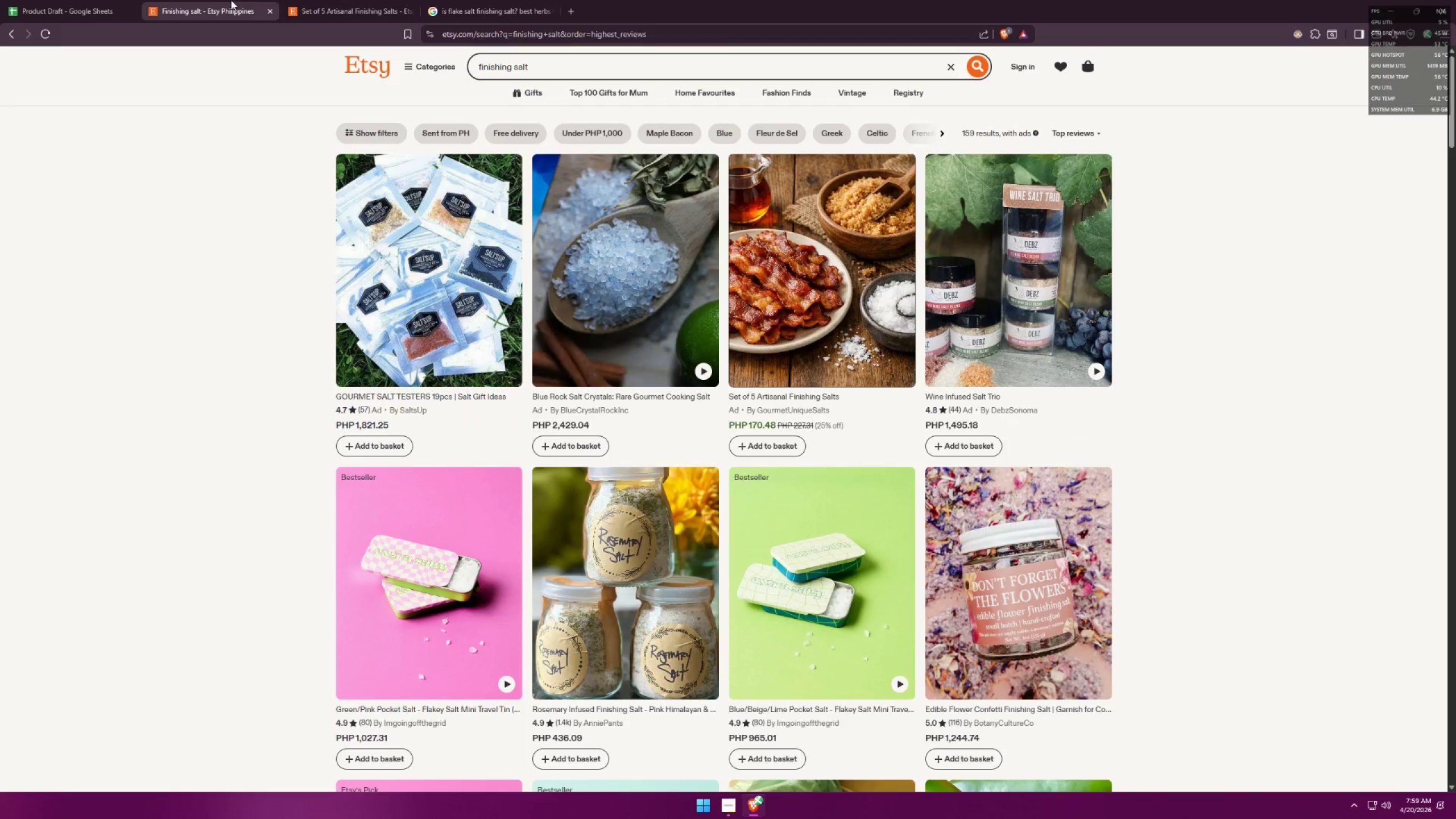 
left_click([303, 0])
 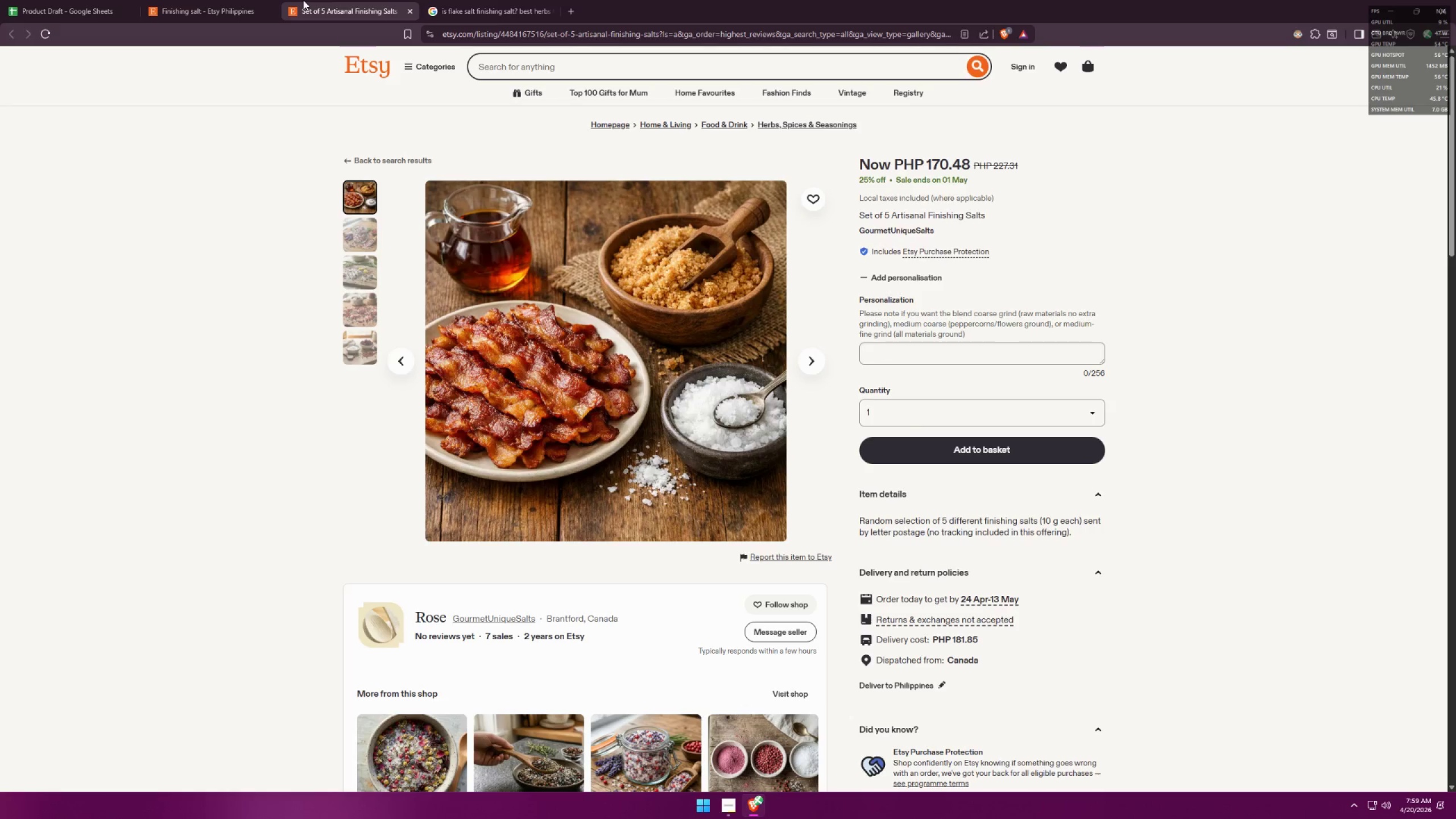 
left_click([29, 0])
 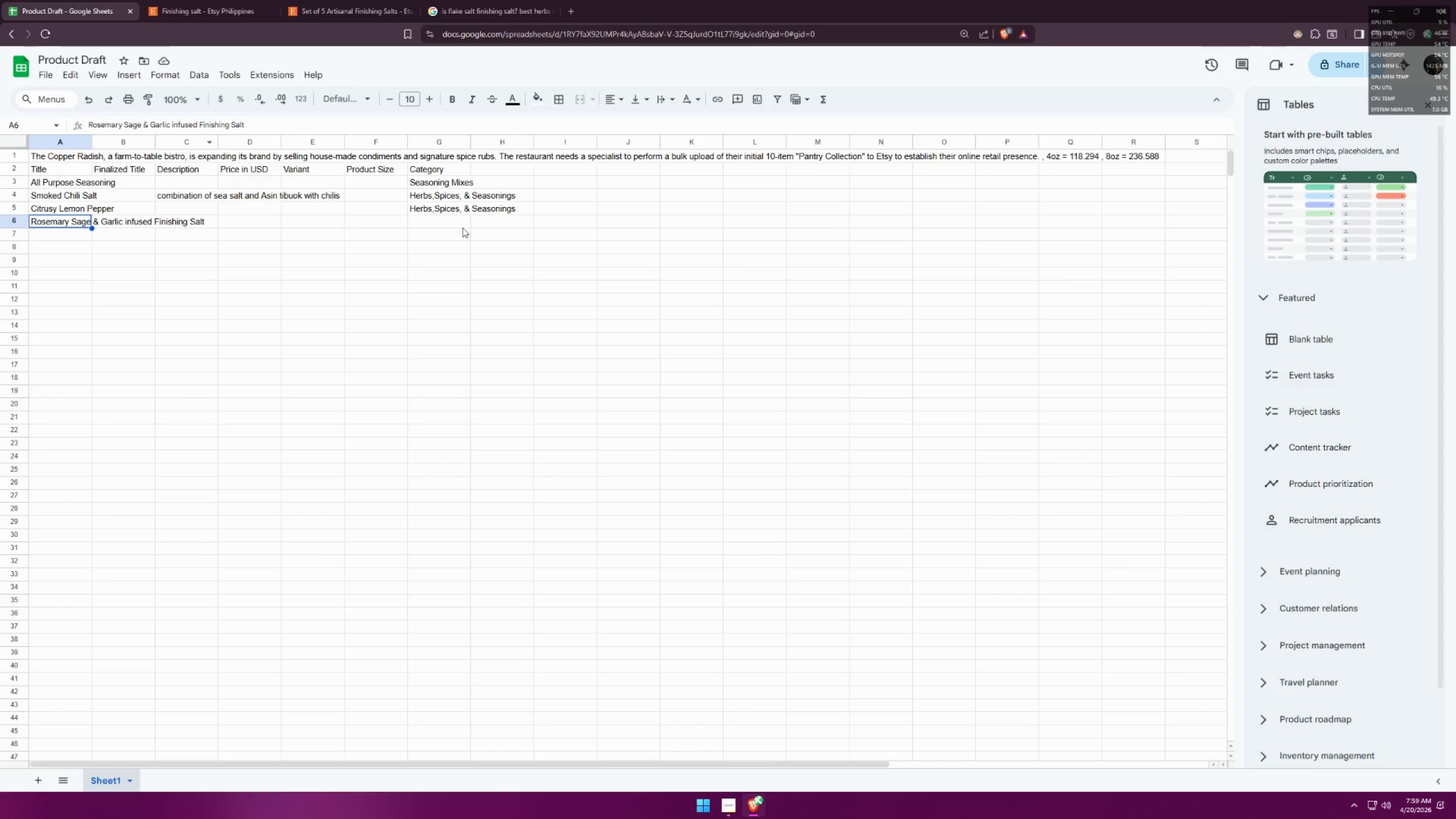 
left_click([446, 210])
 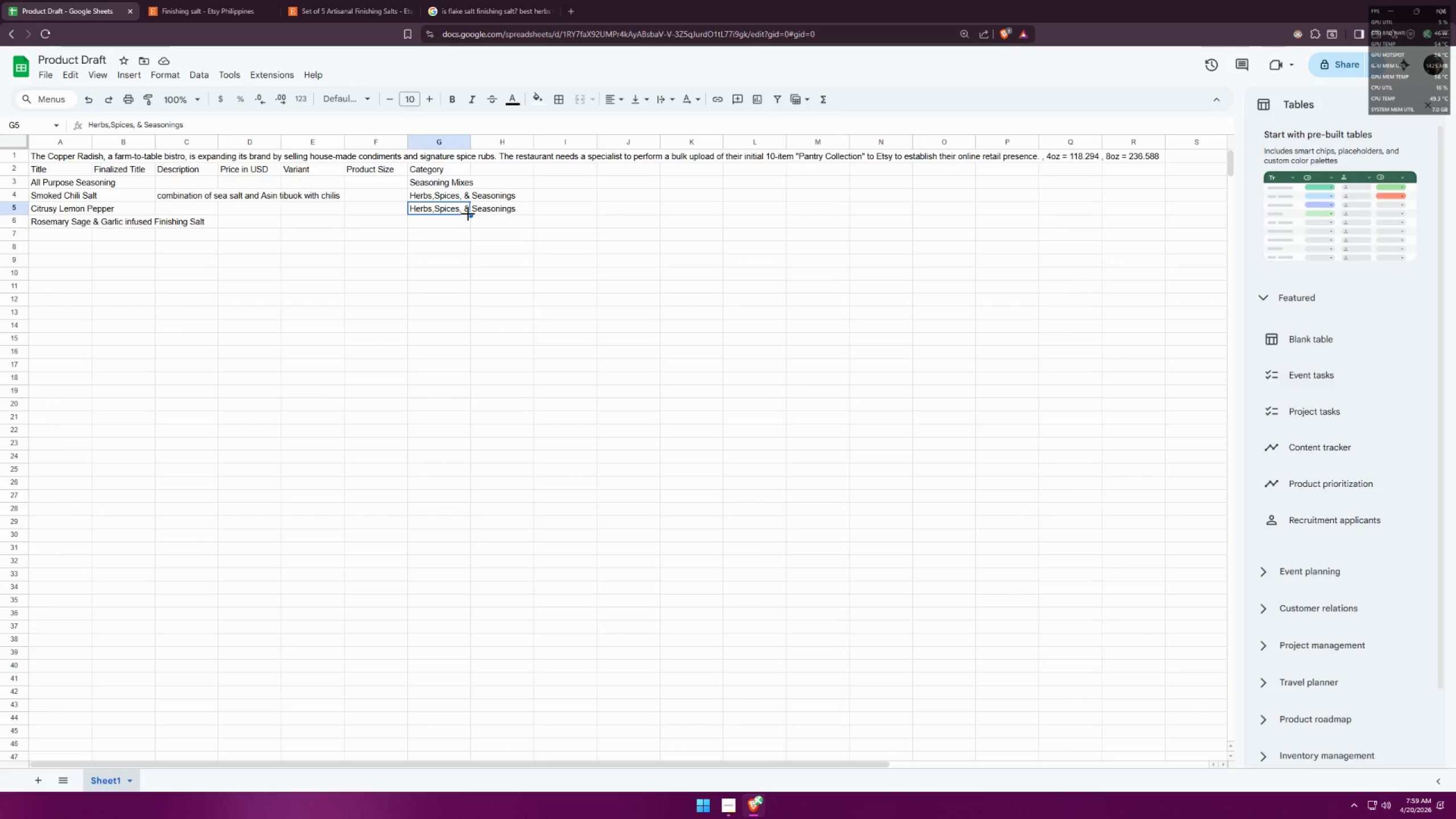 
left_click_drag(start_coordinate=[468, 214], to_coordinate=[473, 225])
 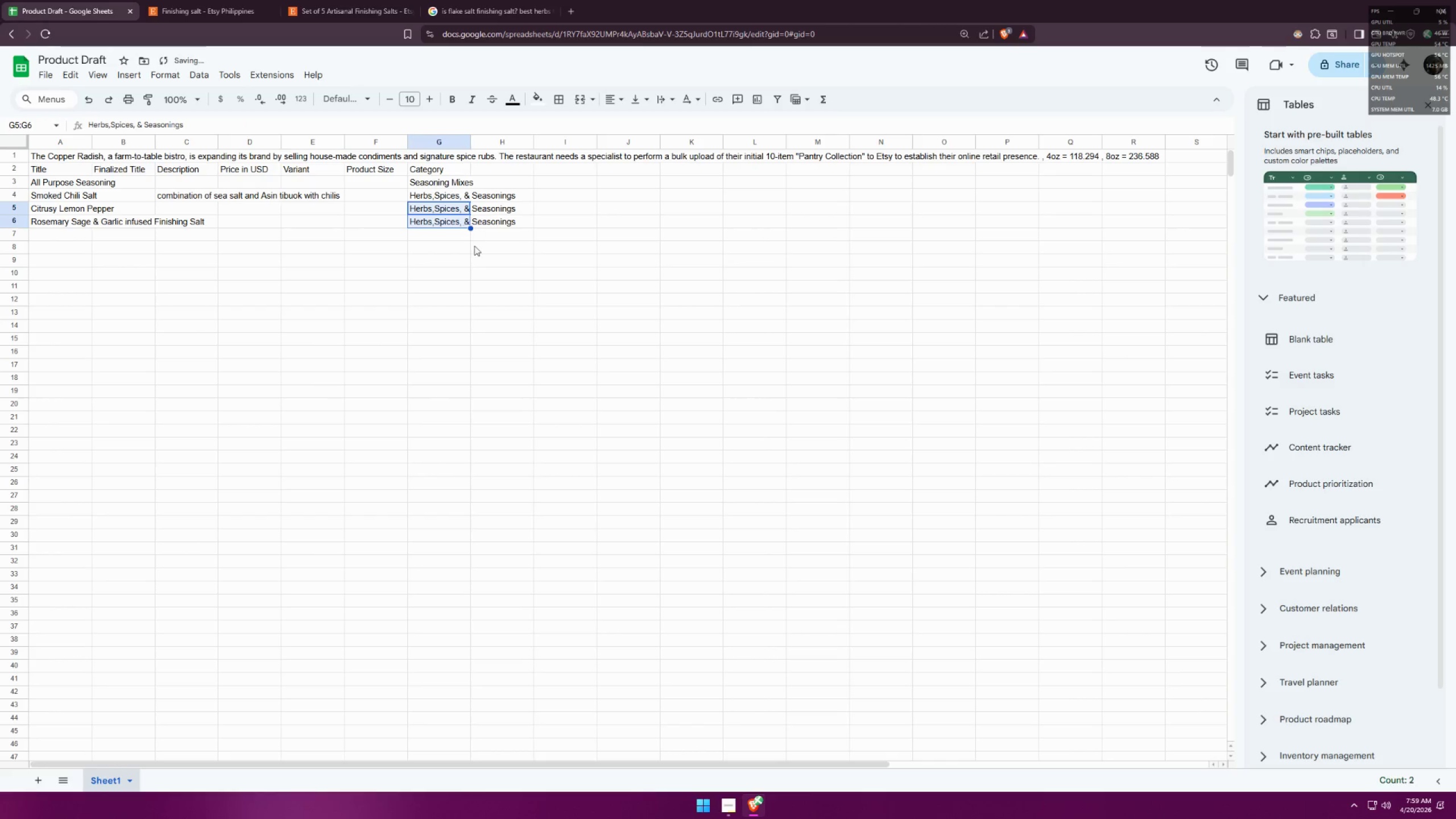 
left_click([475, 247])
 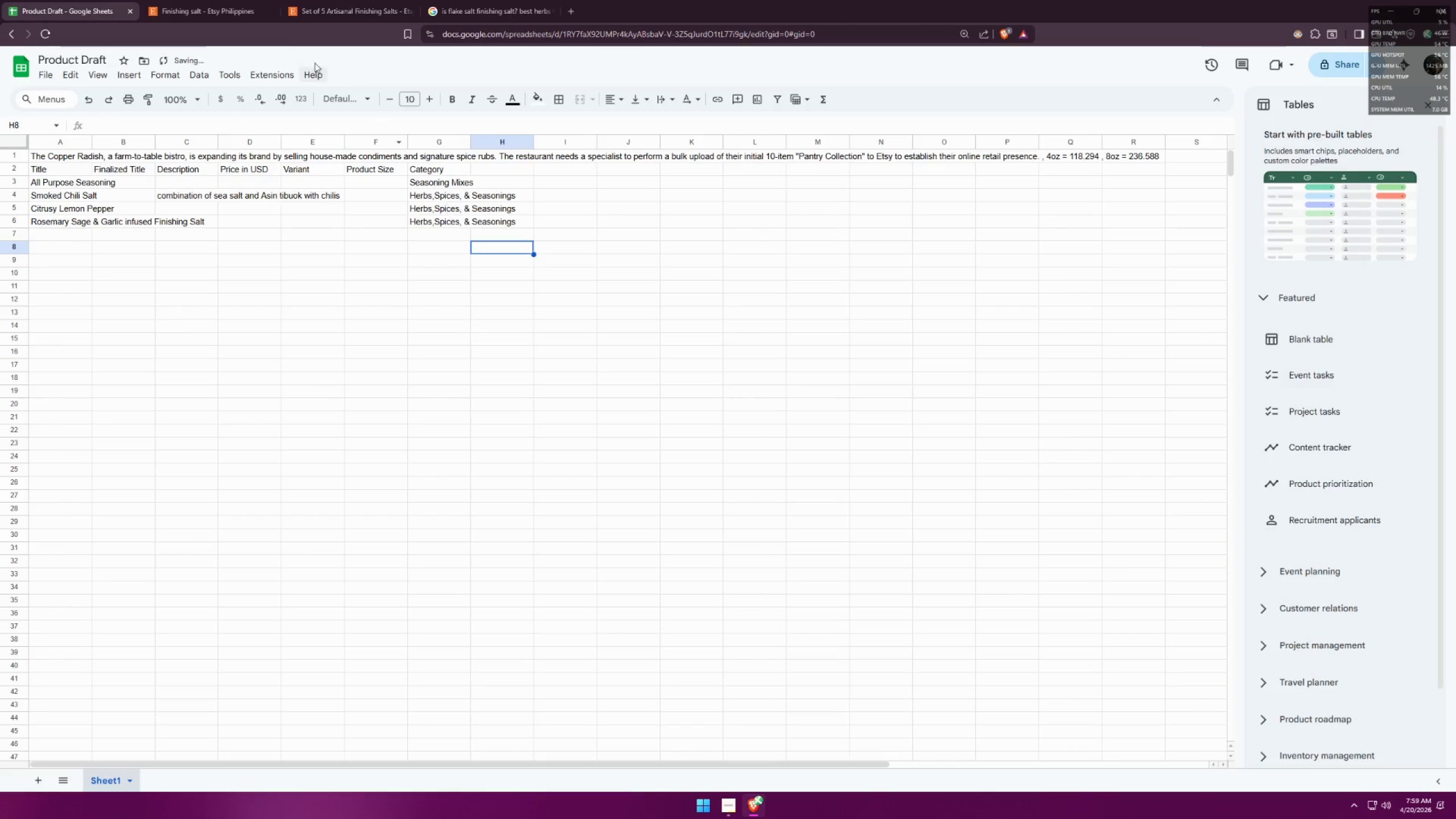 
left_click_drag(start_coordinate=[274, 18], to_coordinate=[269, 14])
 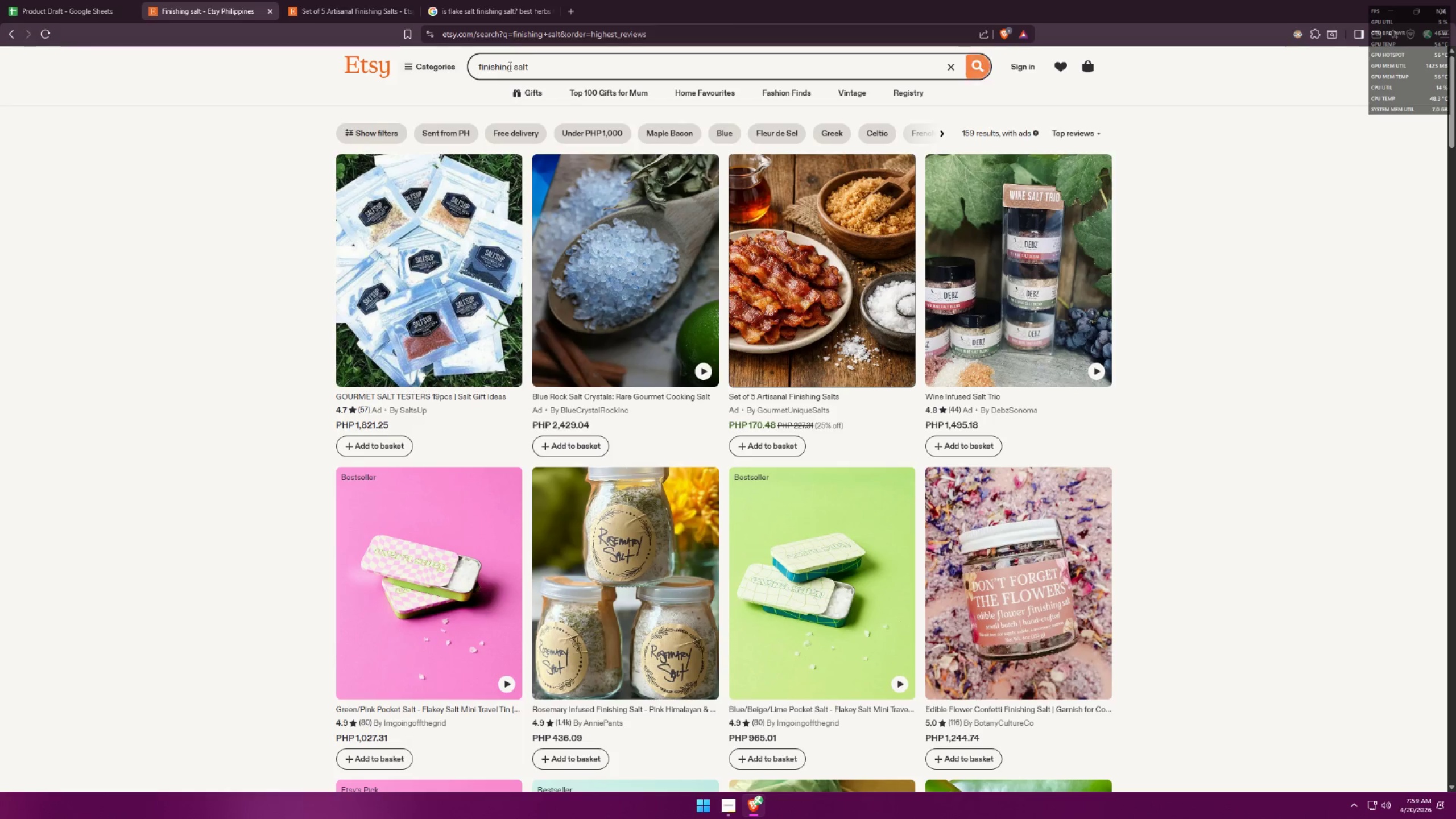 
left_click_drag(start_coordinate=[560, 56], to_coordinate=[359, 41])
 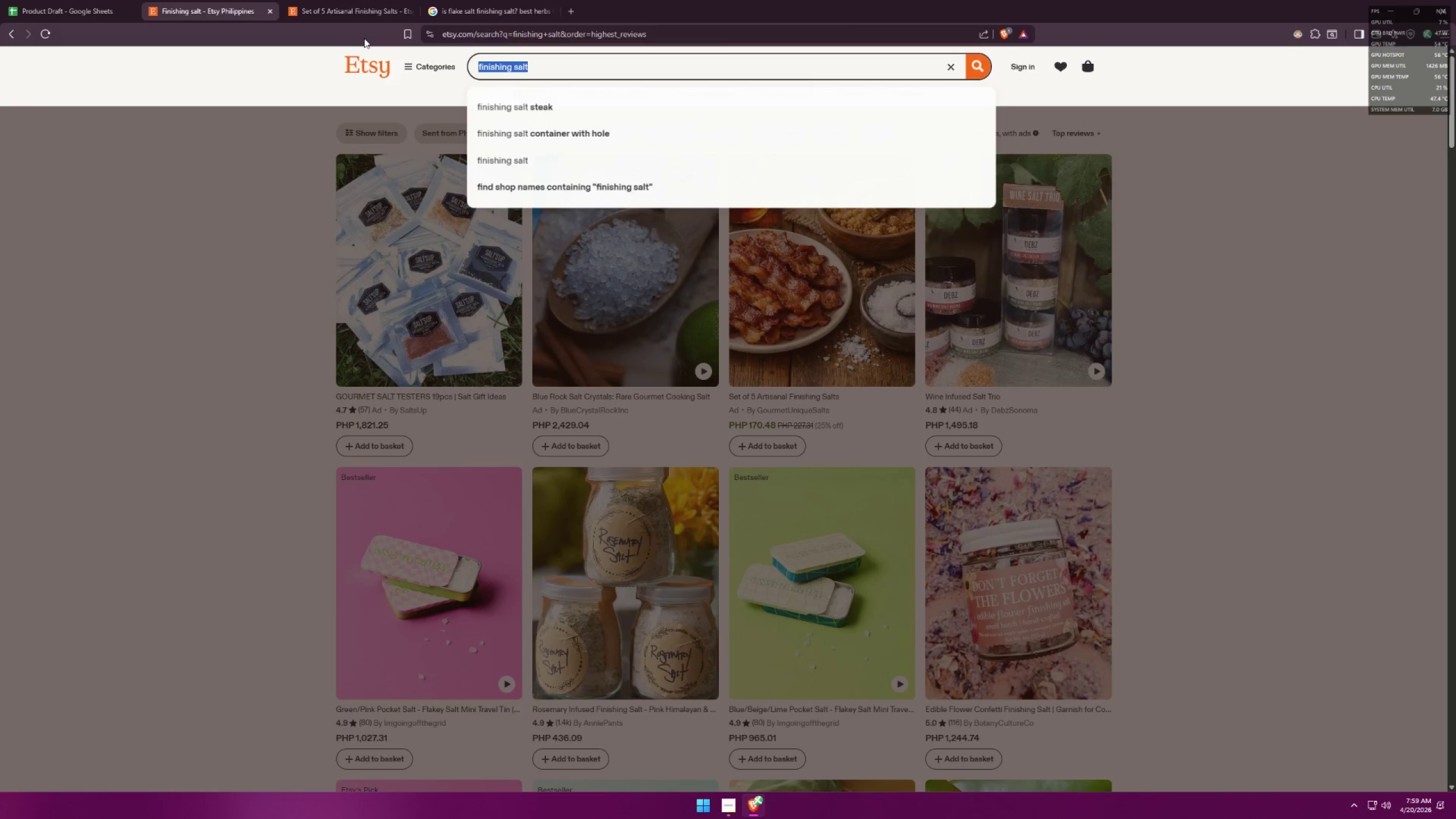 
type(dry rub)
 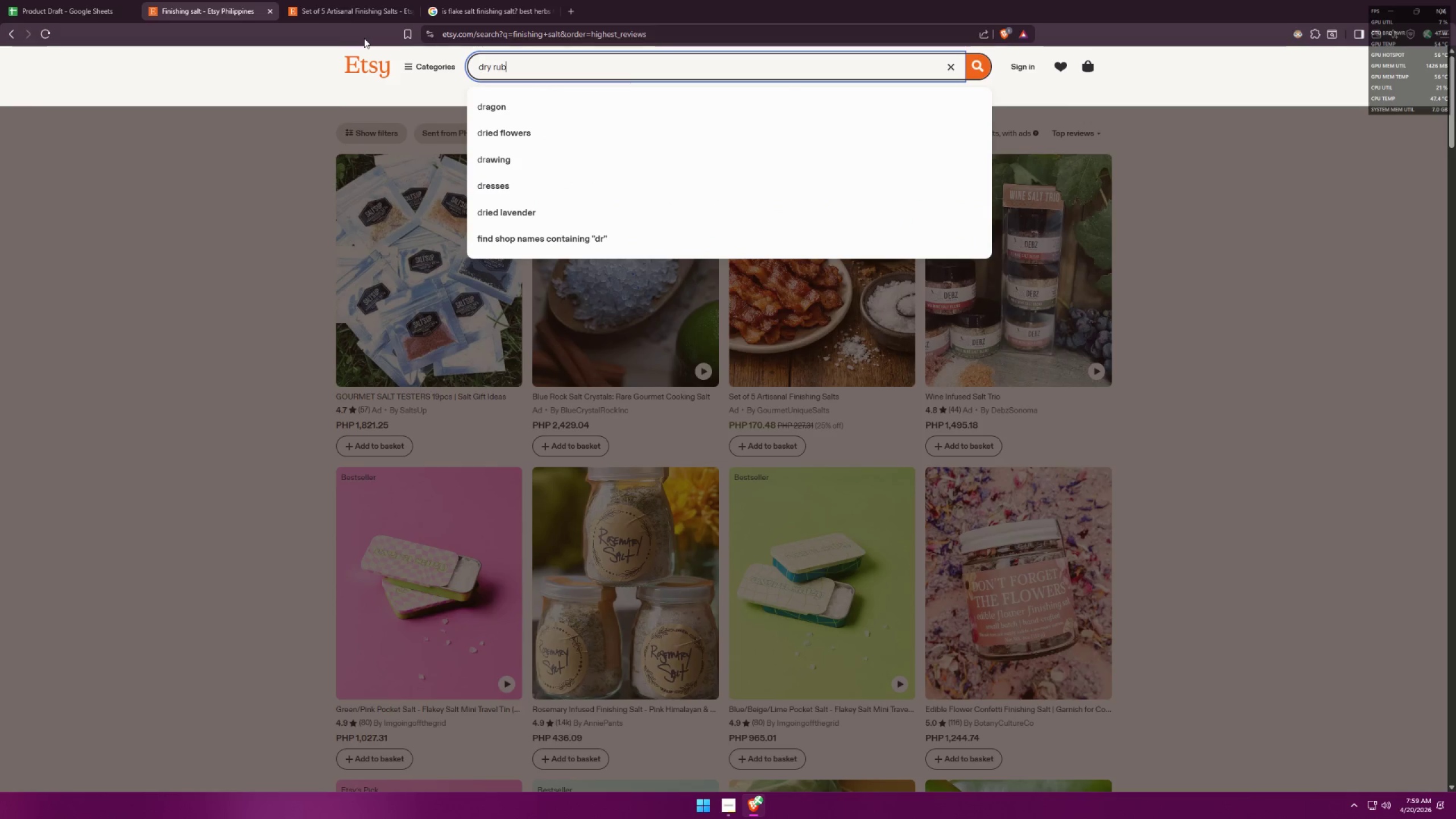 
key(Enter)
 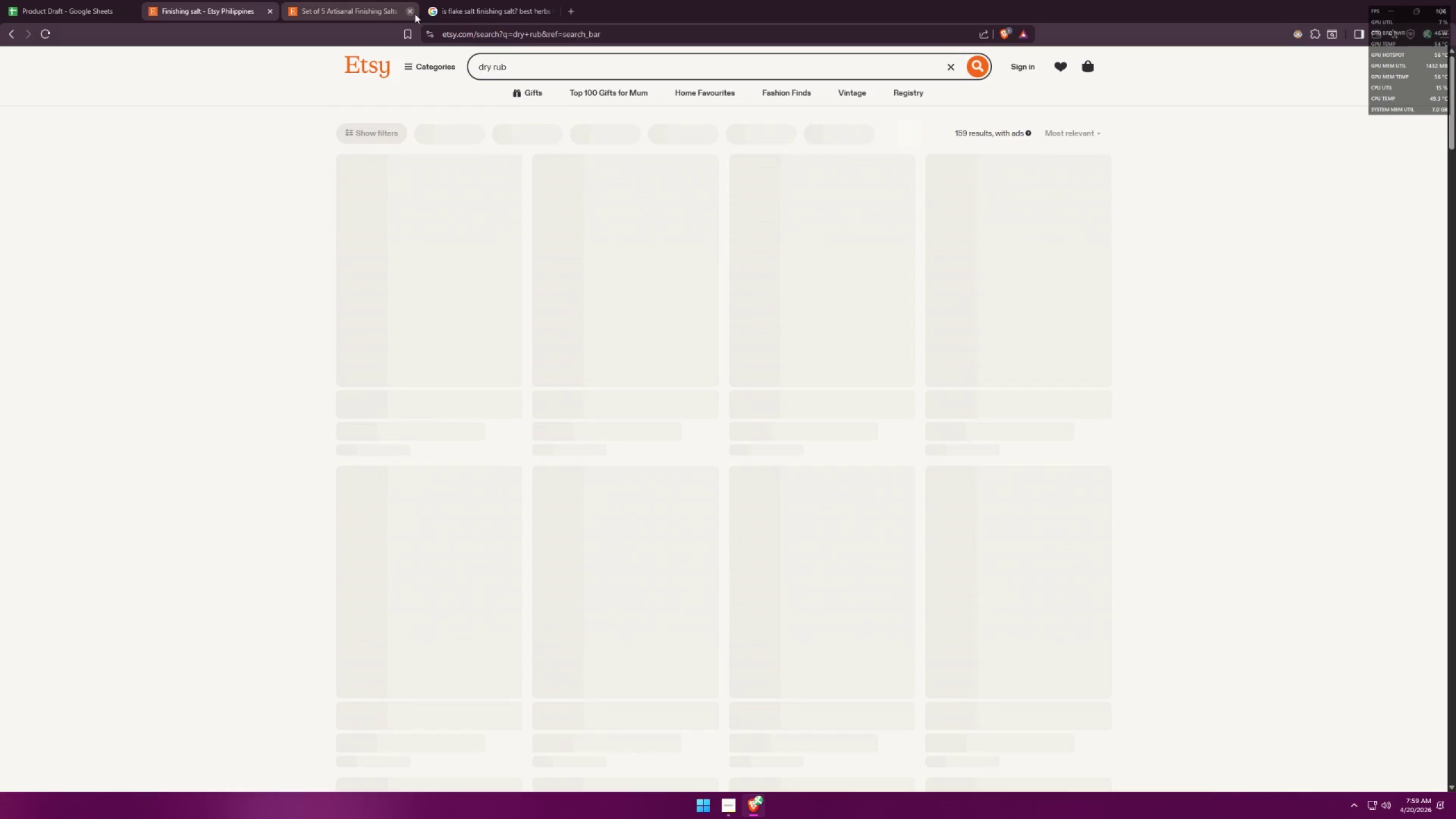 
left_click([408, 7])
 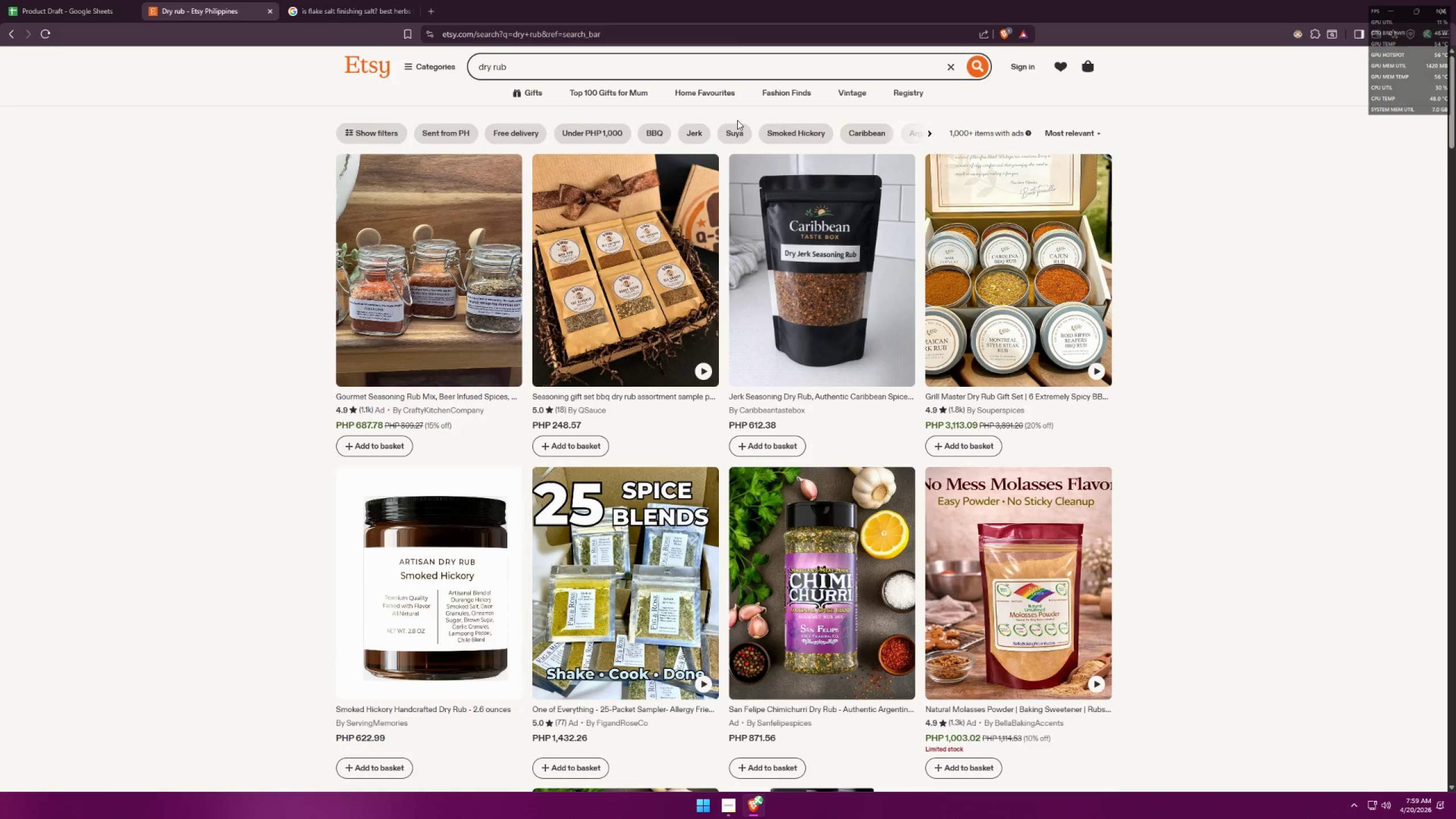 
left_click([1076, 136])
 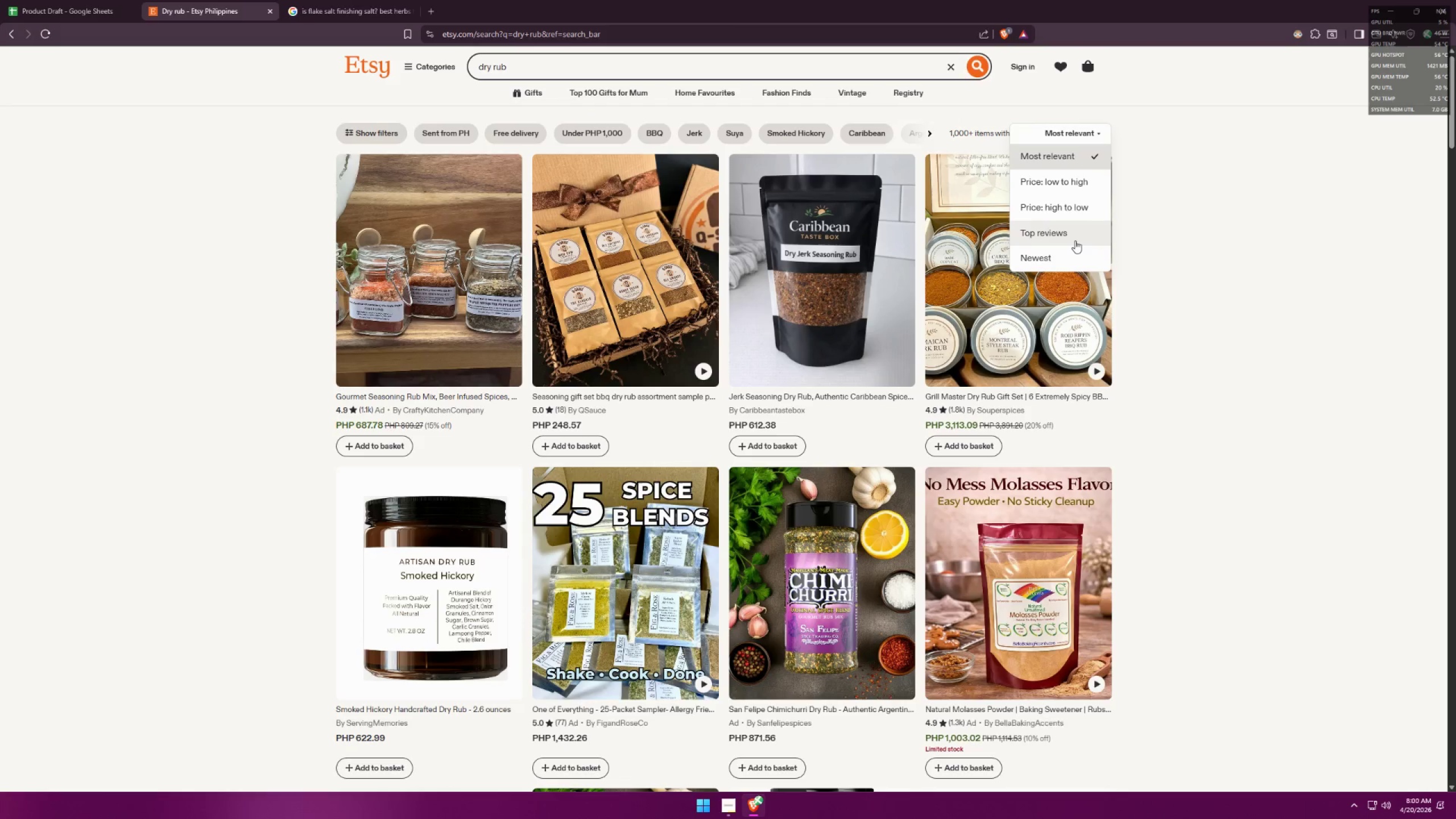 
left_click([1076, 253])
 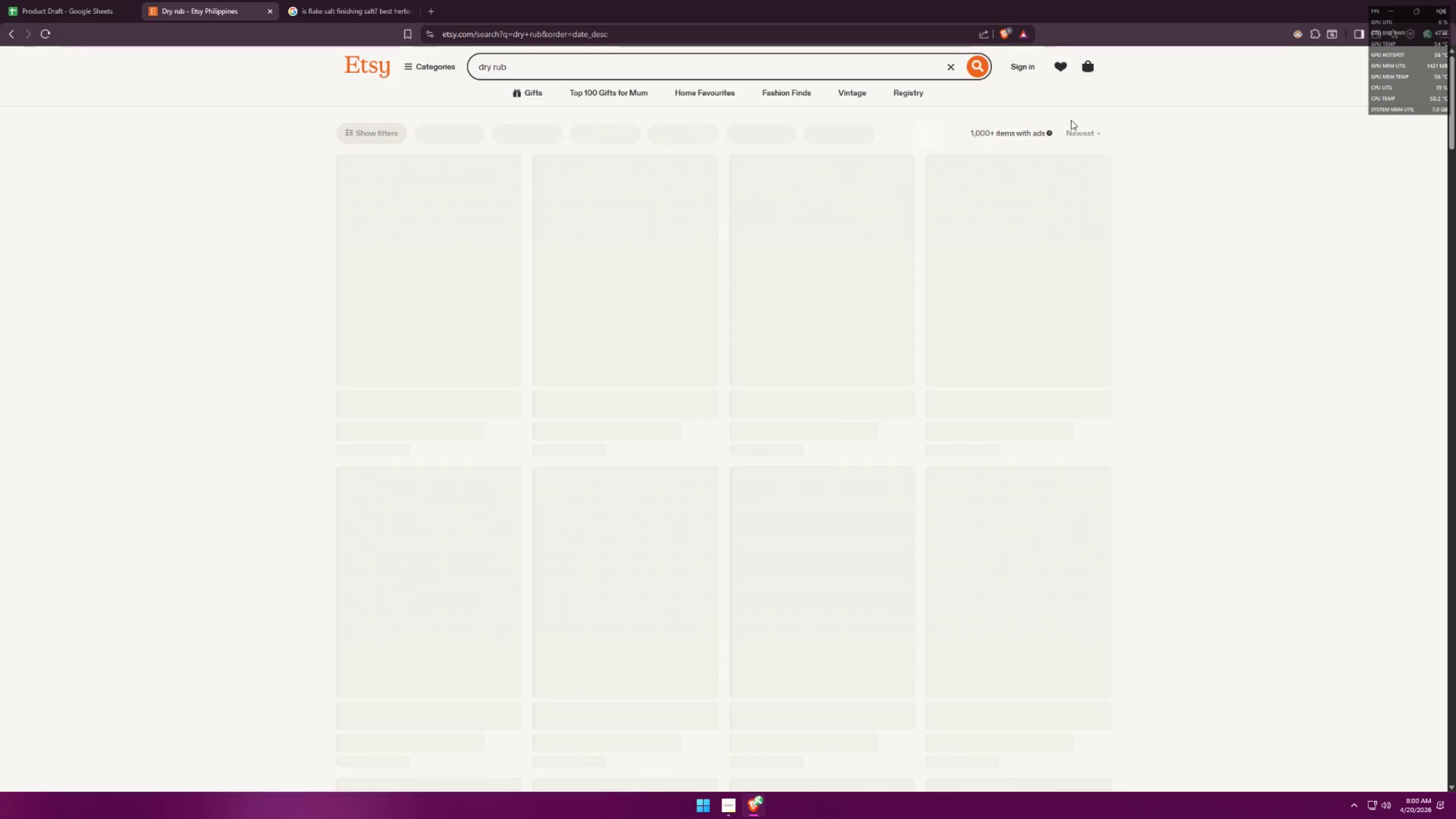 
left_click([1071, 133])
 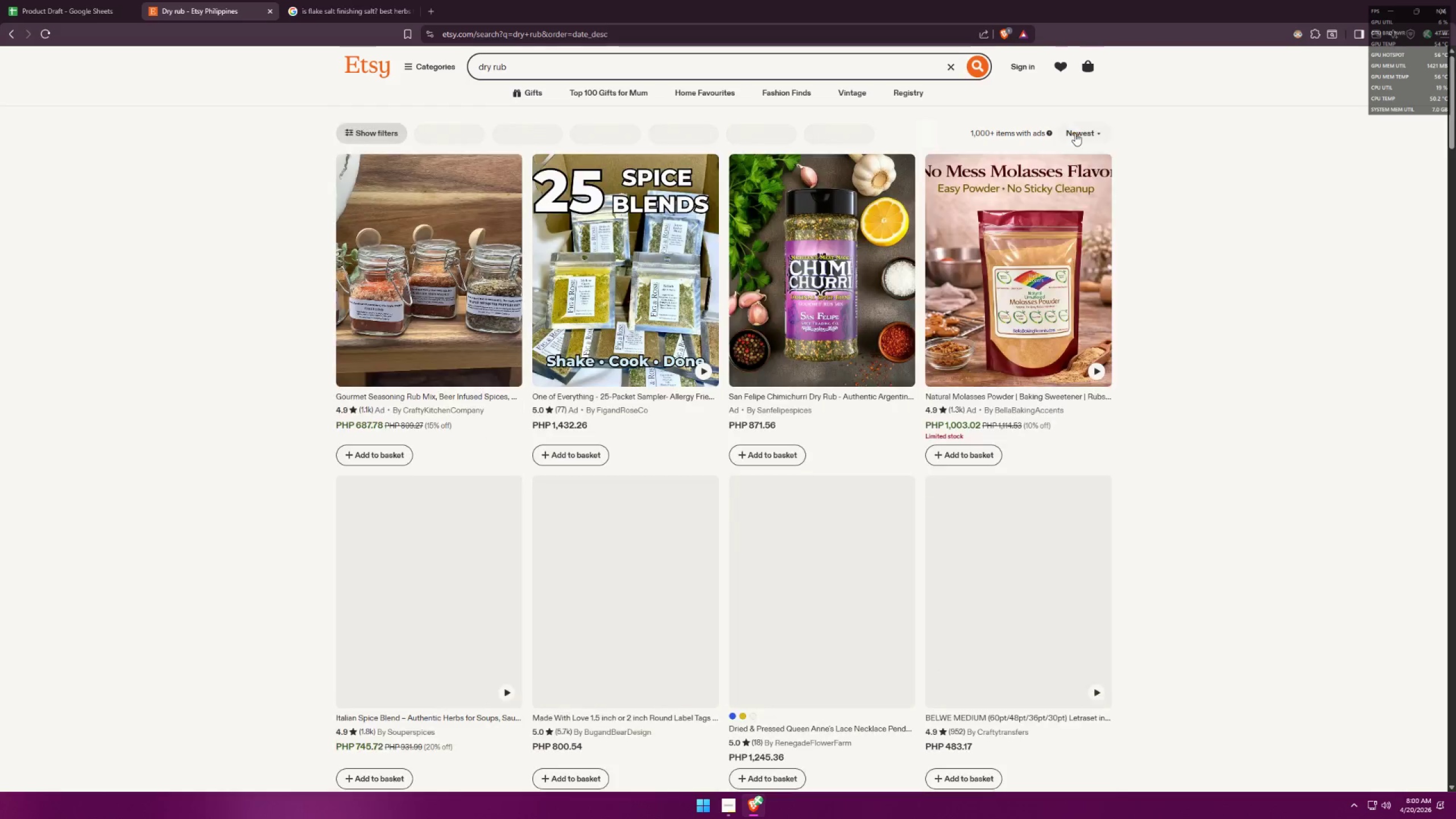 
left_click([1075, 133])
 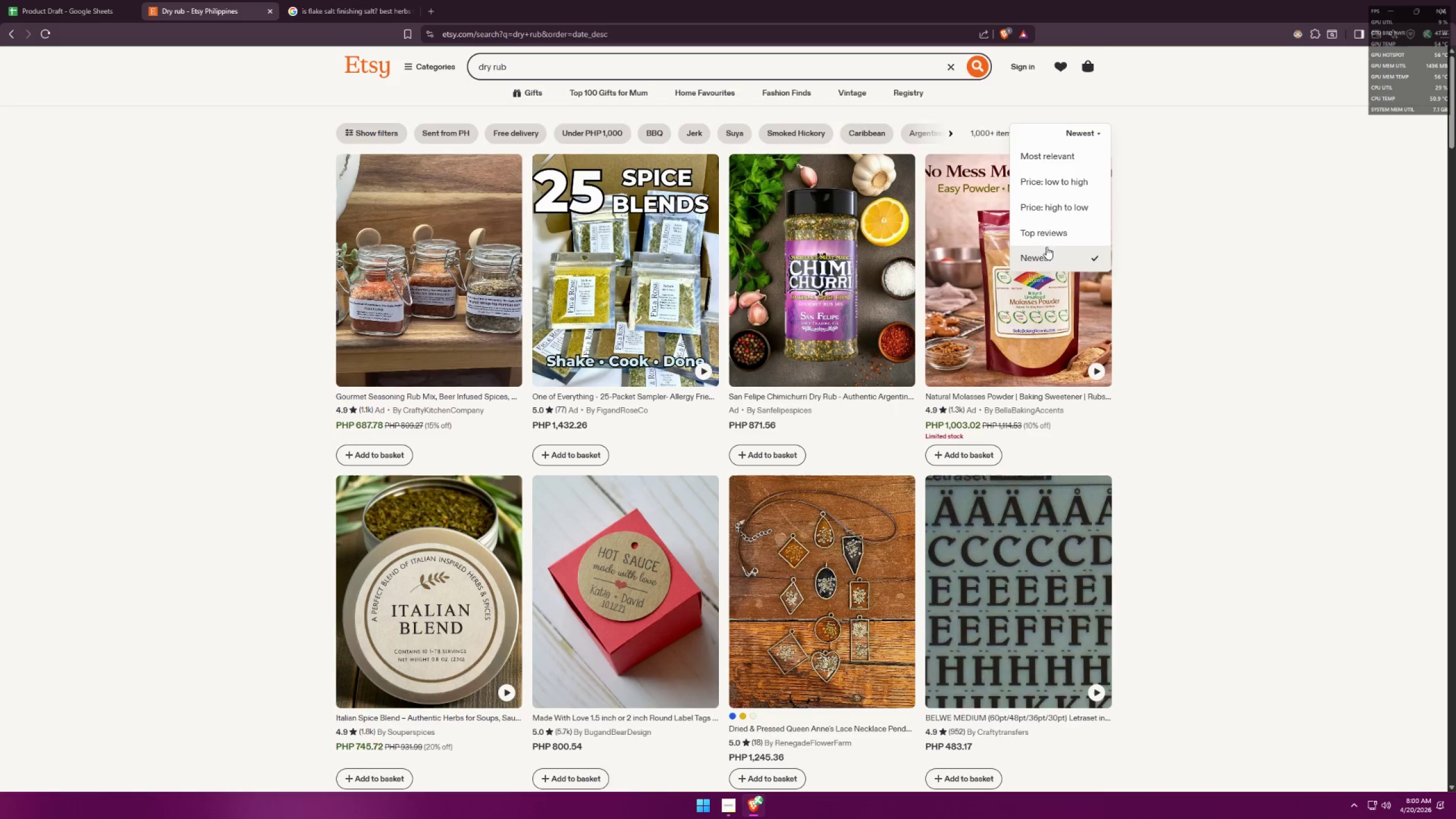 
left_click([1054, 234])
 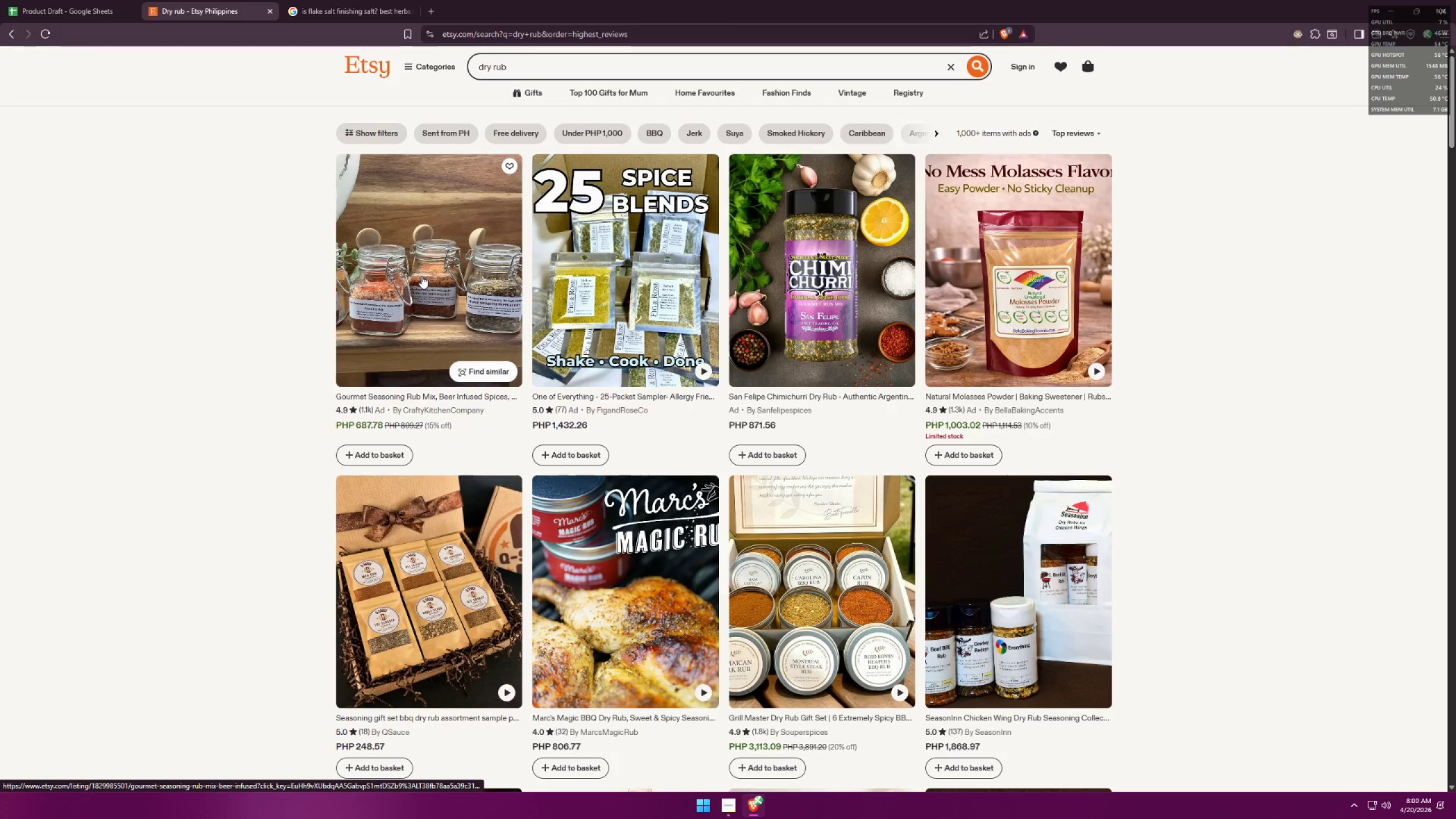 
wait(5.59)
 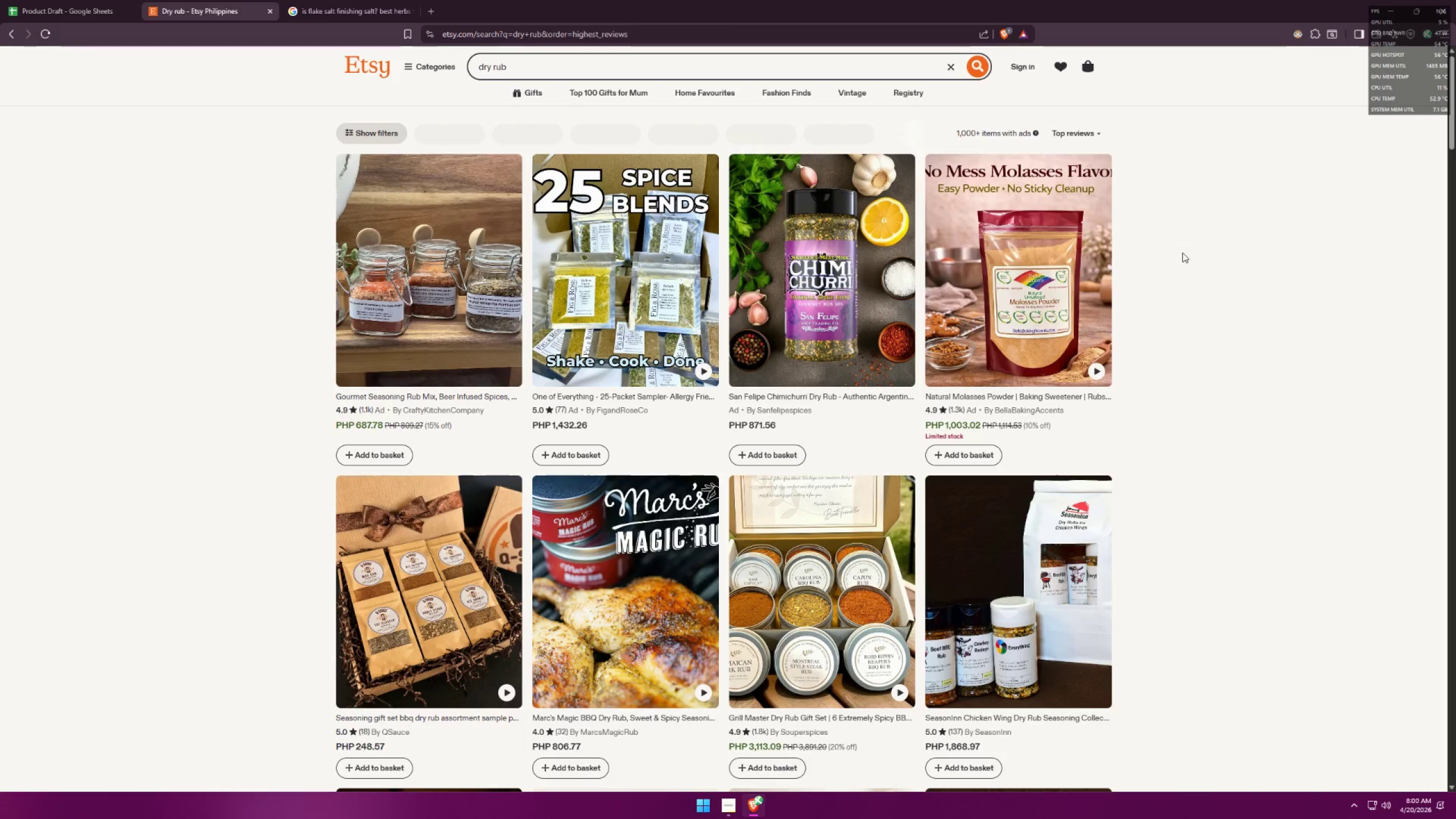 
middle_click([424, 274])
 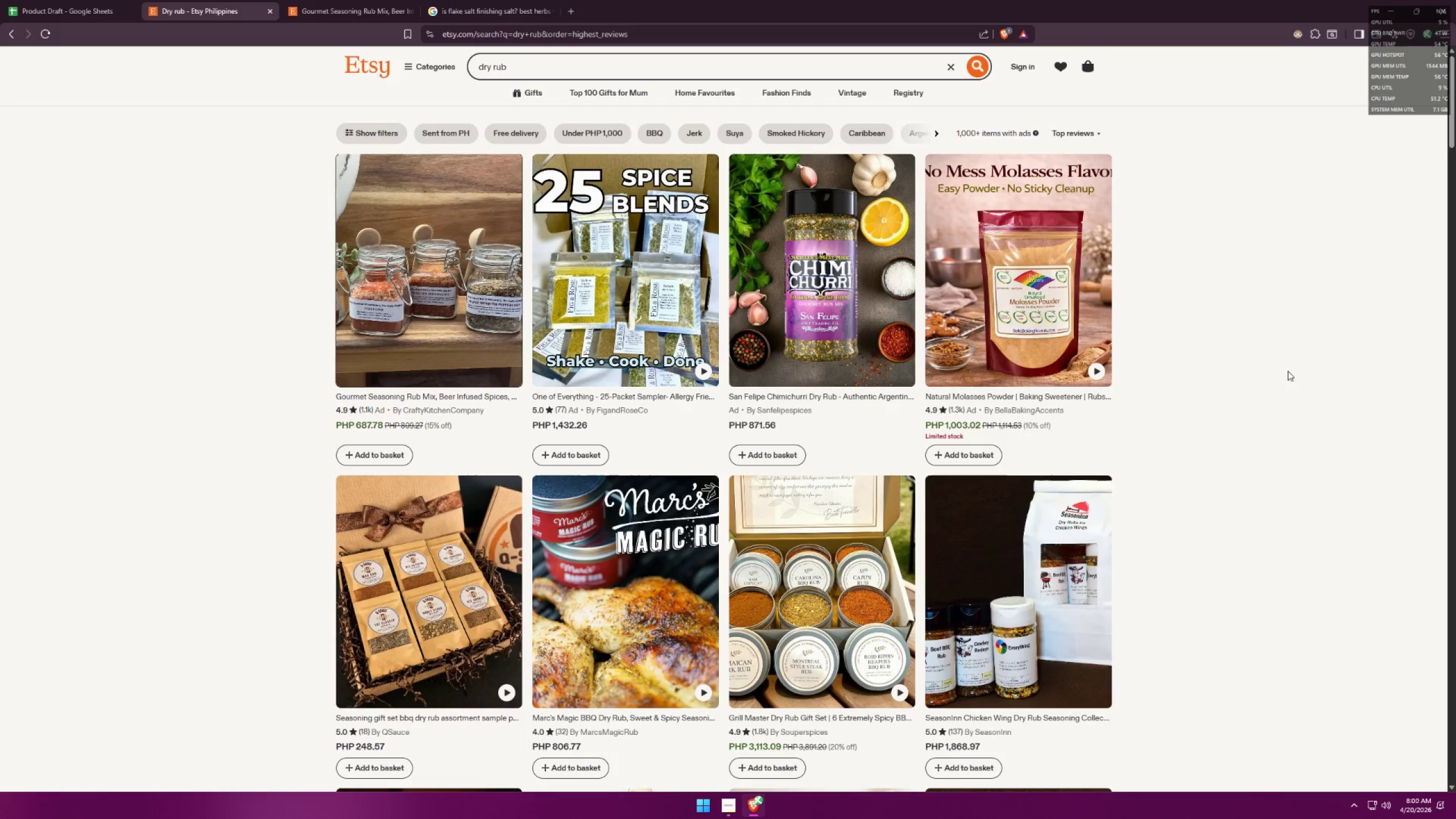 
wait(9.34)
 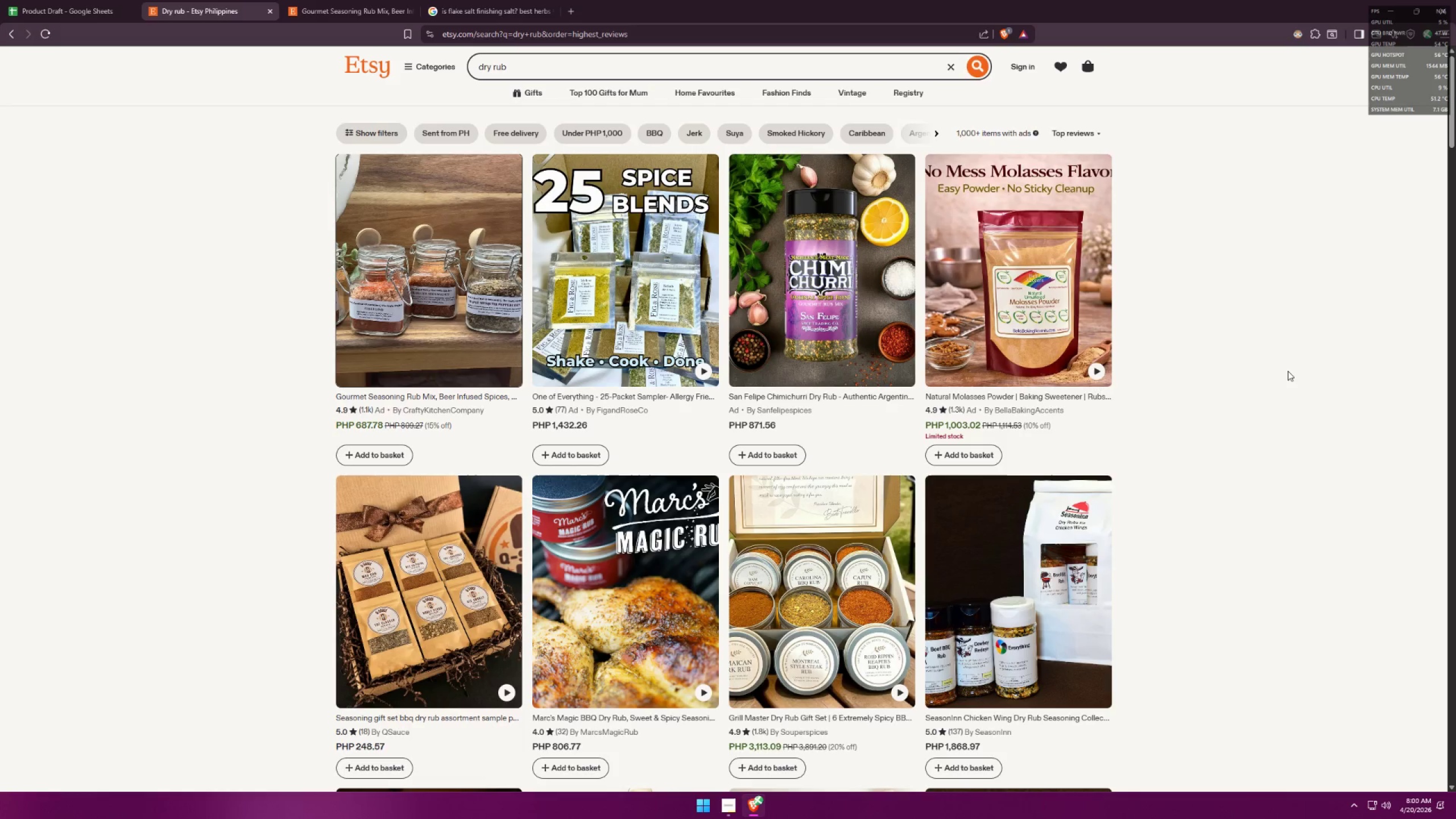 
scroll: coordinate [1286, 412], scroll_direction: down, amount: 4.0
 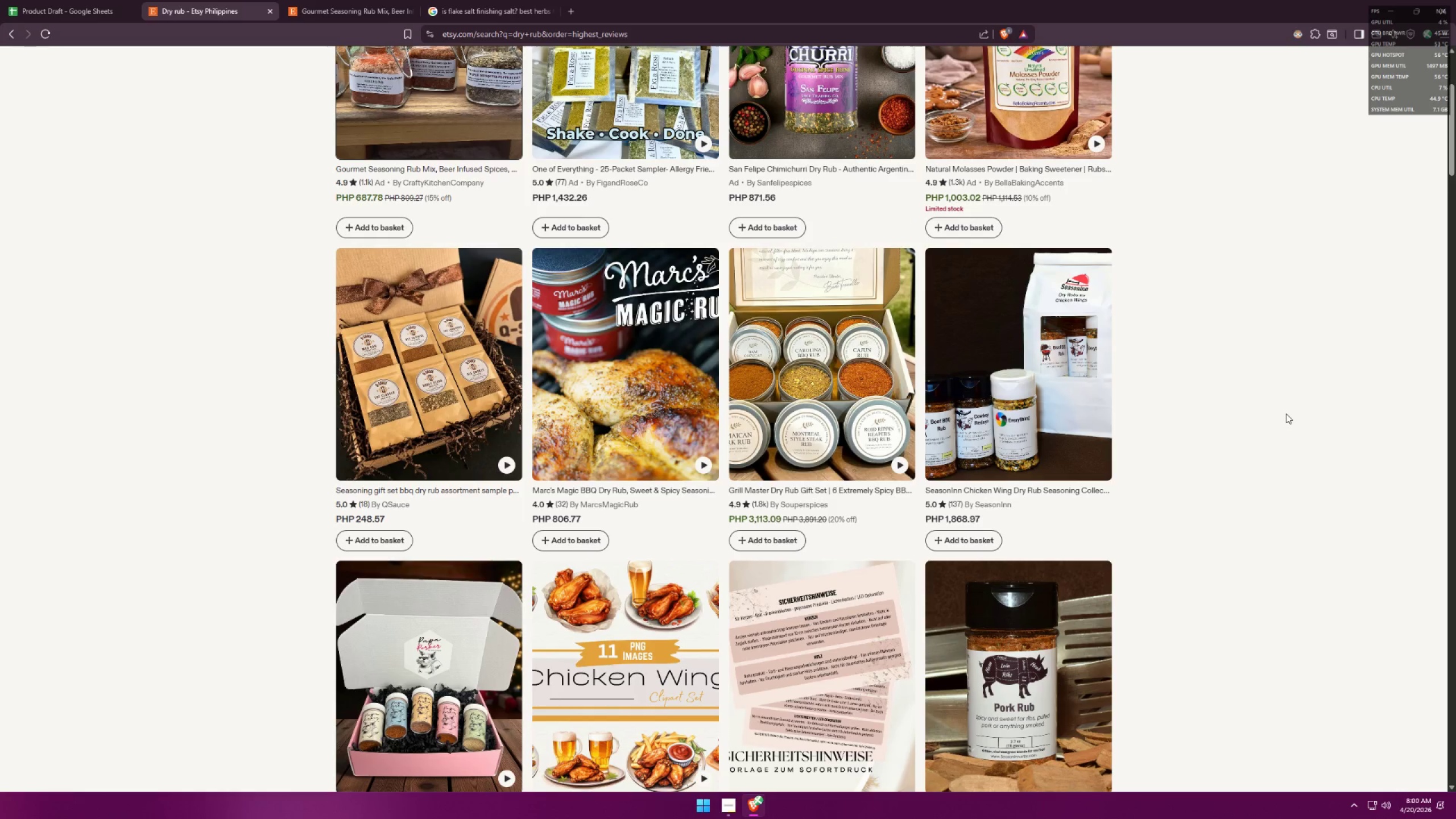 
wait(12.68)
 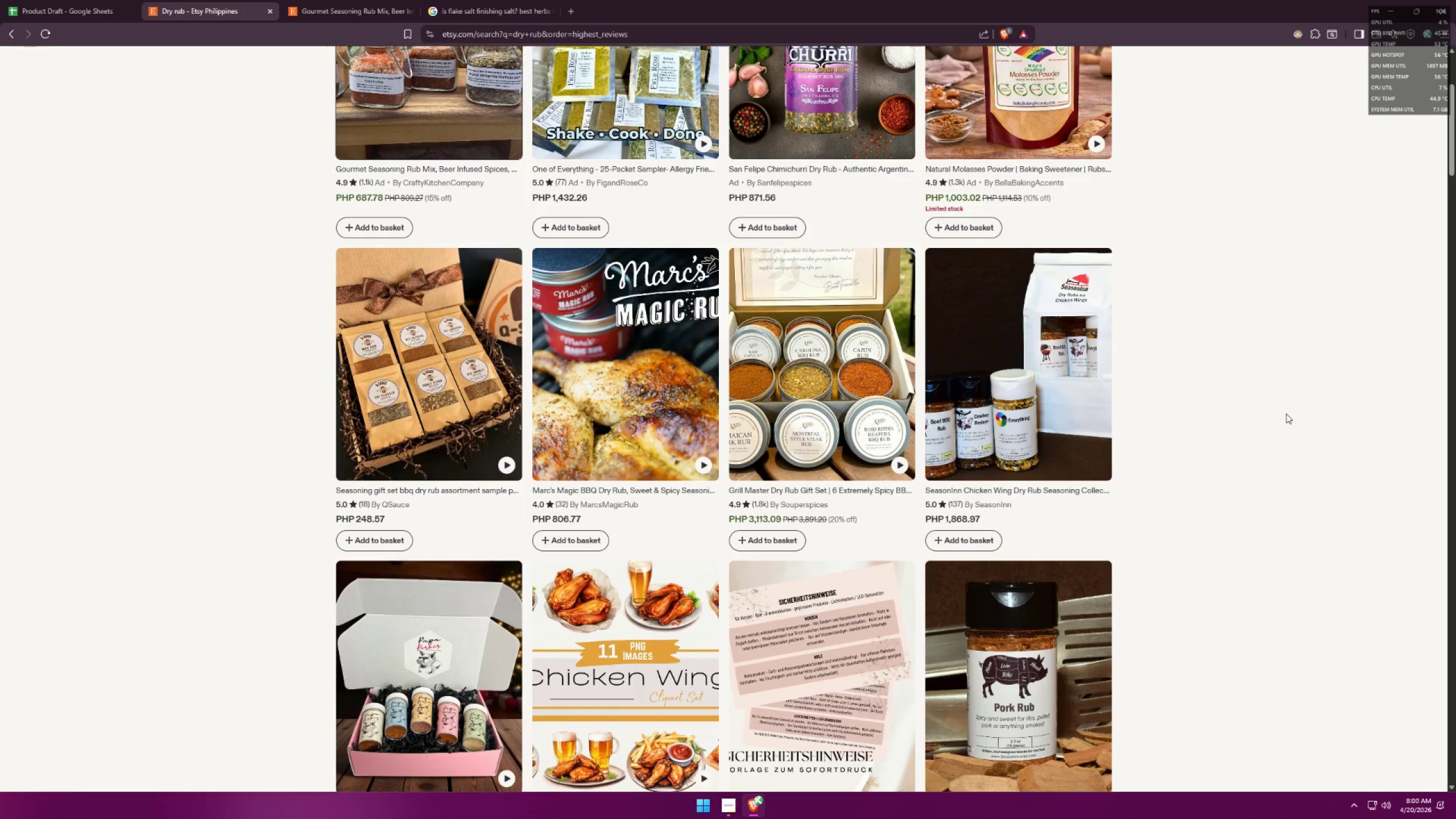 
scroll: coordinate [644, 449], scroll_direction: up, amount: 11.0
 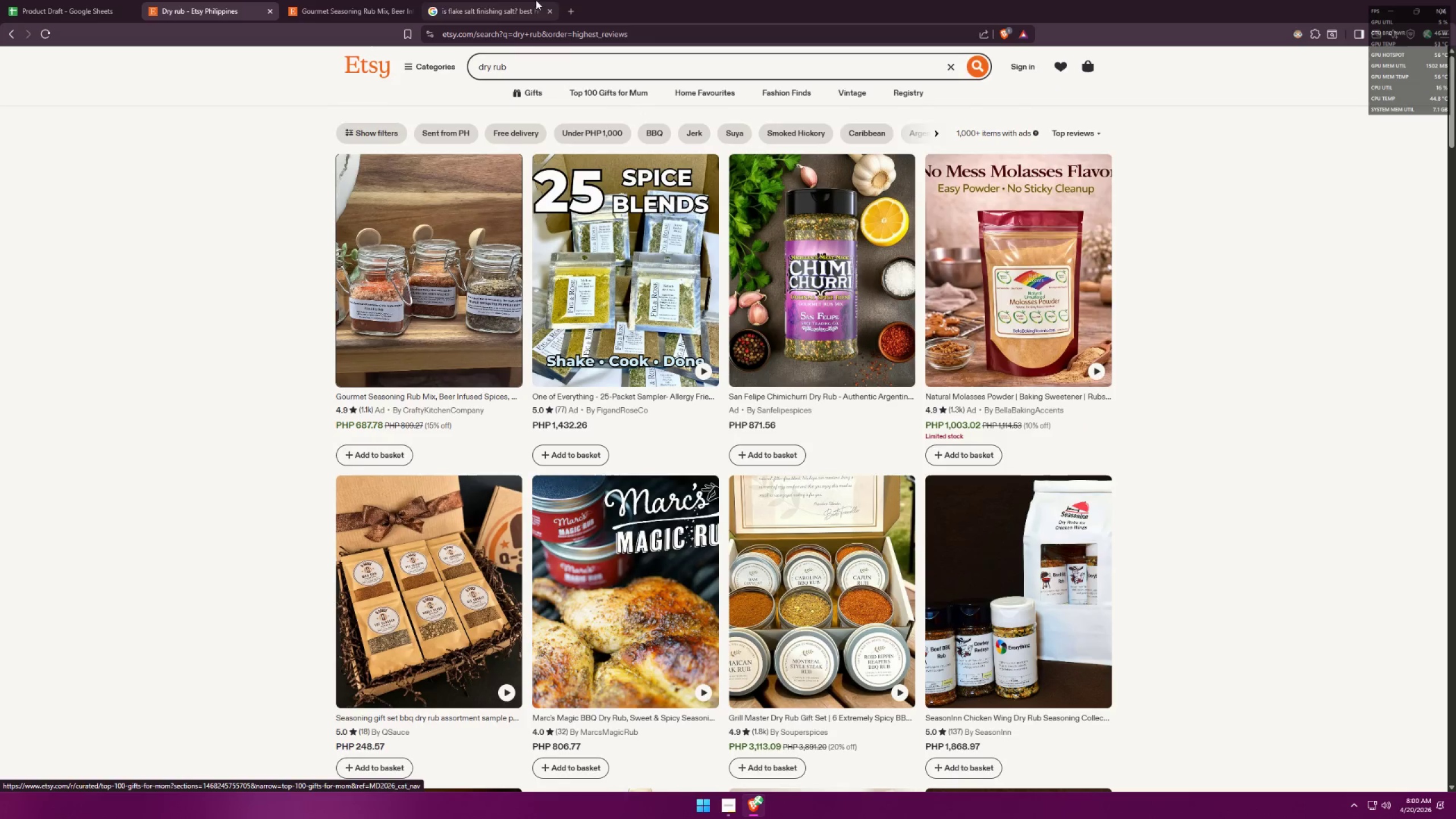 
left_click([322, 0])
 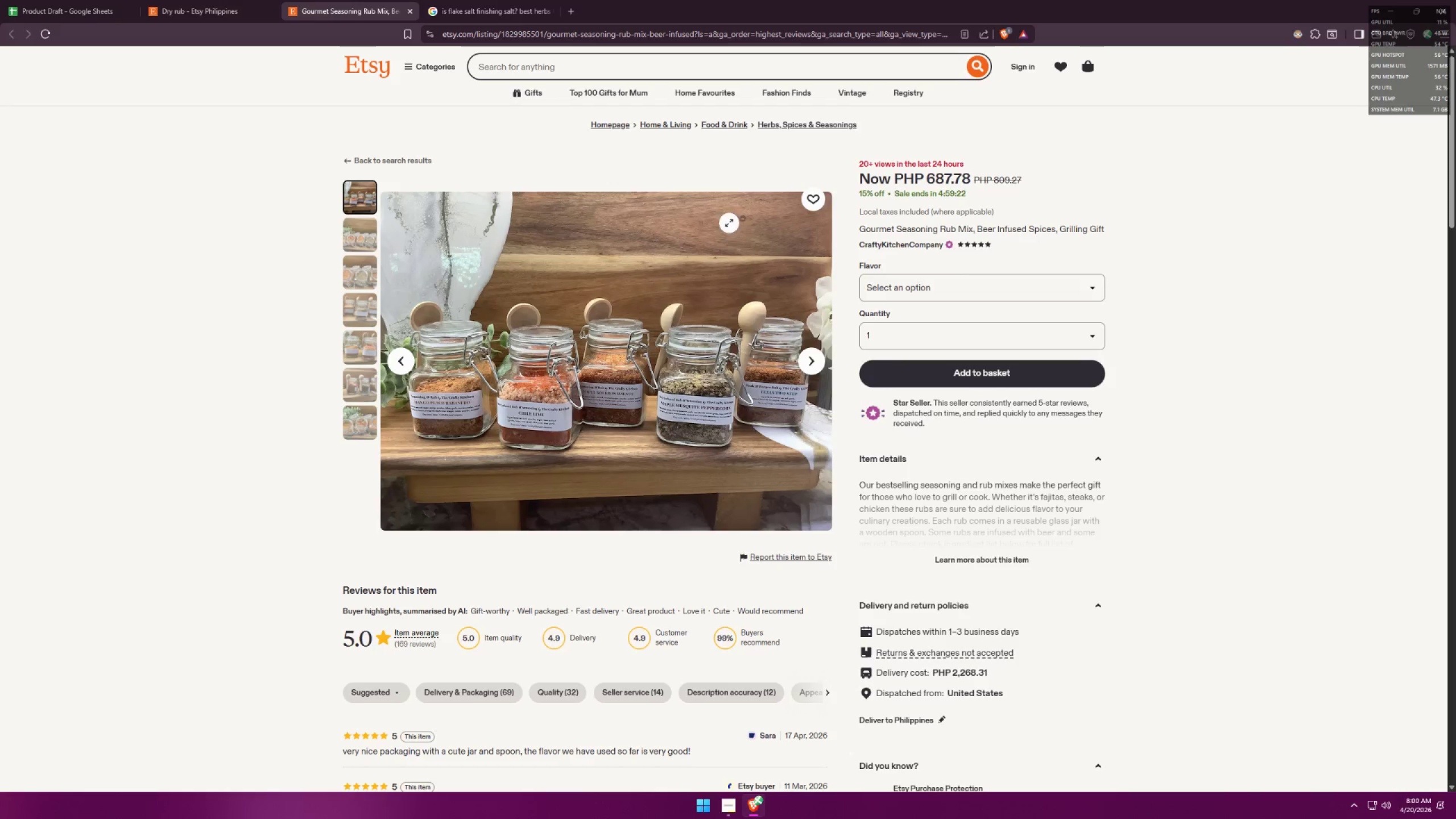 
left_click([896, 286])
 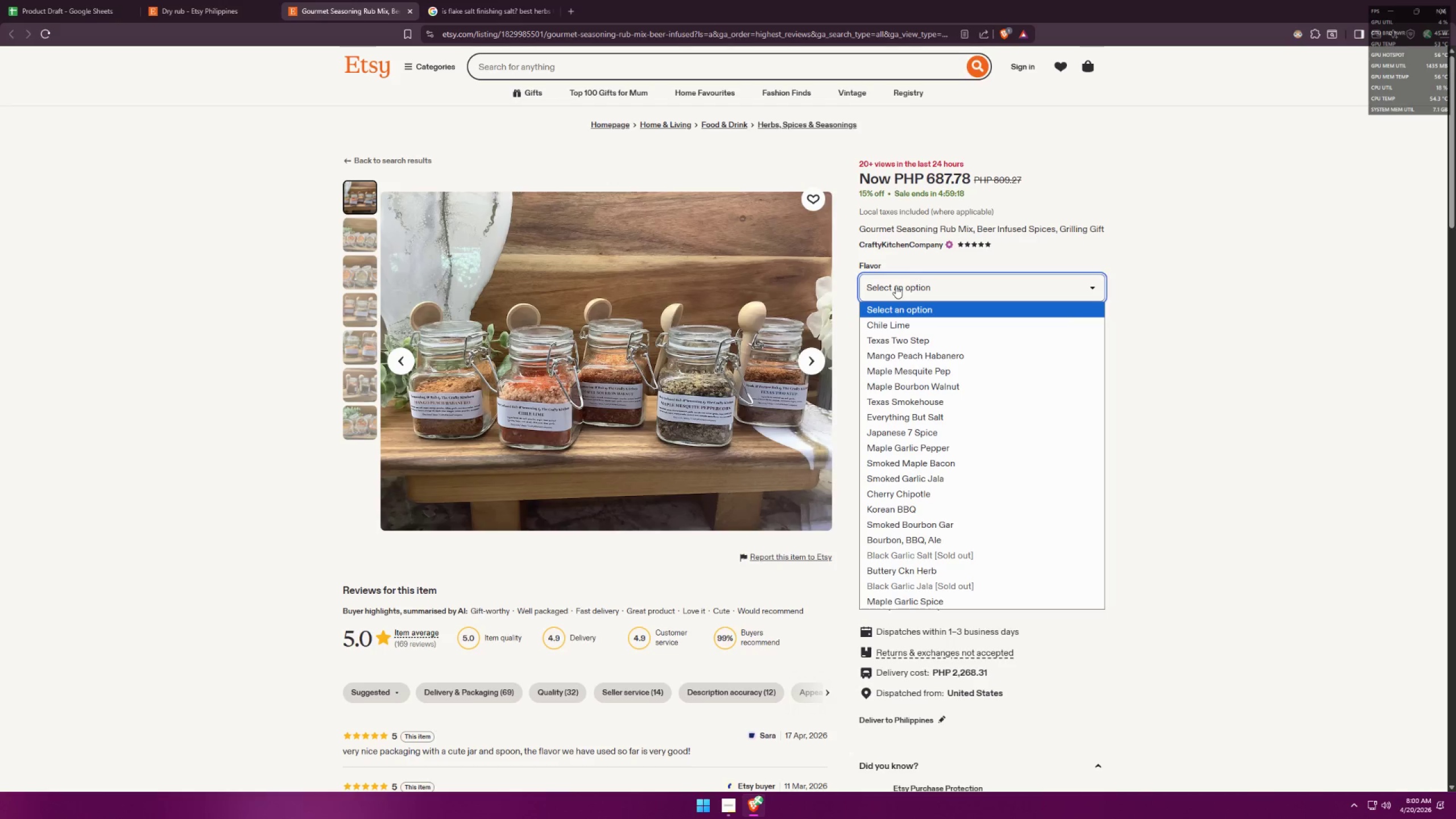 
left_click([896, 286])
 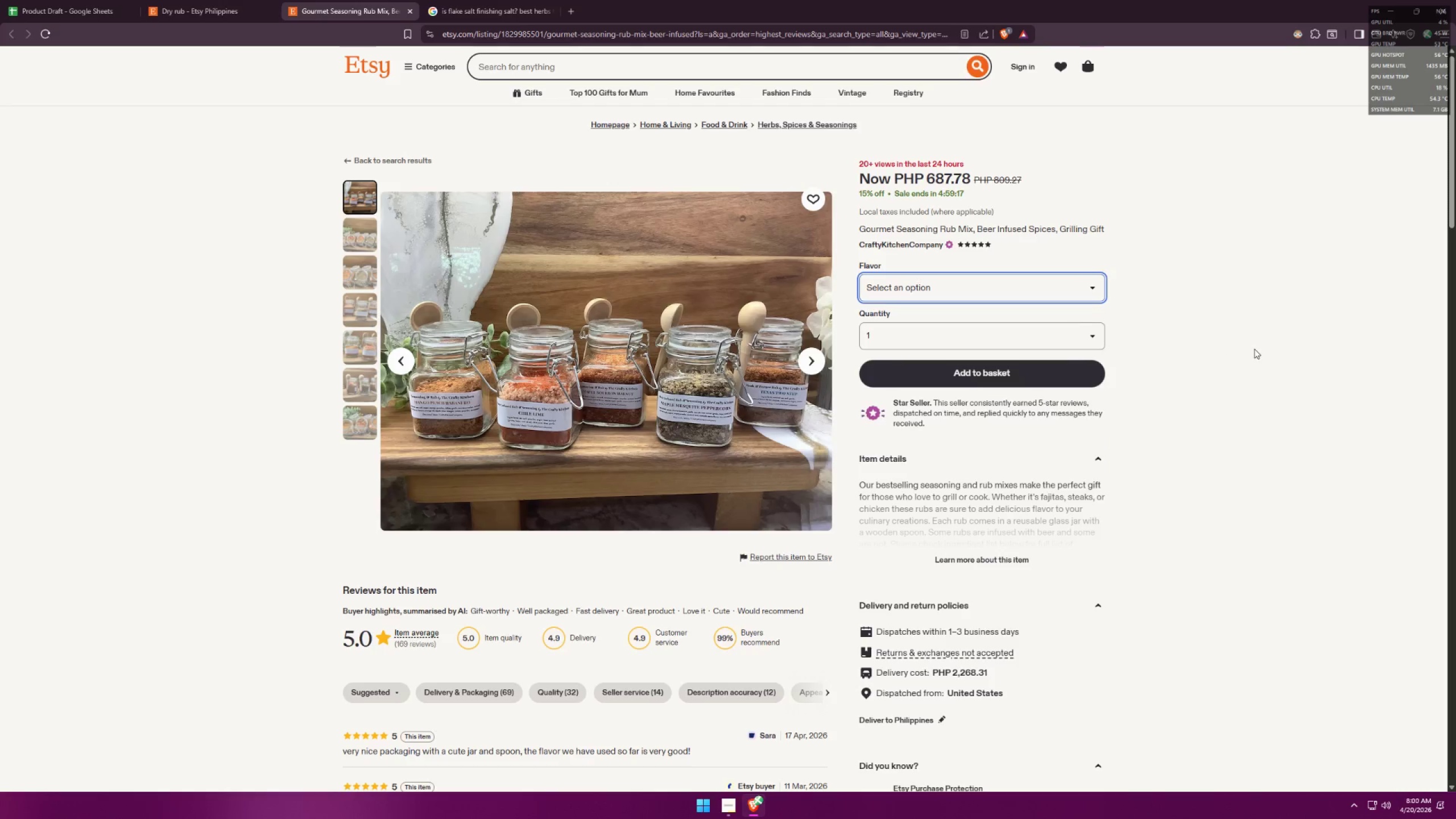 
left_click([1254, 349])
 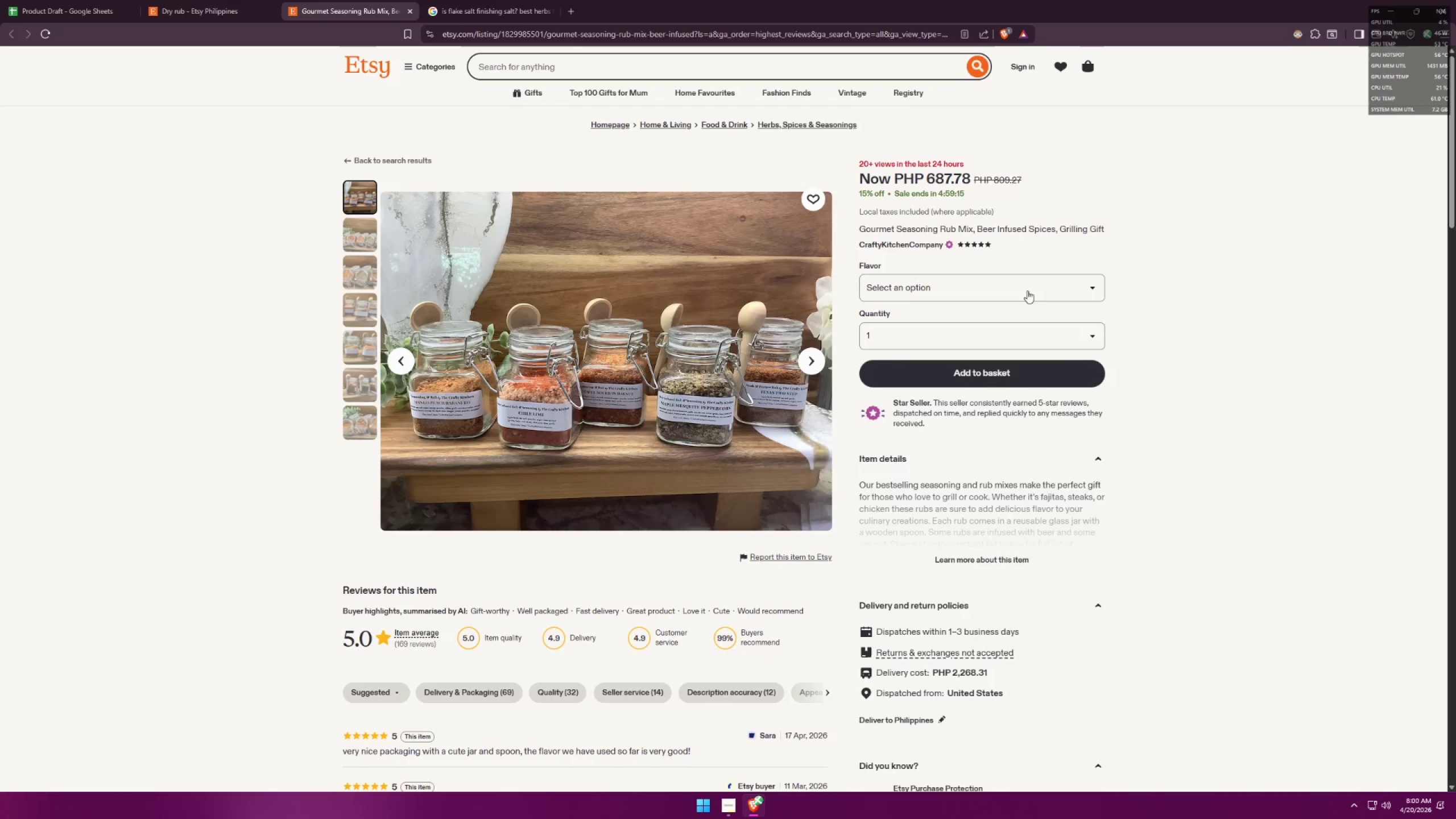 
double_click([949, 284])
 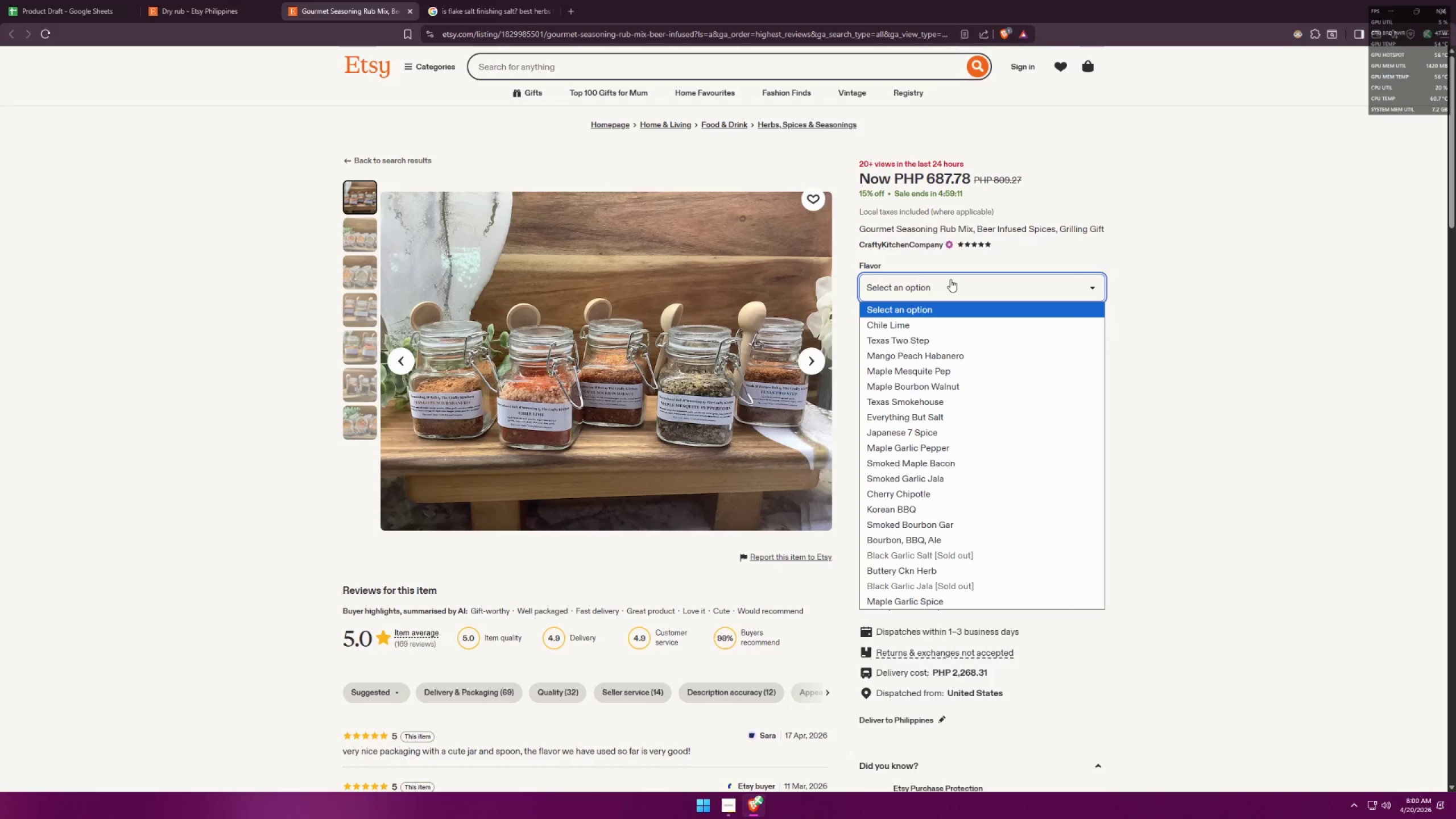 
wait(8.81)
 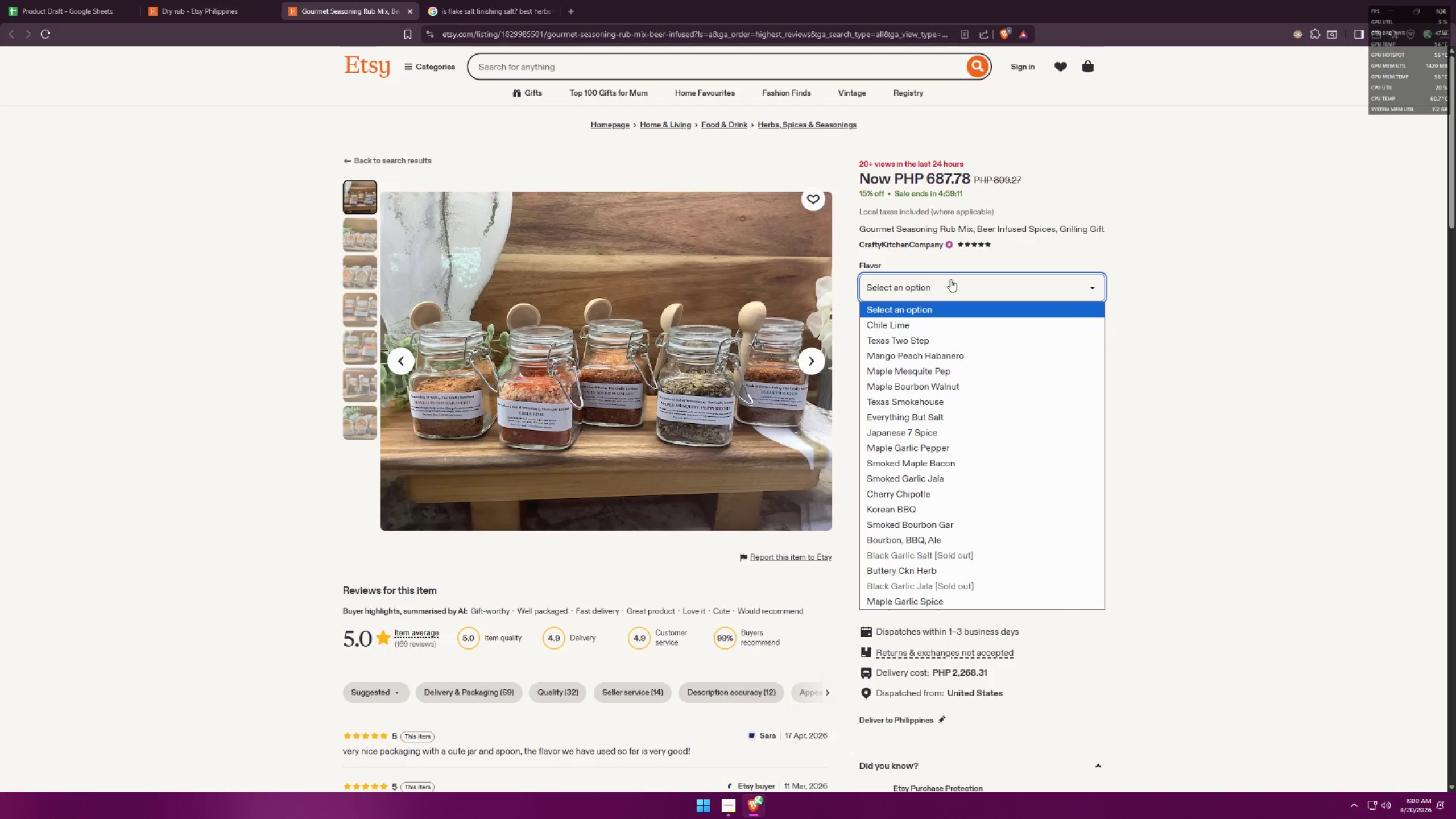 
left_click([478, 71])
 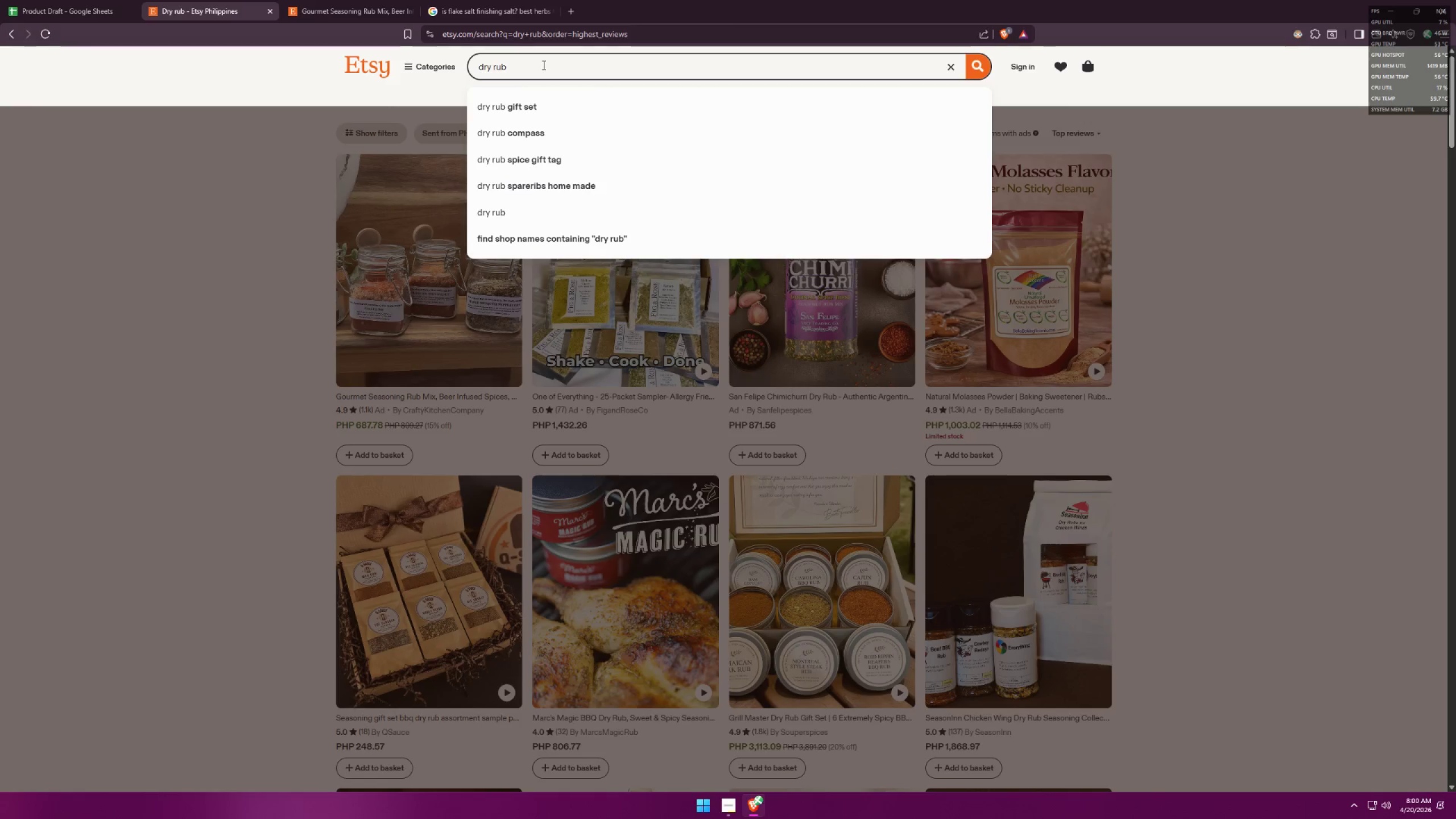 
type(bbq )
 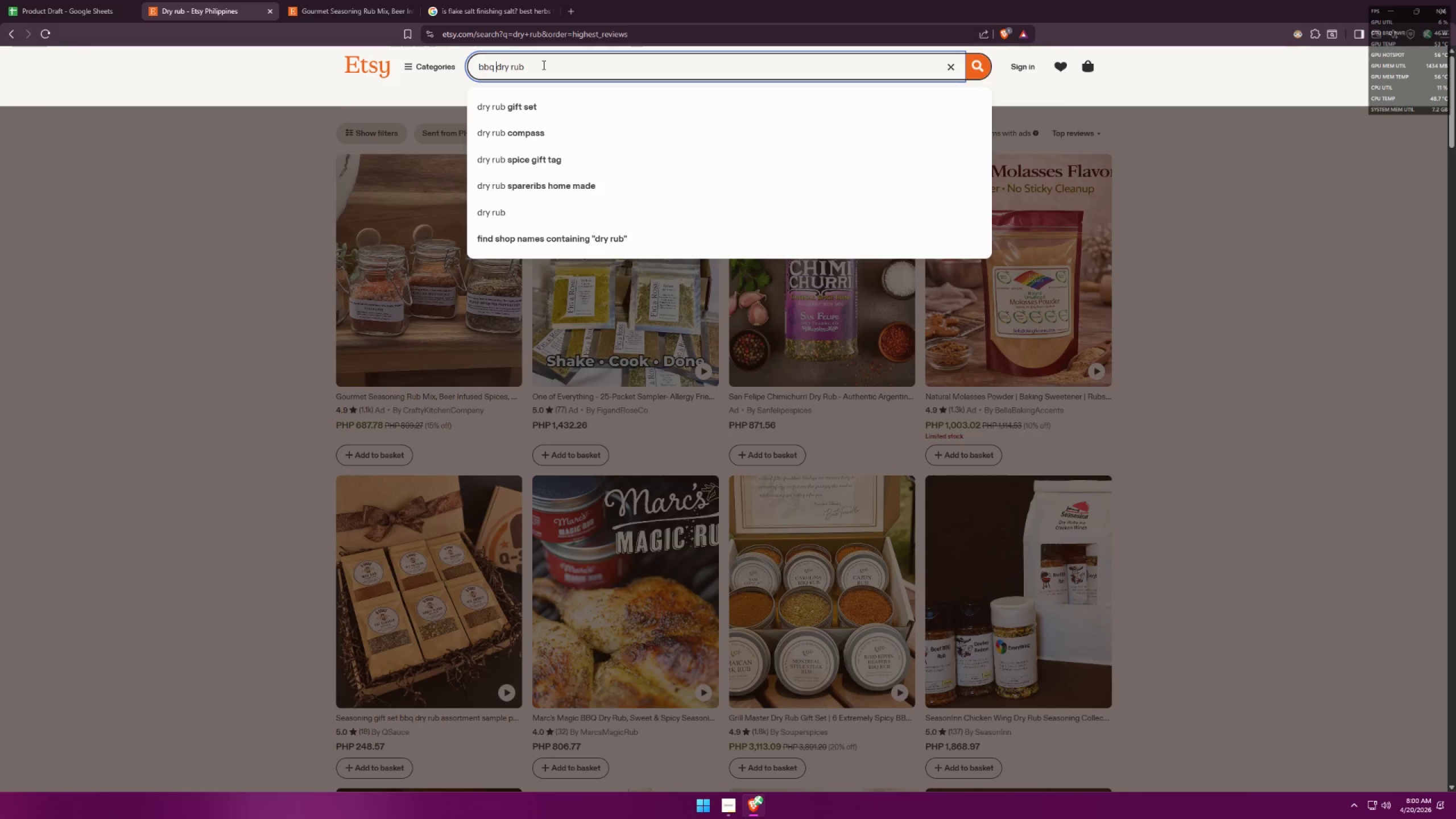 
key(Enter)
 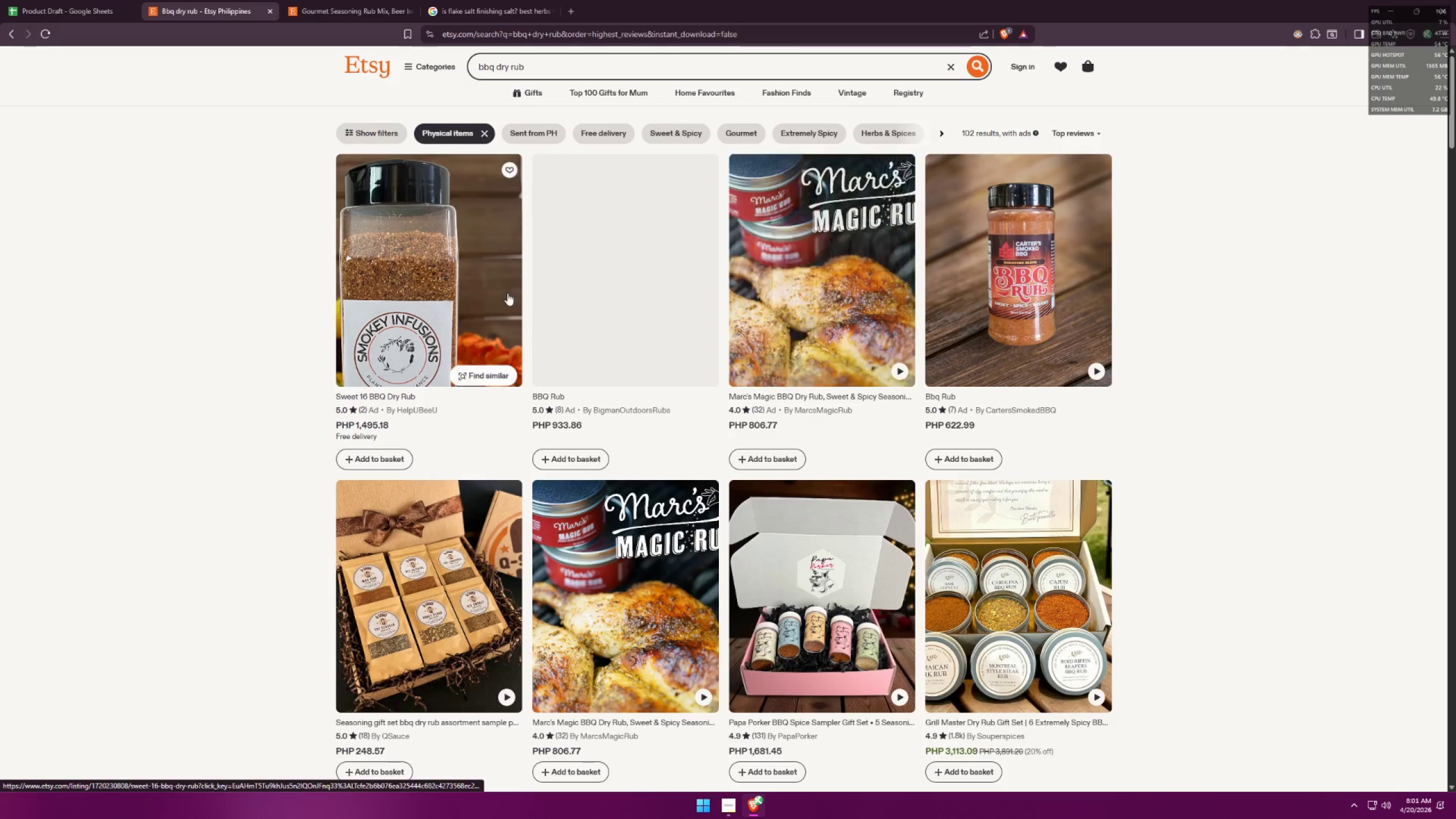 
wait(6.24)
 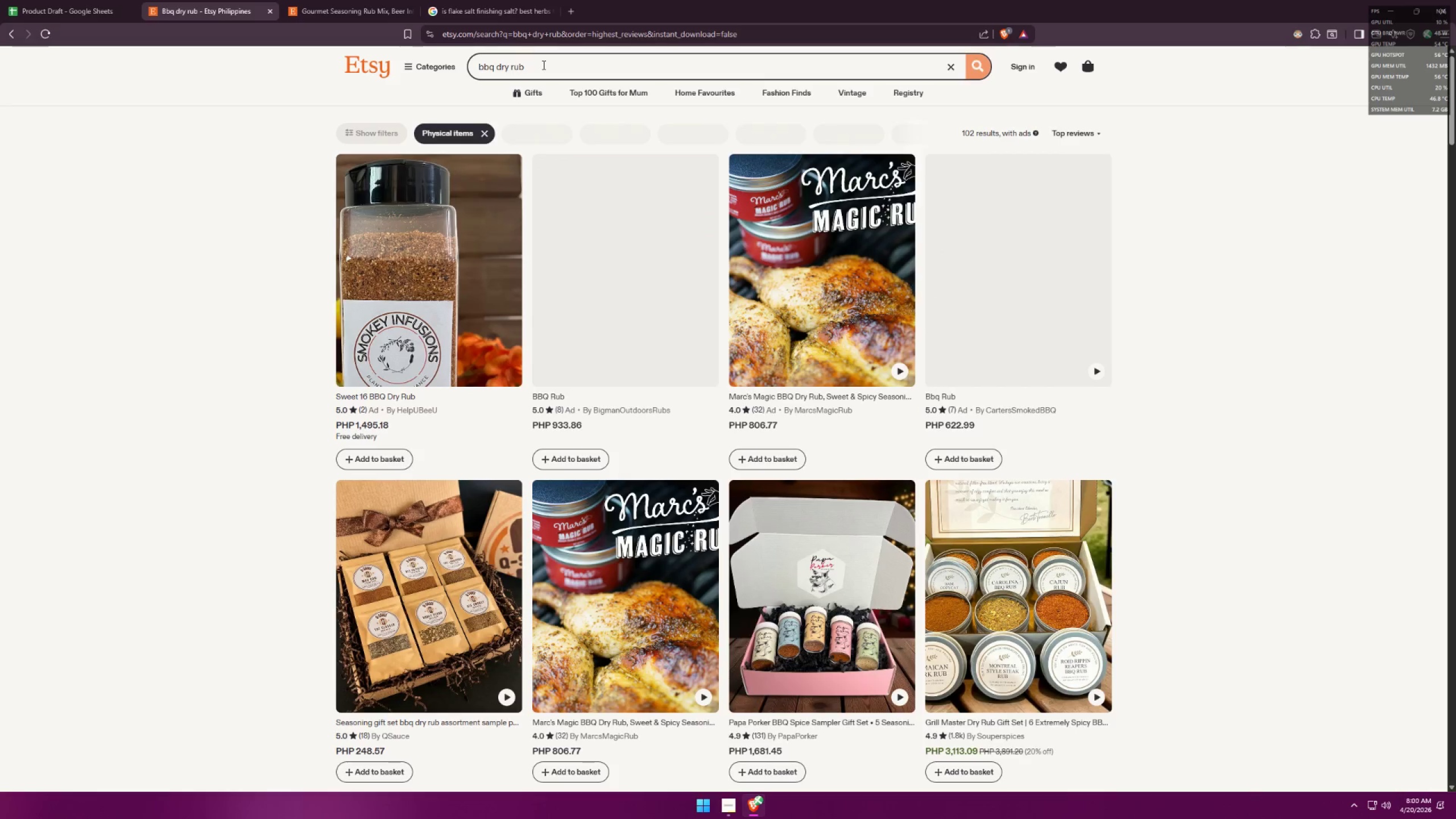 
mouse_move([652, 291])
 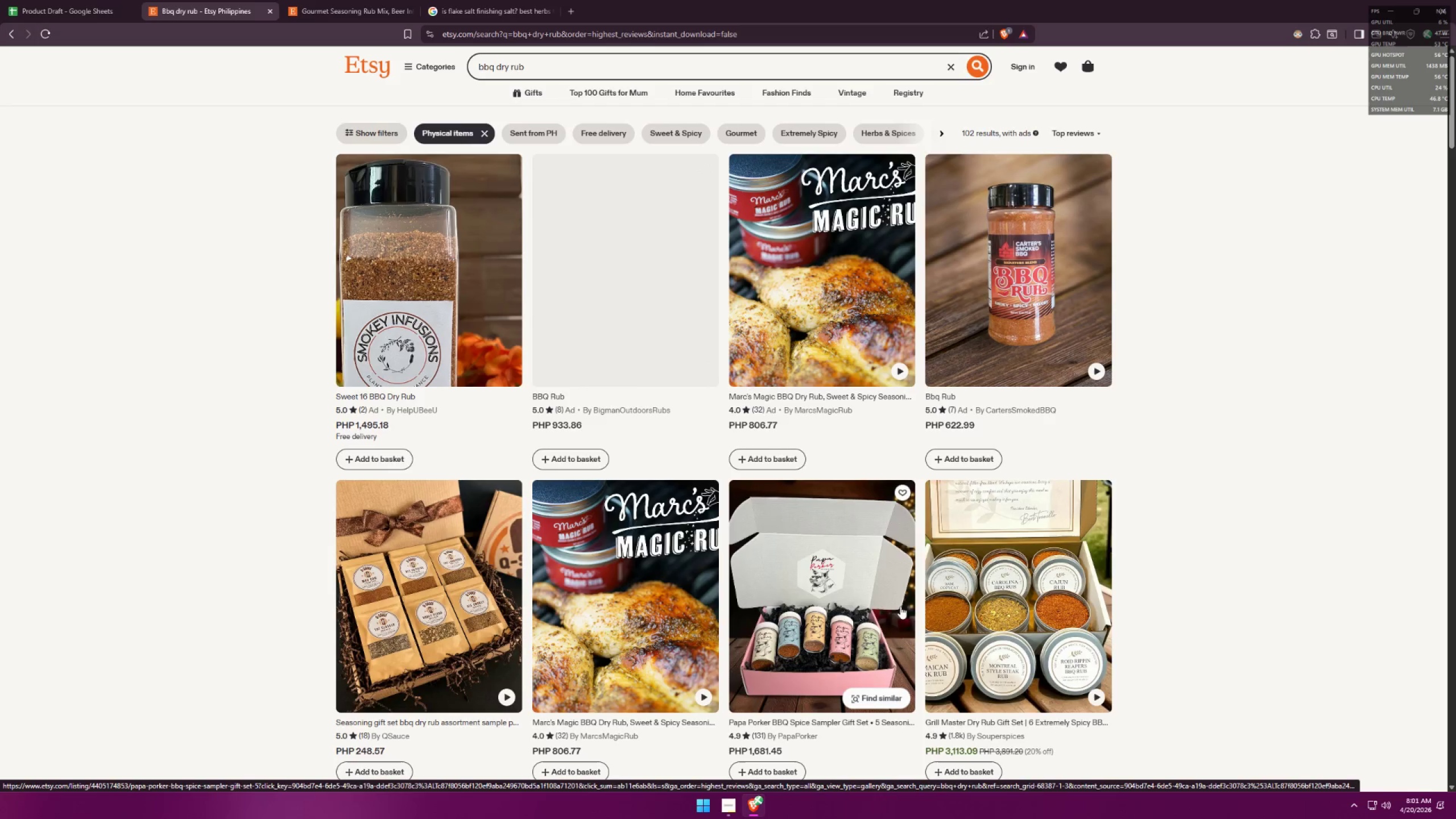 
wait(5.31)
 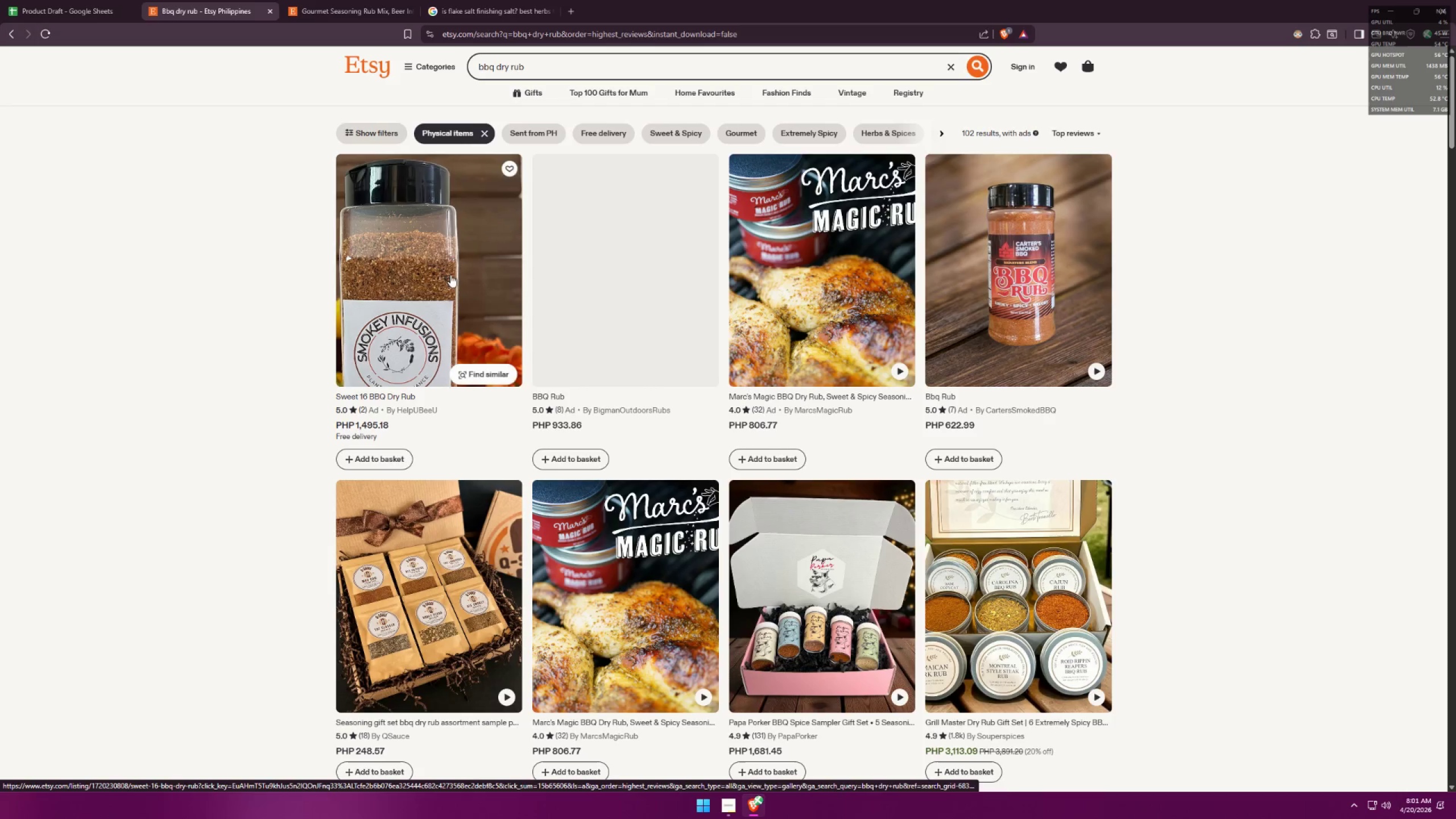 
middle_click([1005, 585])
 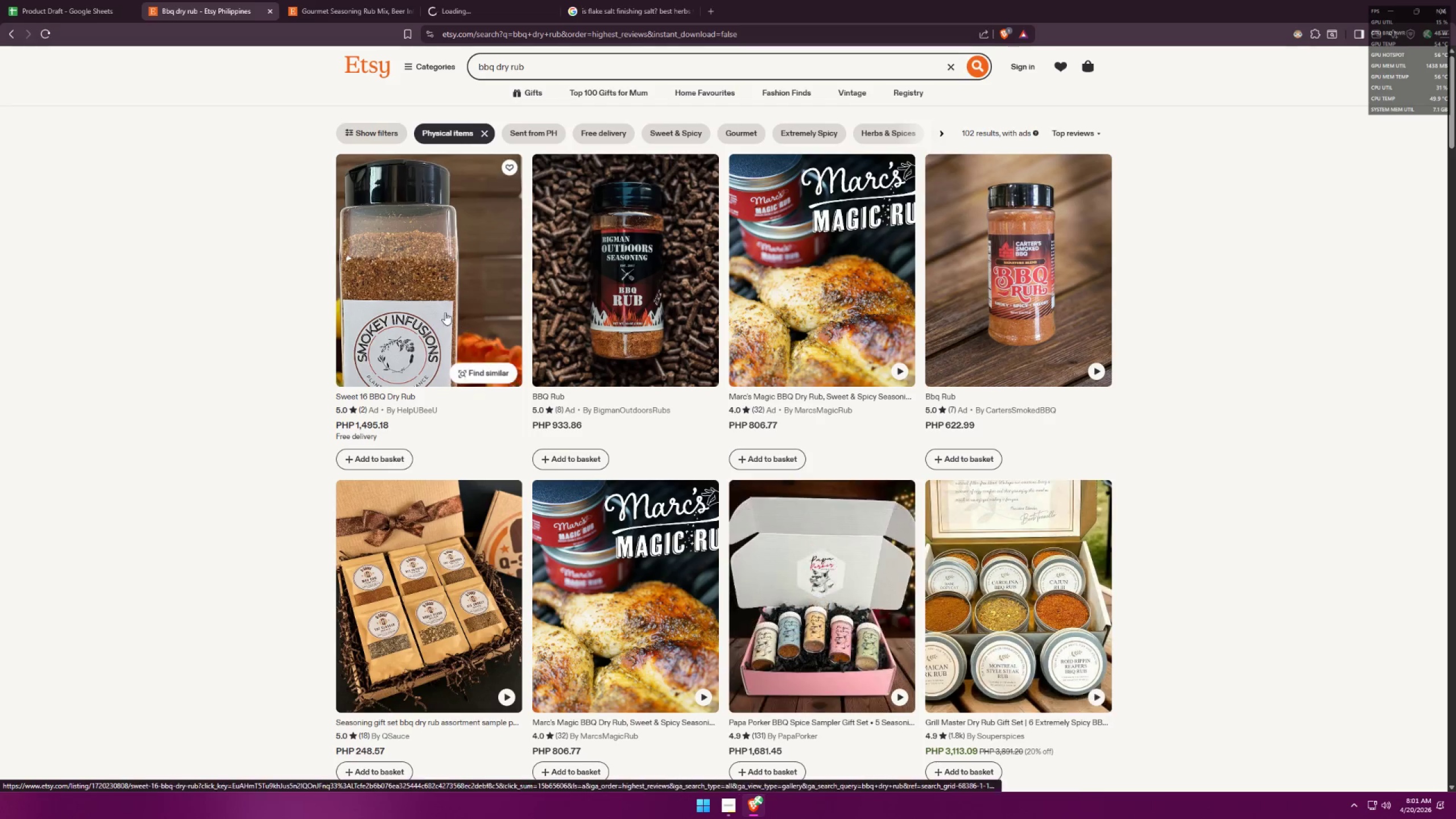 
middle_click([428, 304])
 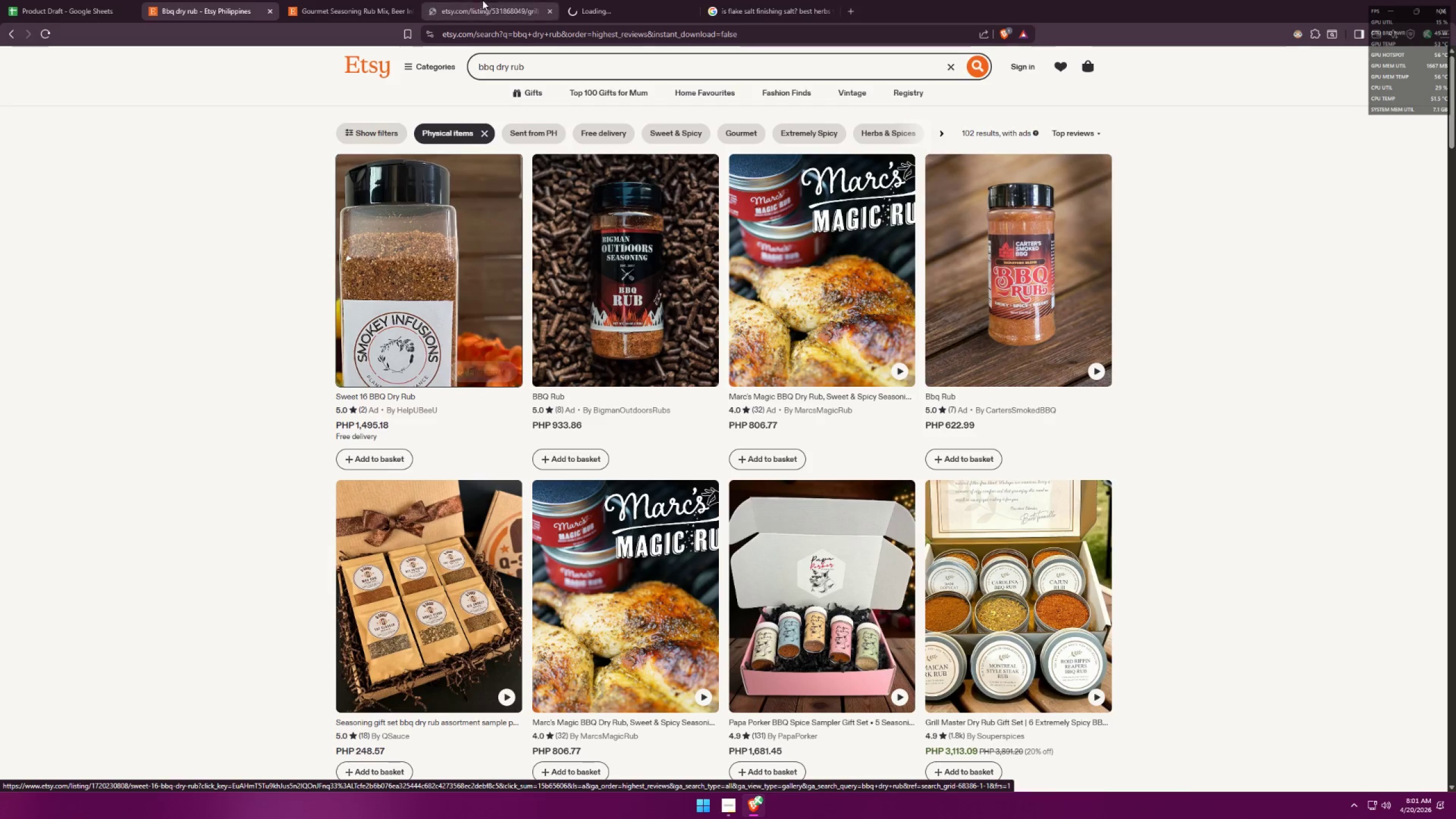 
left_click([322, 0])
 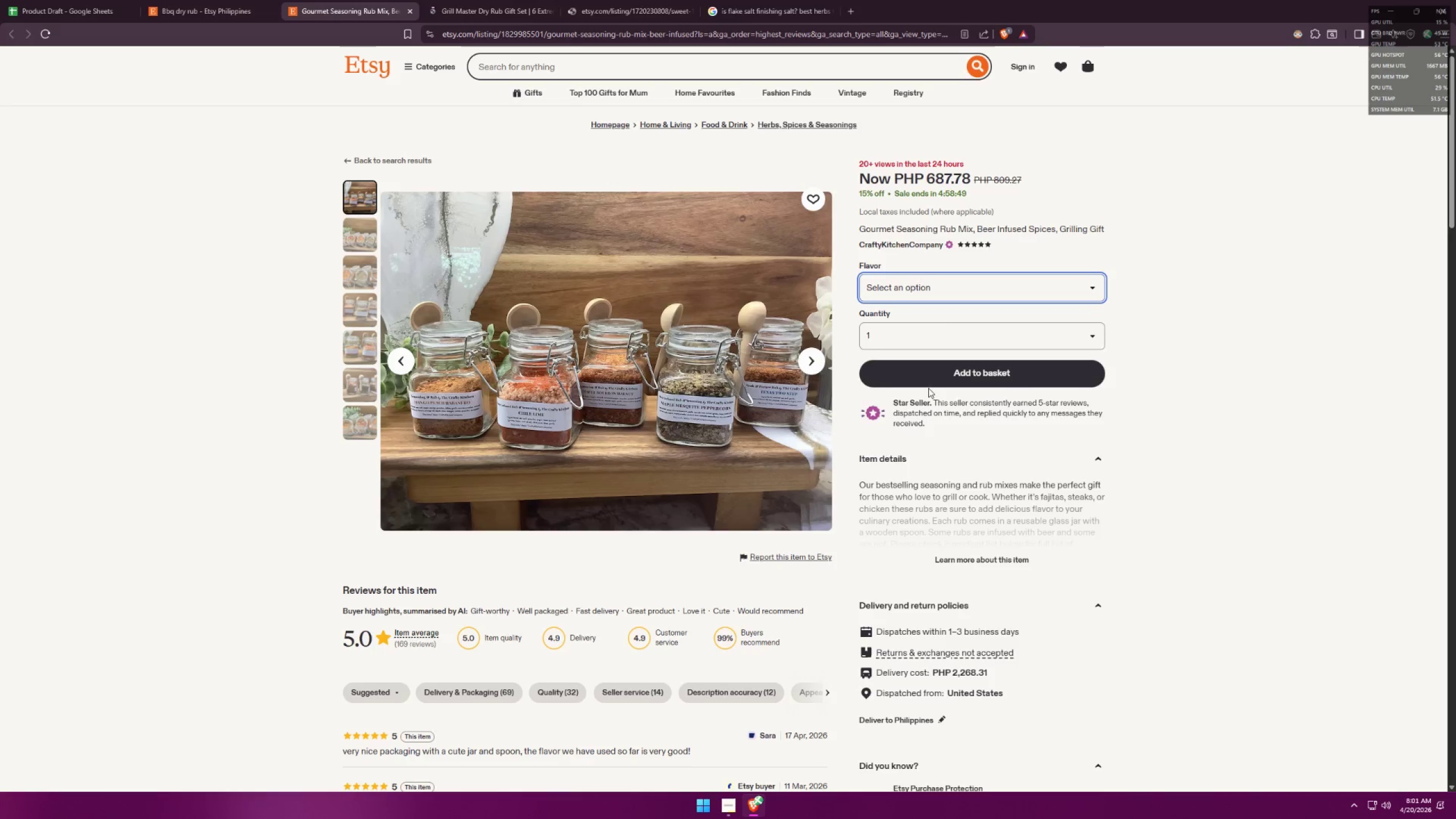 
left_click([930, 337])
 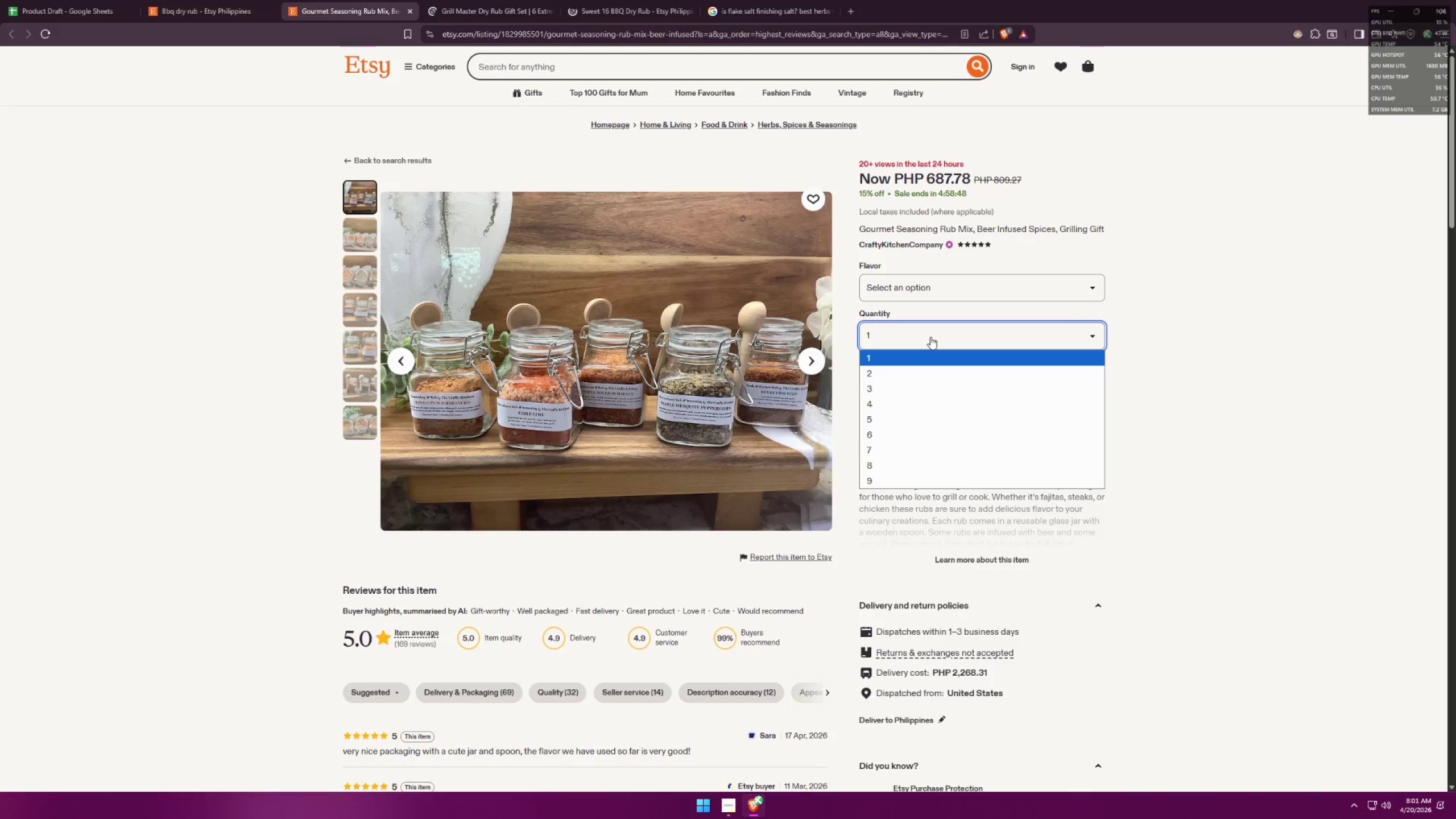 
left_click([930, 337])
 